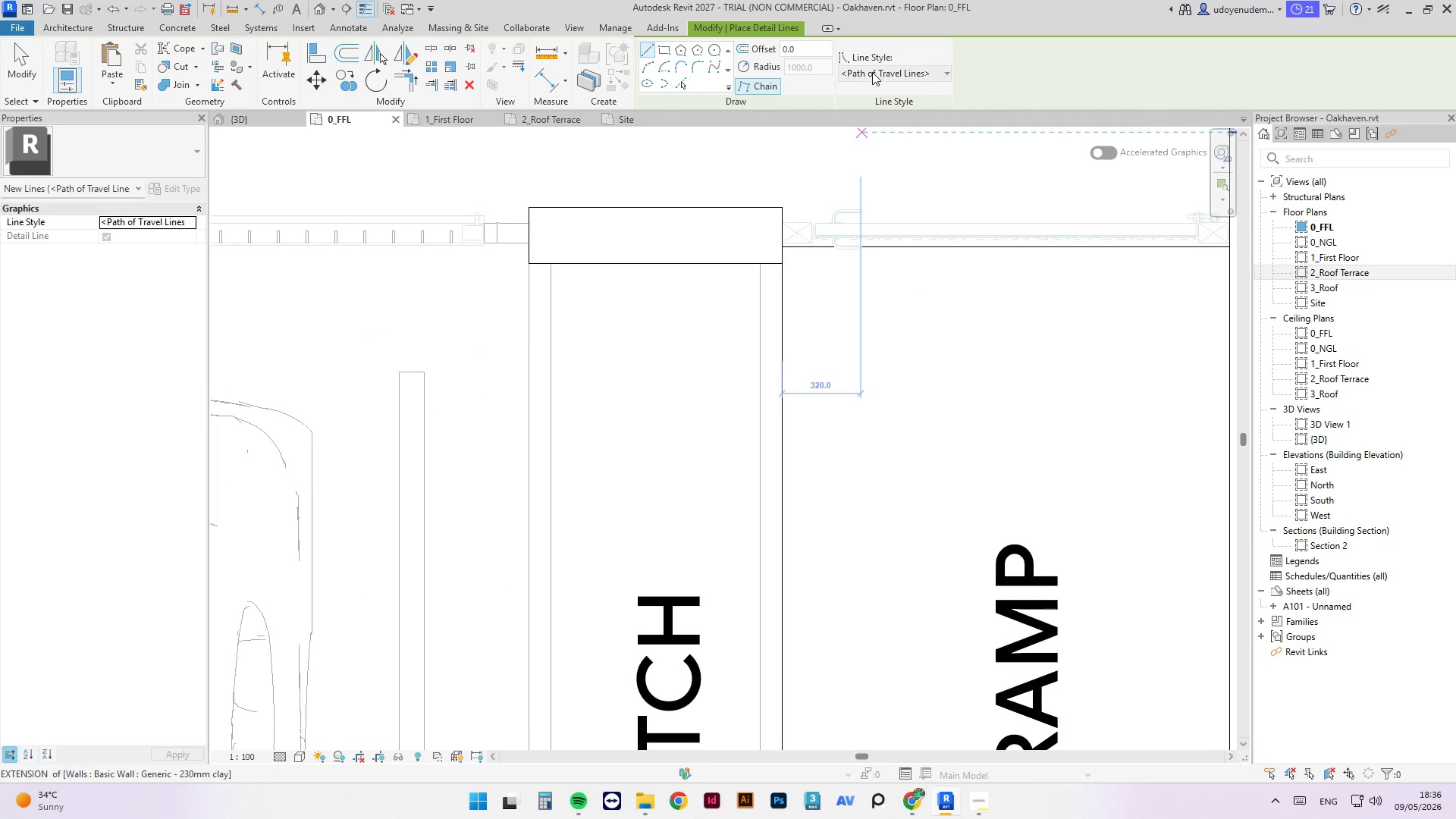 
left_click([872, 72])
 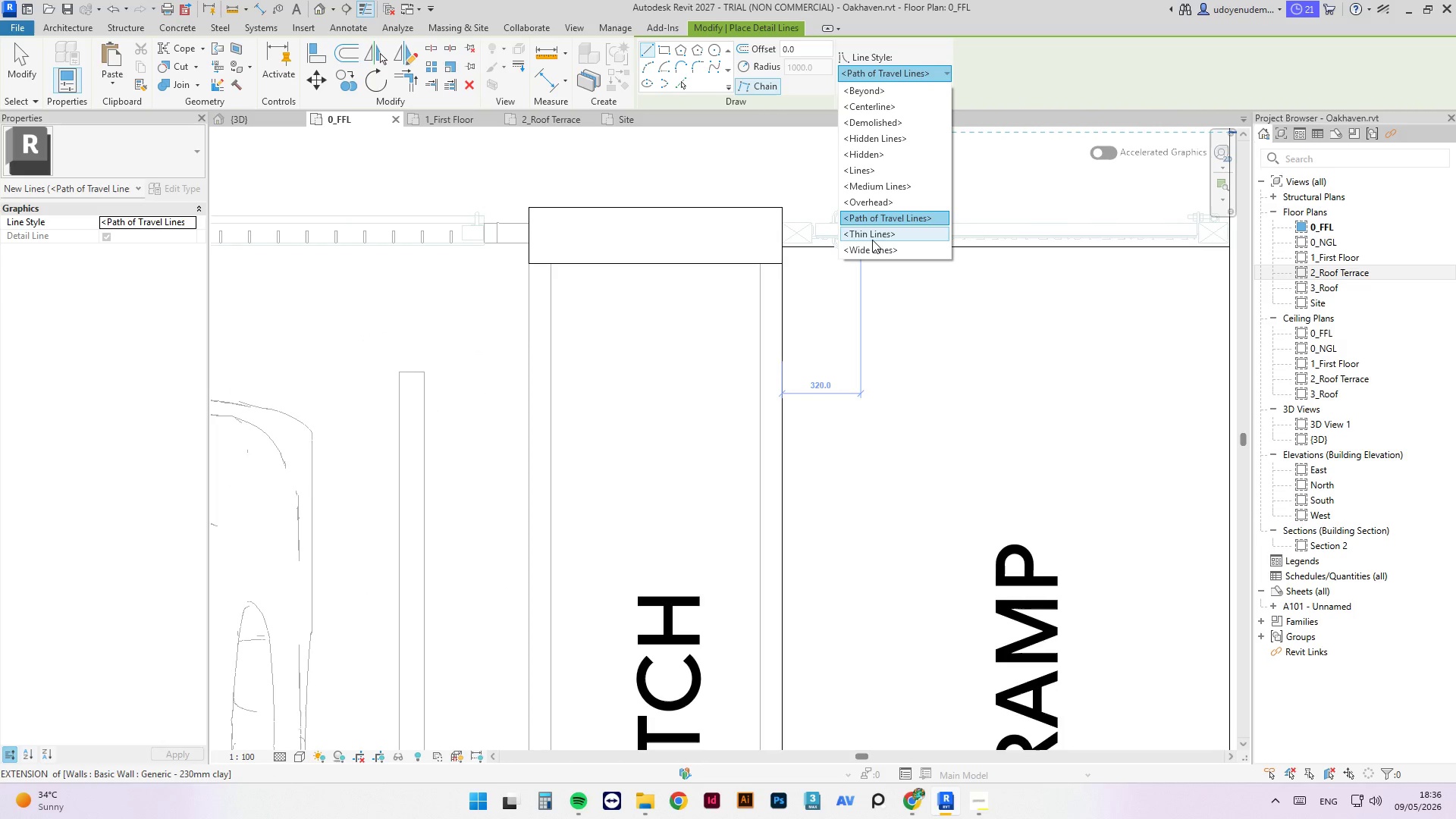 
left_click([872, 239])
 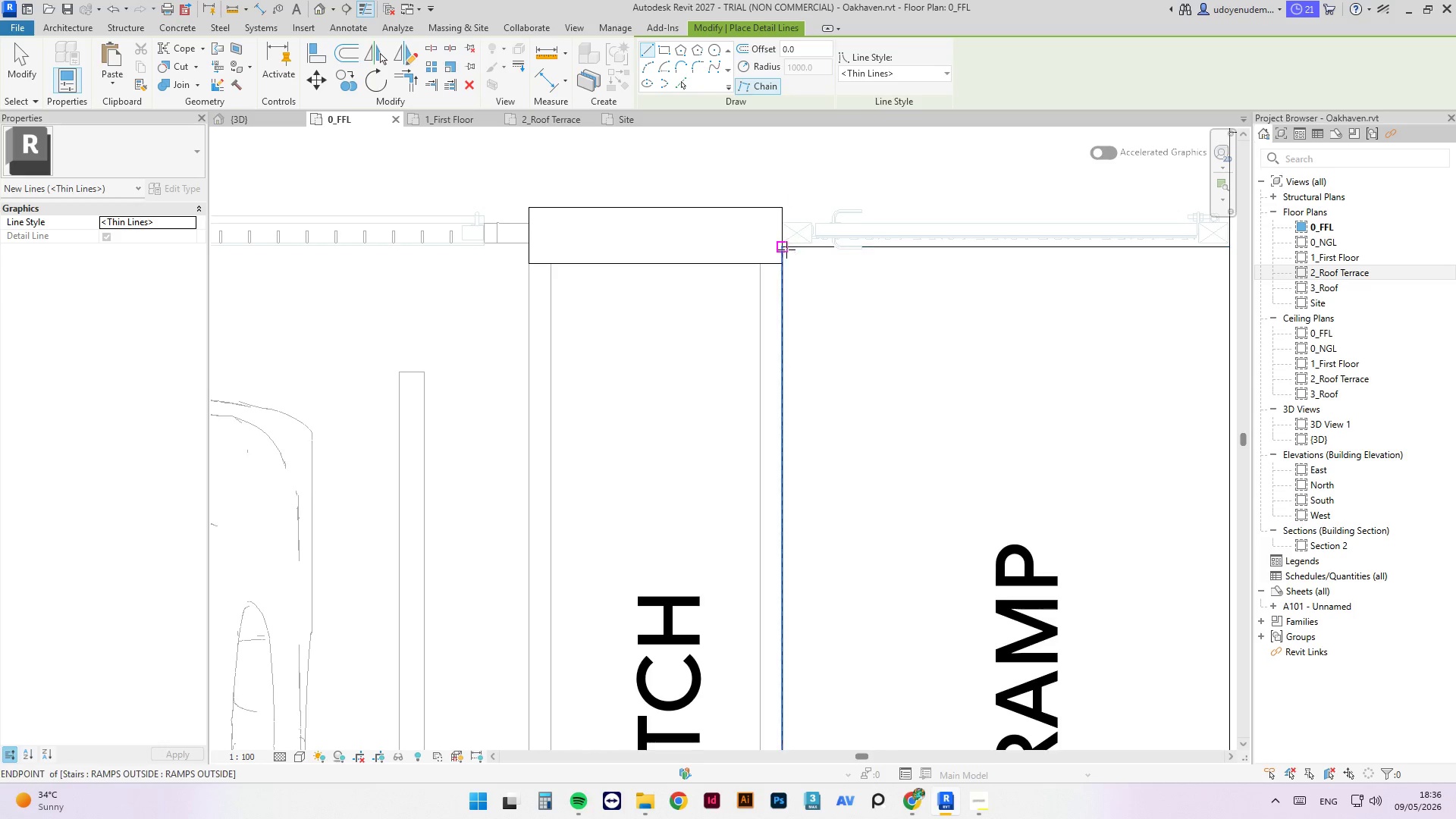 
left_click([785, 248])
 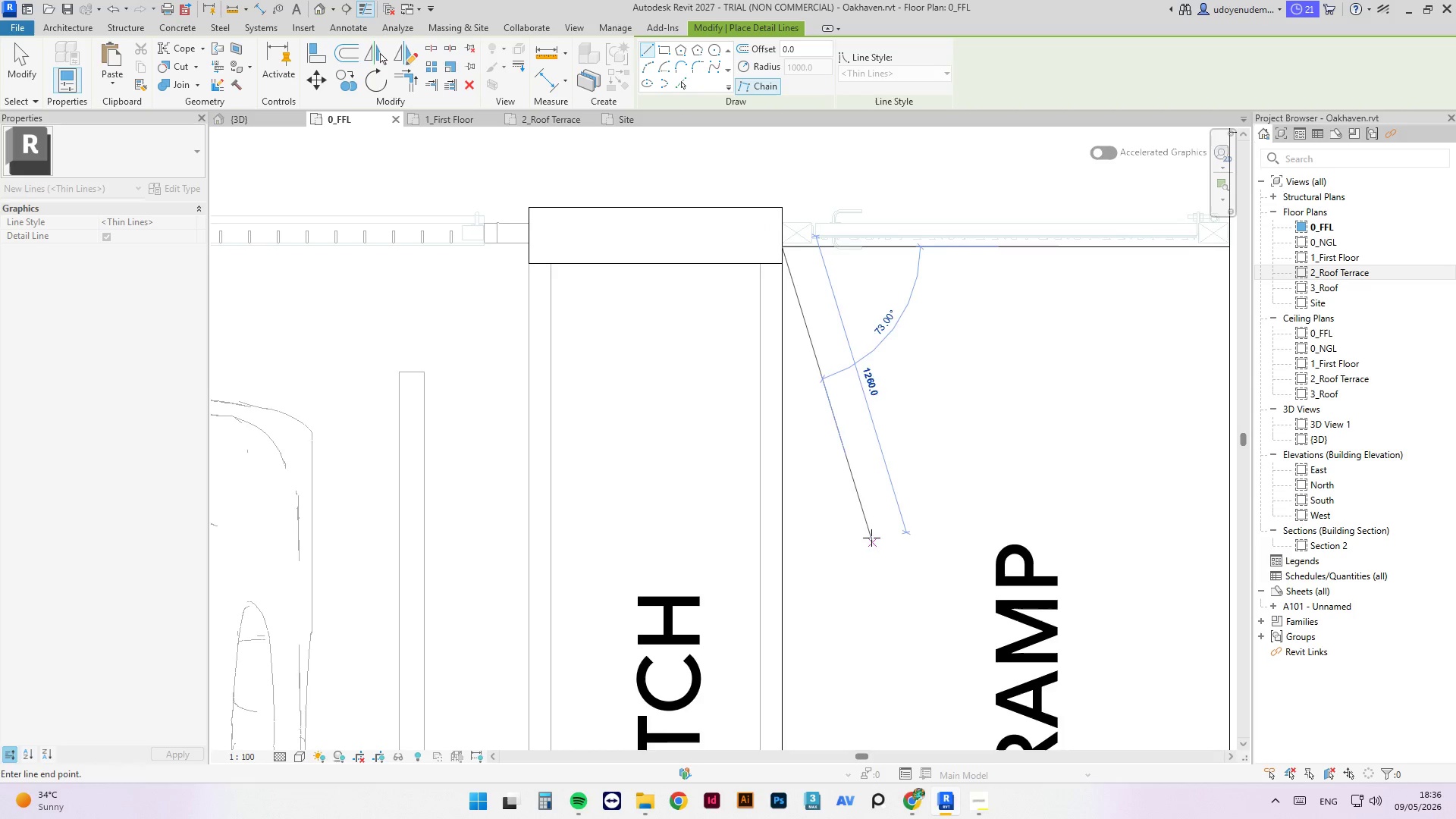 
scroll: coordinate [844, 223], scroll_direction: down, amount: 10.0
 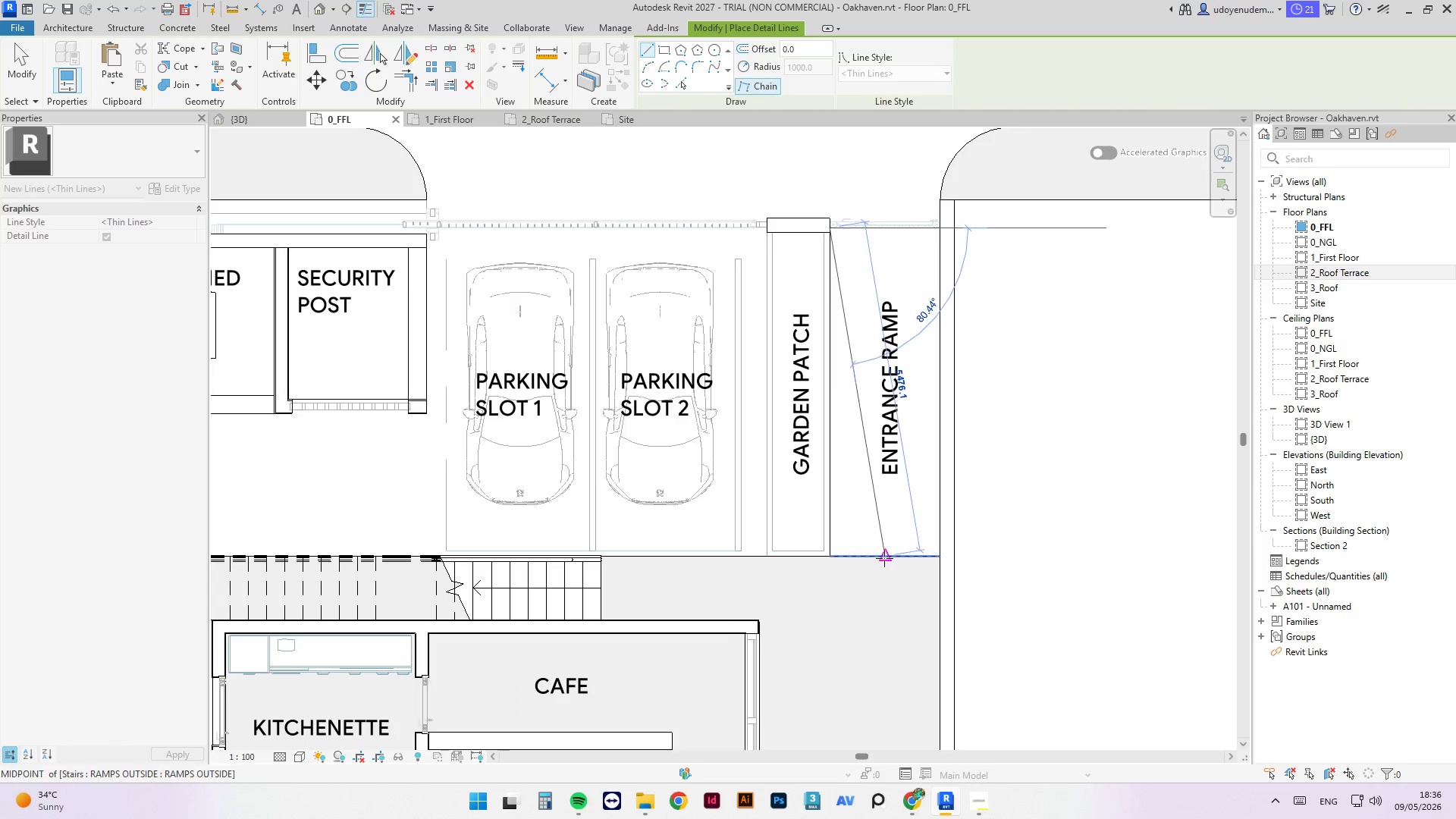 
left_click([884, 558])
 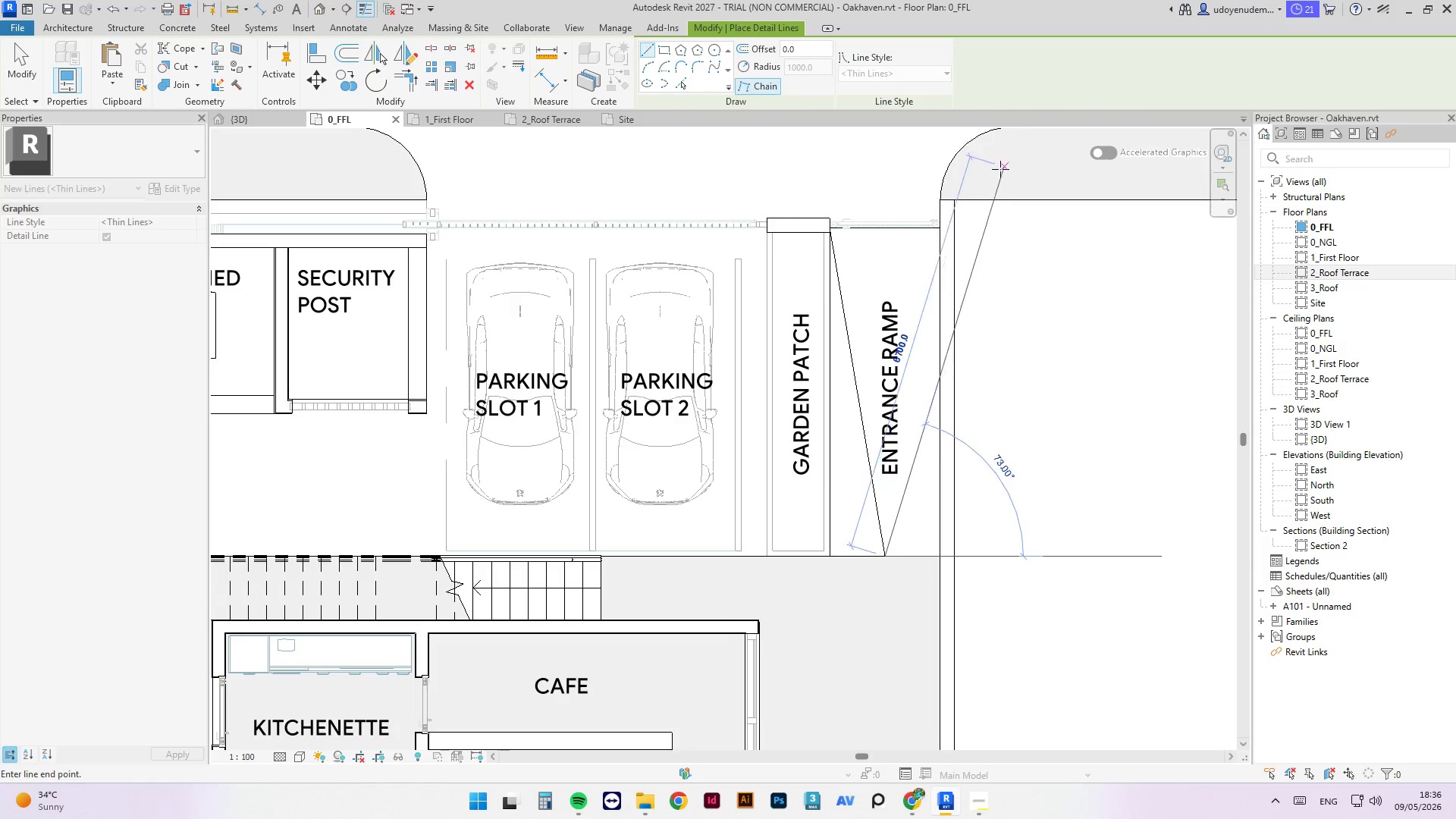 
scroll: coordinate [931, 253], scroll_direction: up, amount: 5.0
 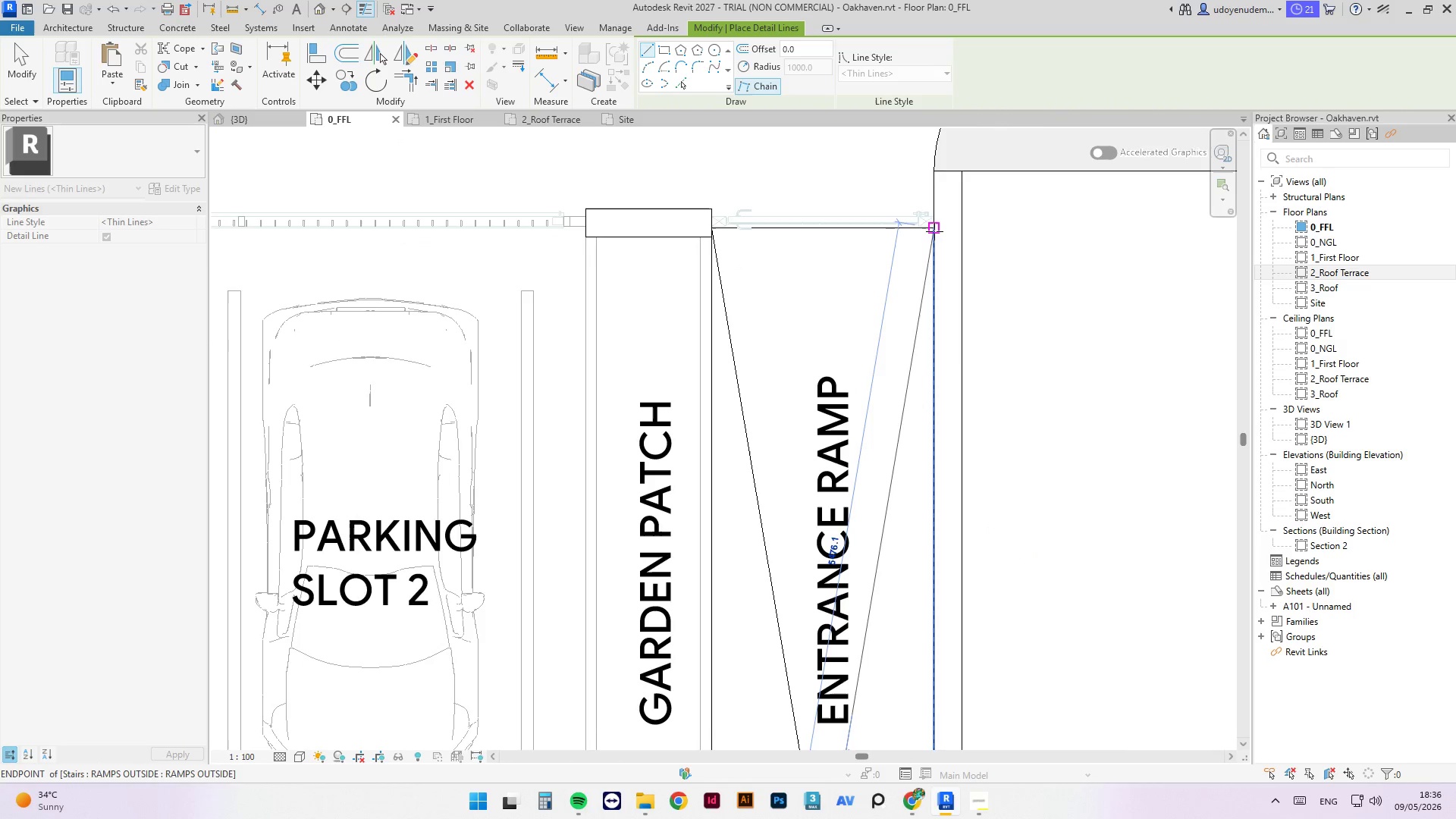 
left_click([934, 231])
 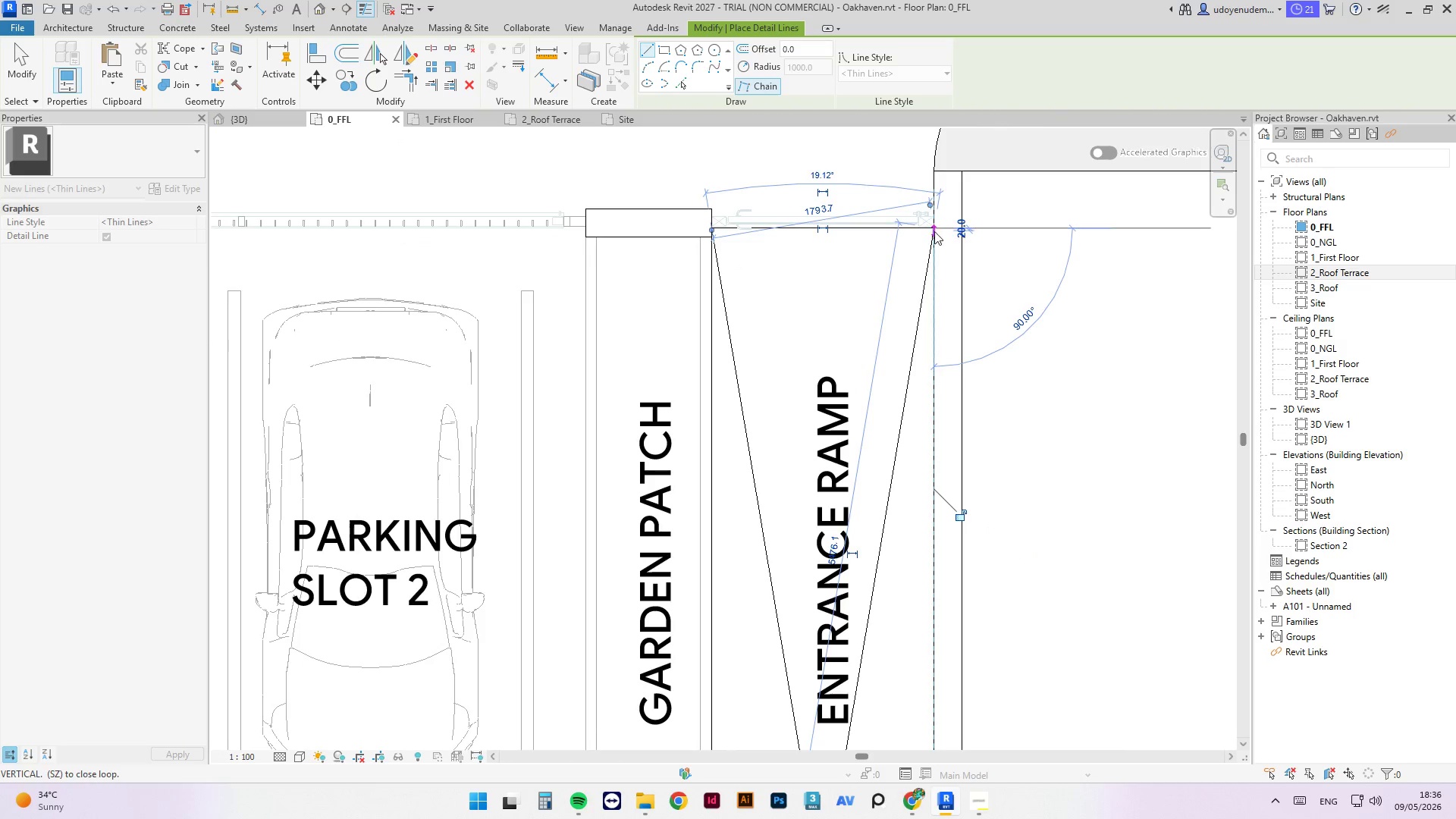 
key(Escape)
 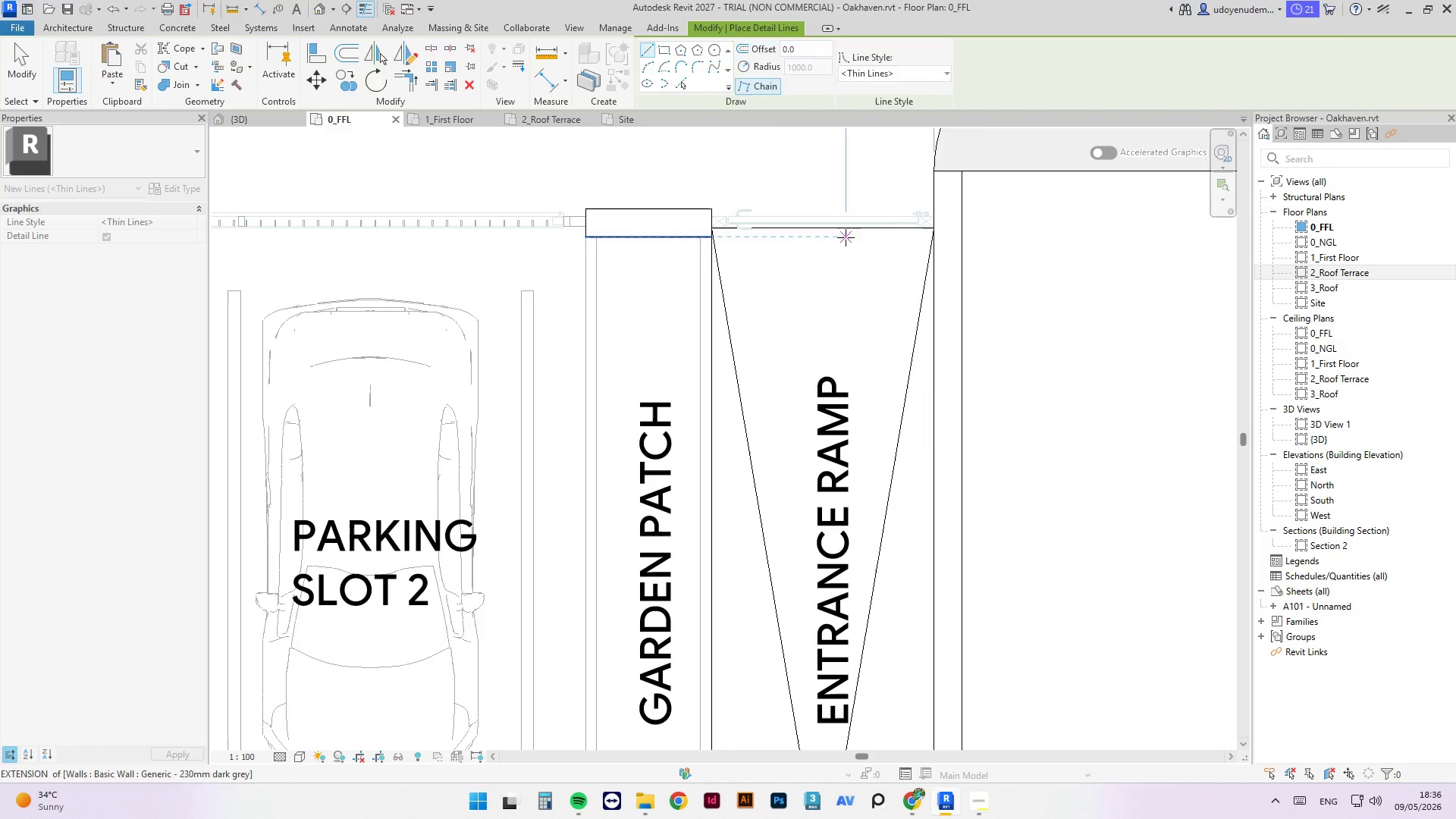 
key(Escape)
 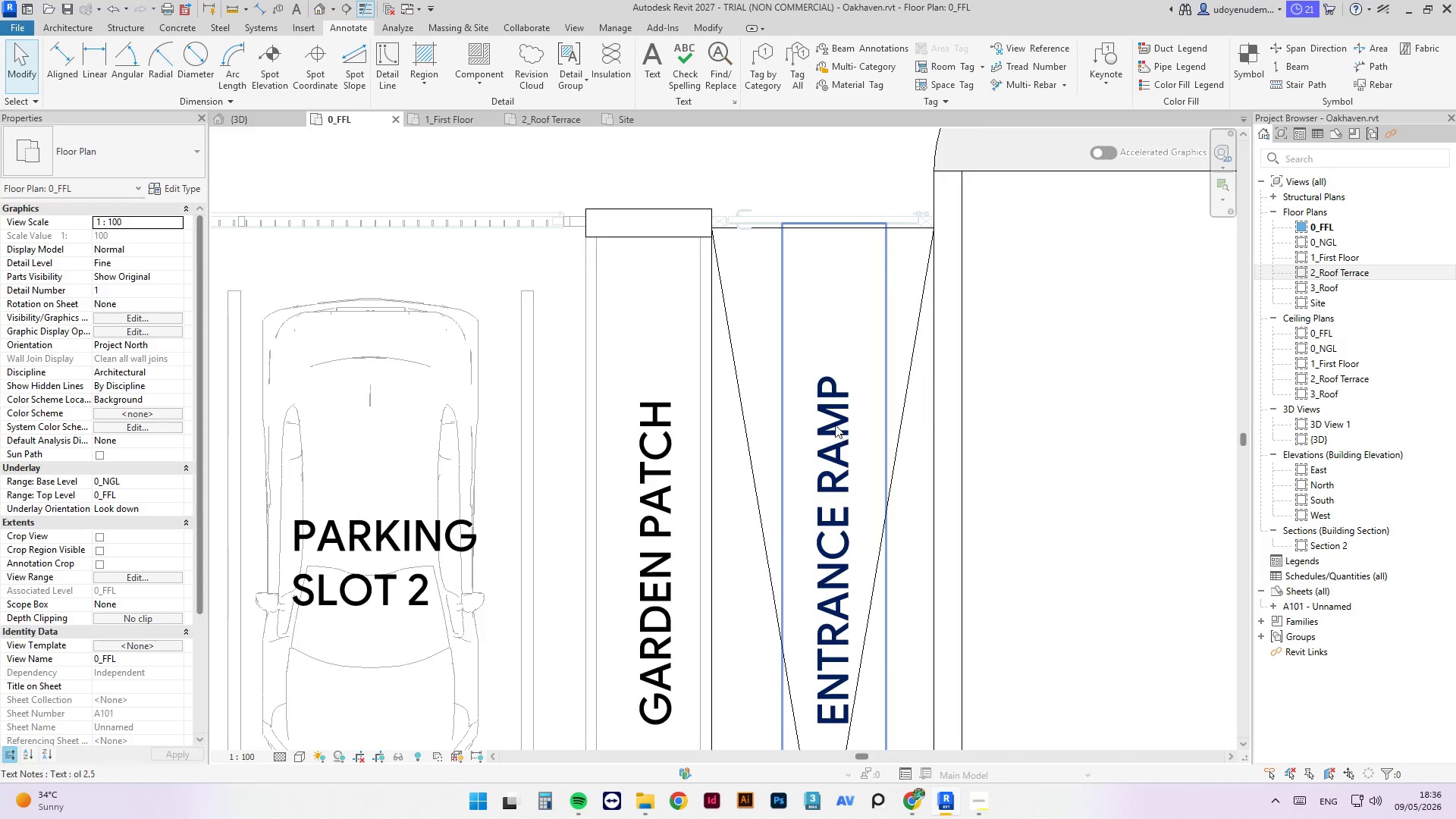 
left_click([835, 425])
 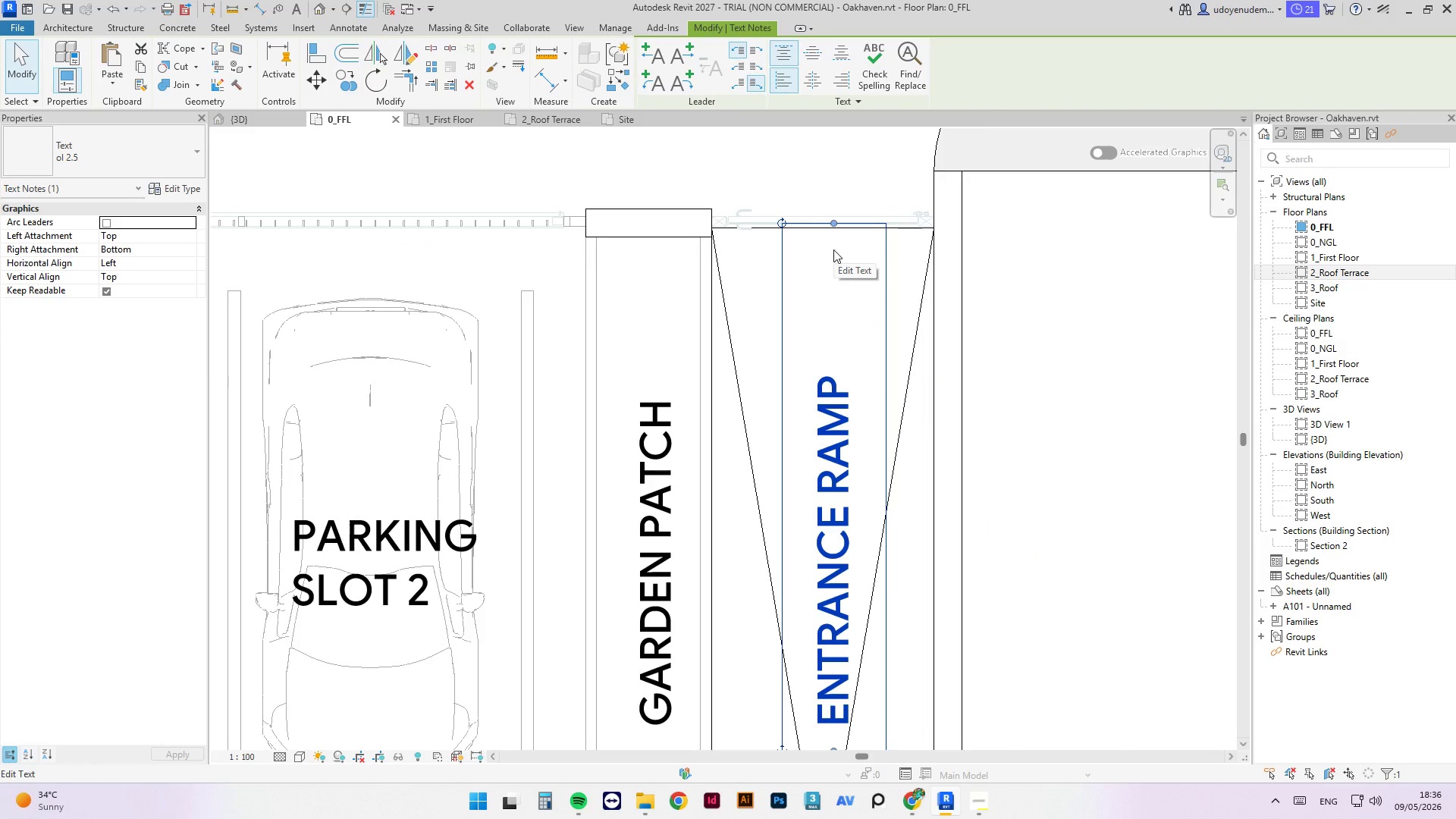 
key(C)
 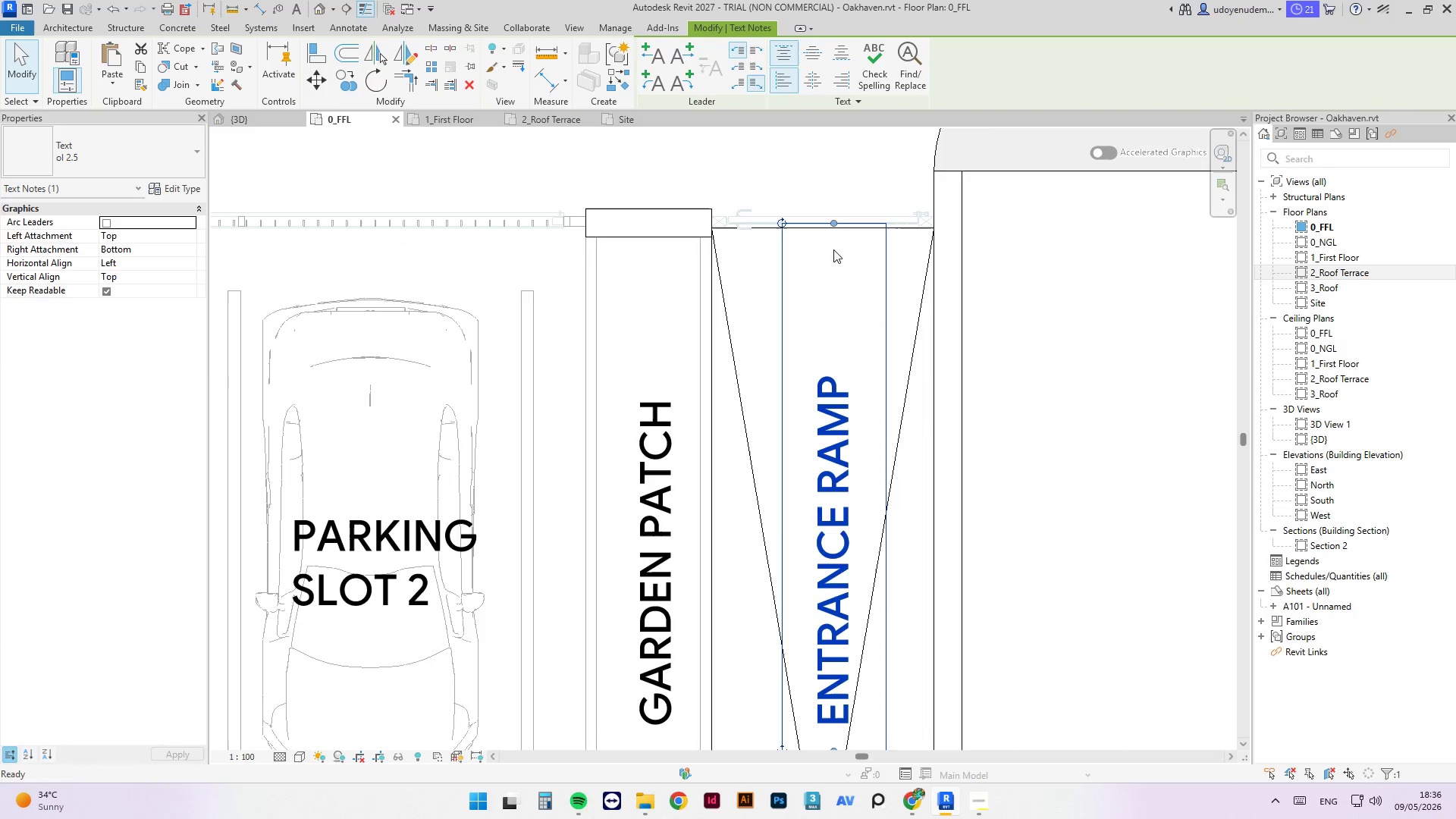 
hold_key(key=S, duration=0.33)
 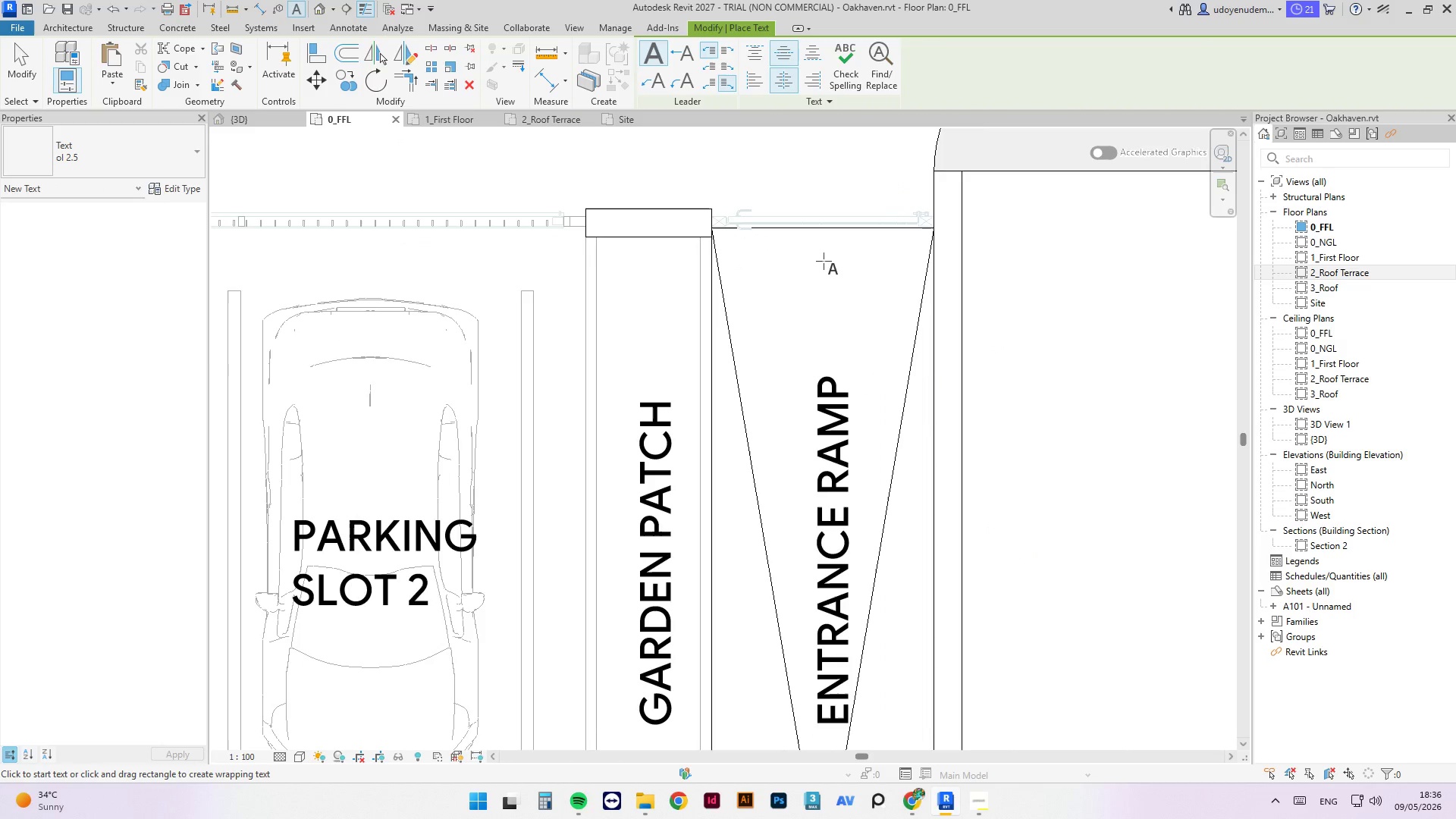 
mouse_move([833, 258])
 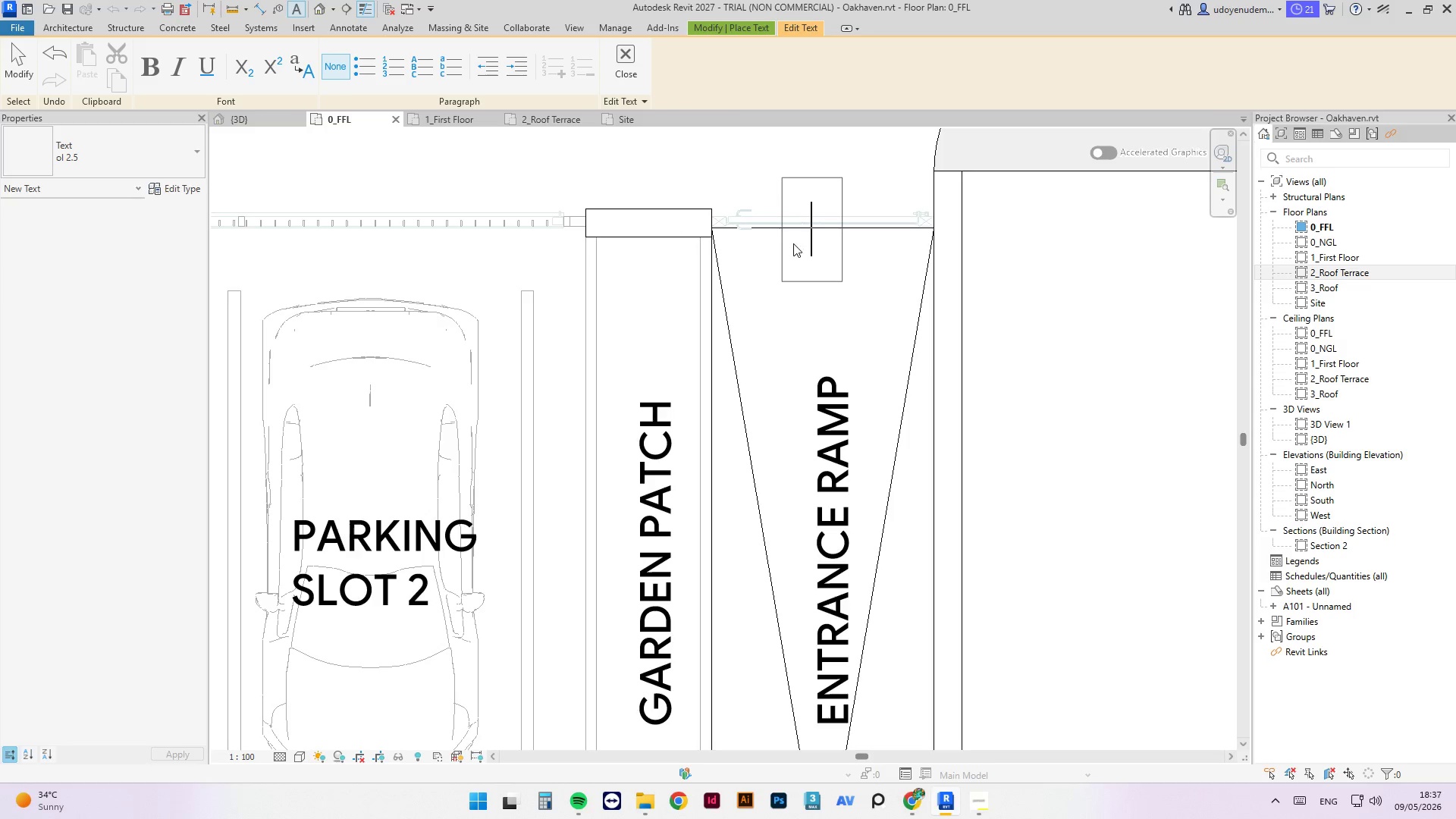 
type(UP)
 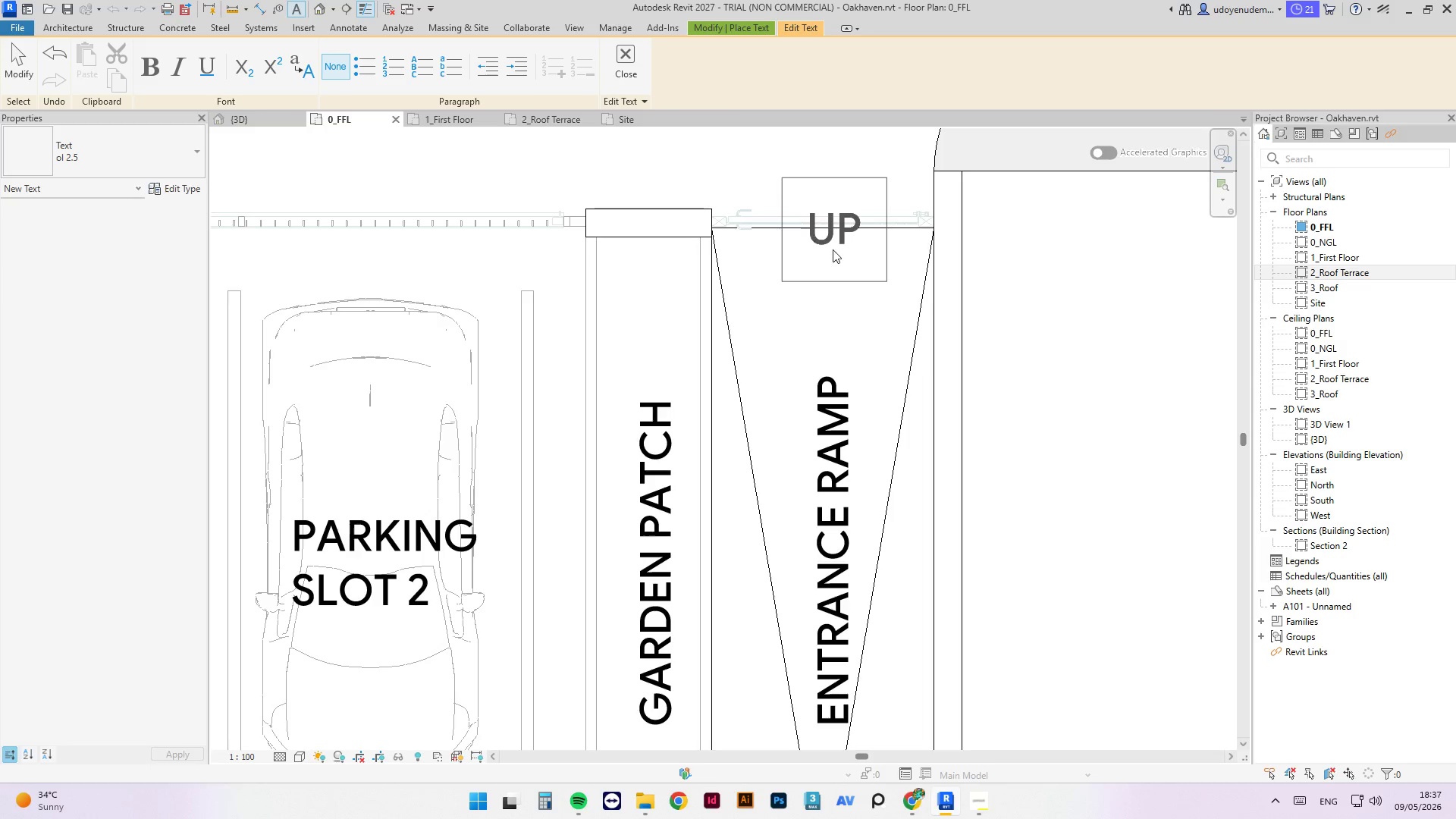 
key(Escape)
 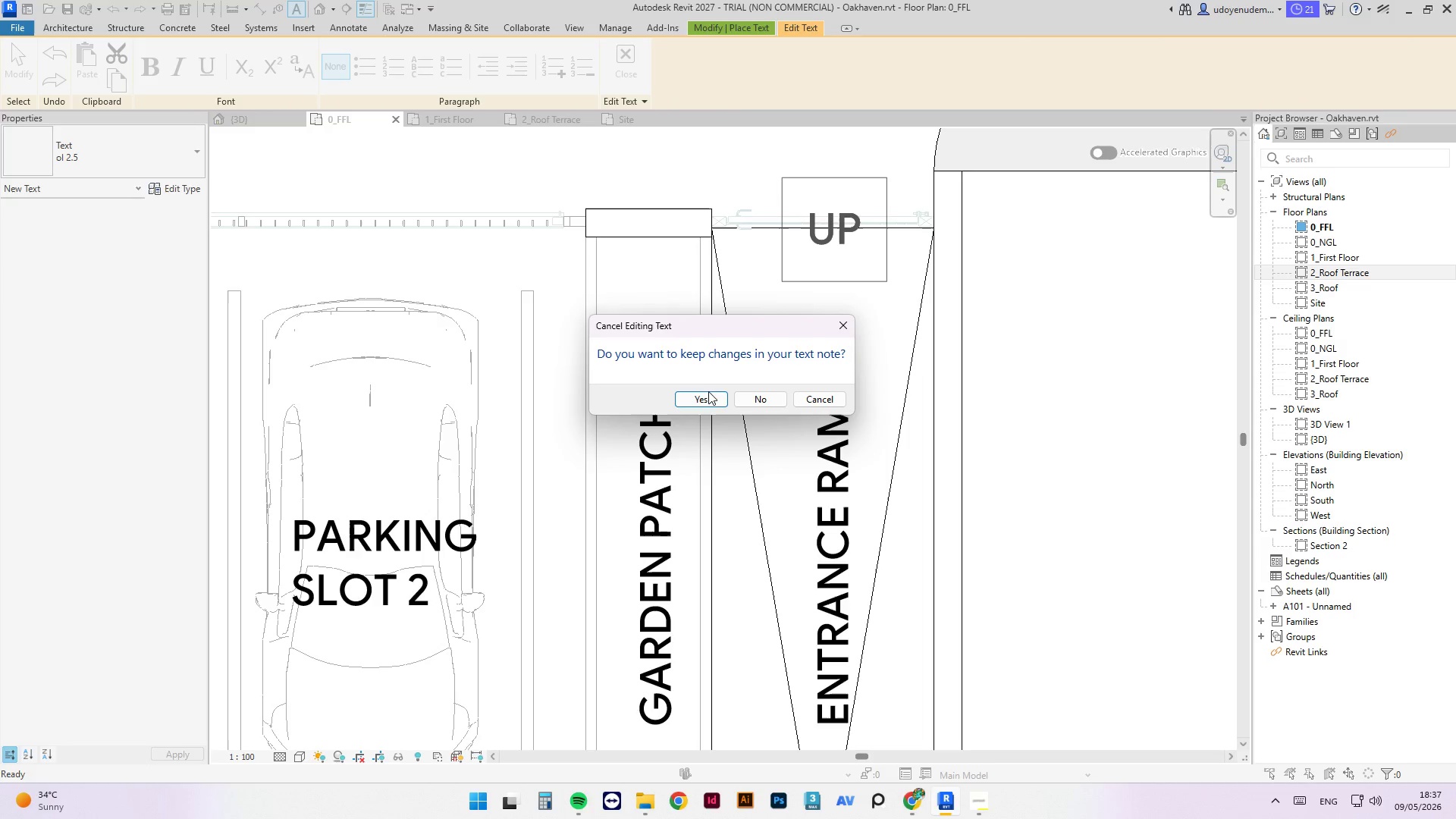 
left_click([705, 399])
 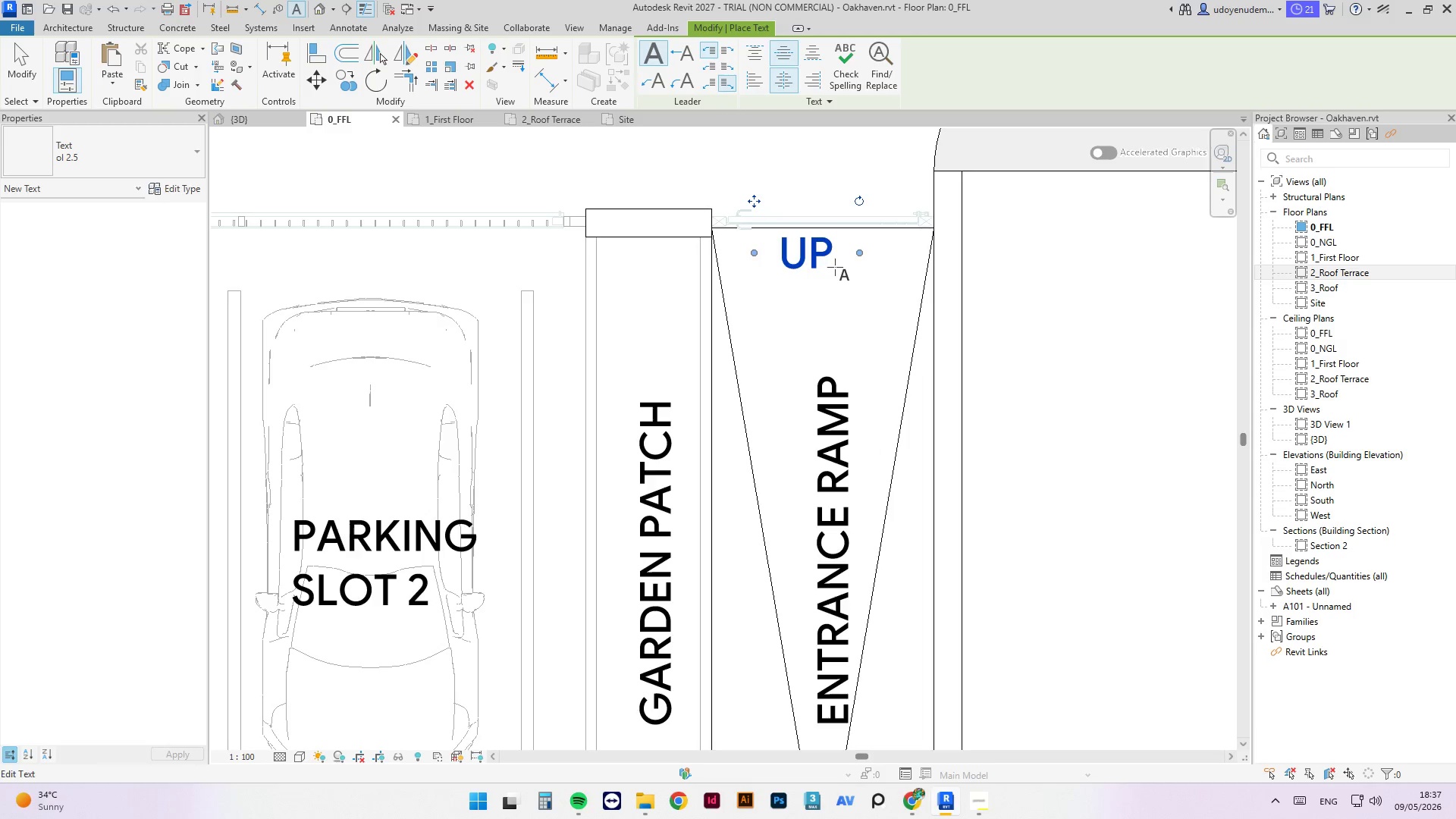 
key(Escape)
 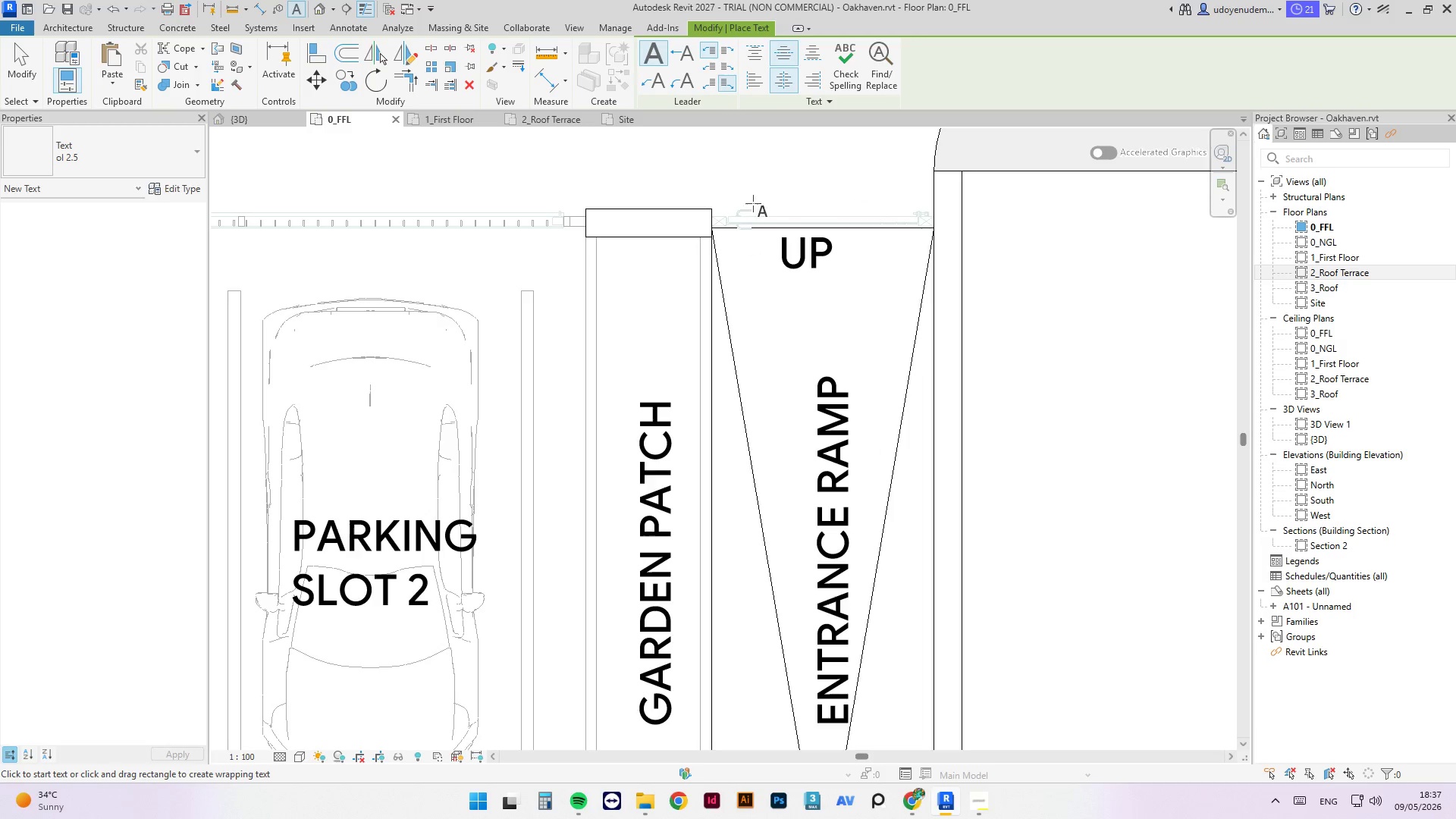 
key(Escape)
 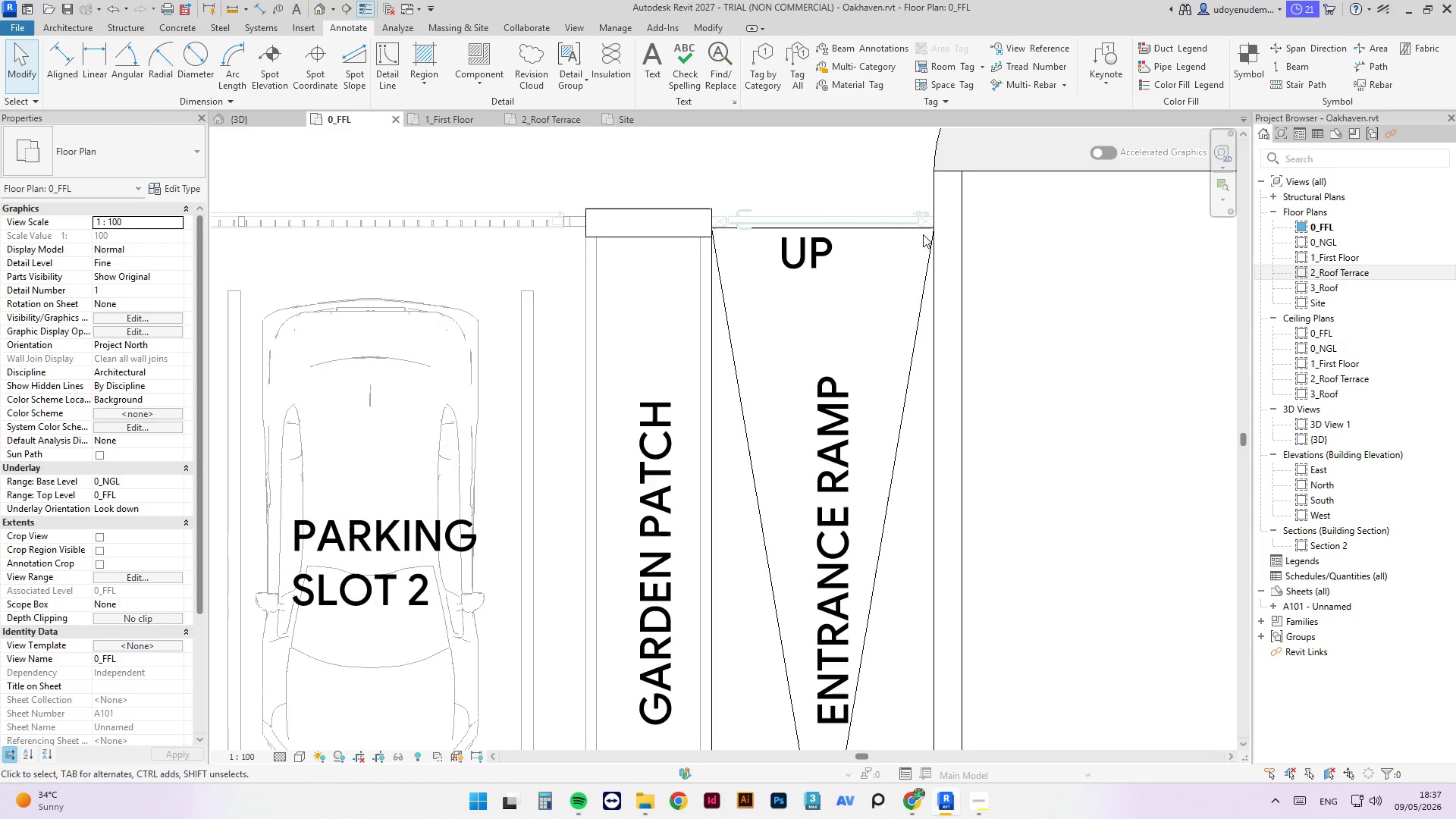 
left_click([923, 232])
 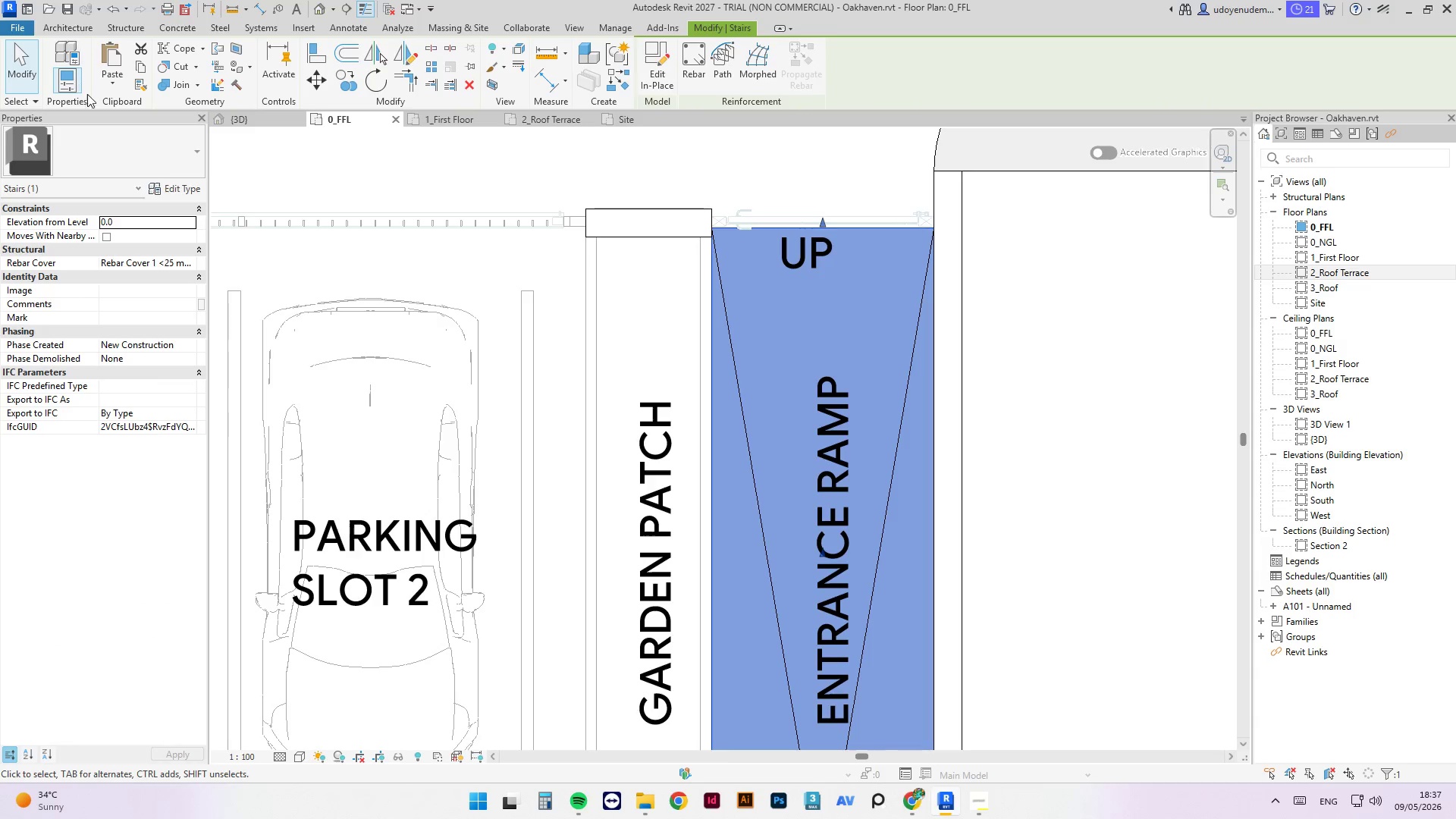 
mouse_move([199, 190])
 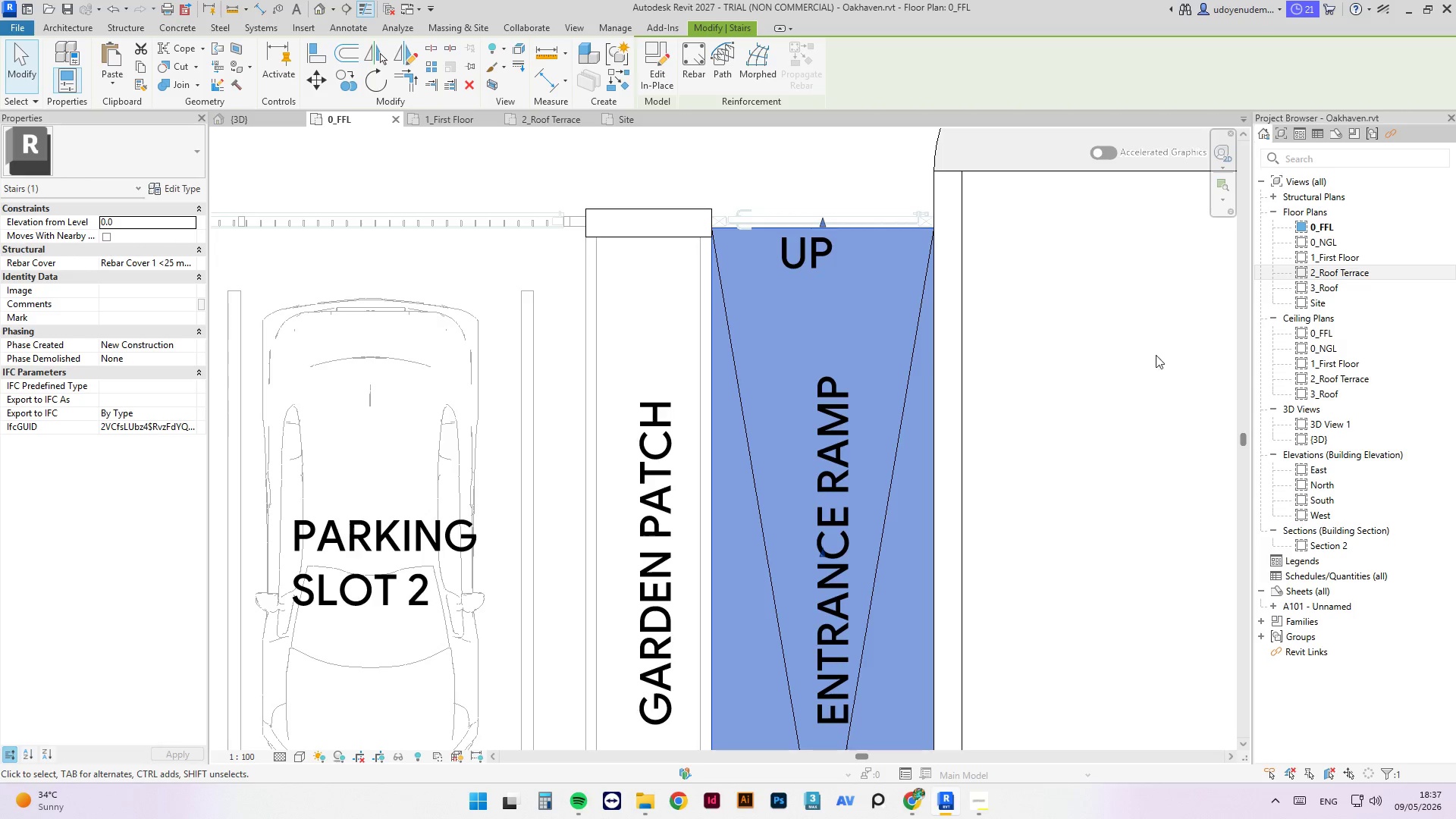 
wait(5.17)
 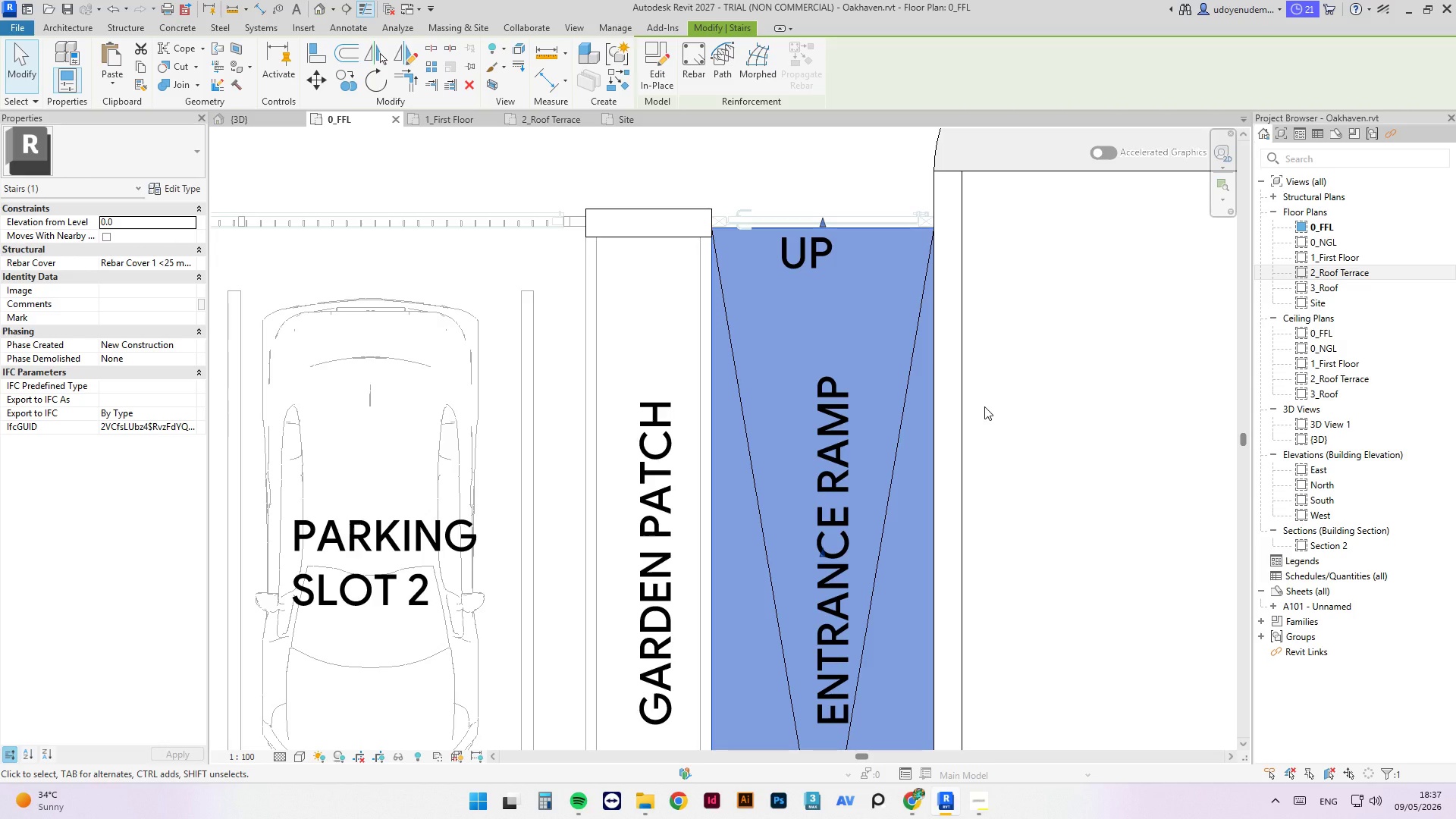 
key(Escape)
 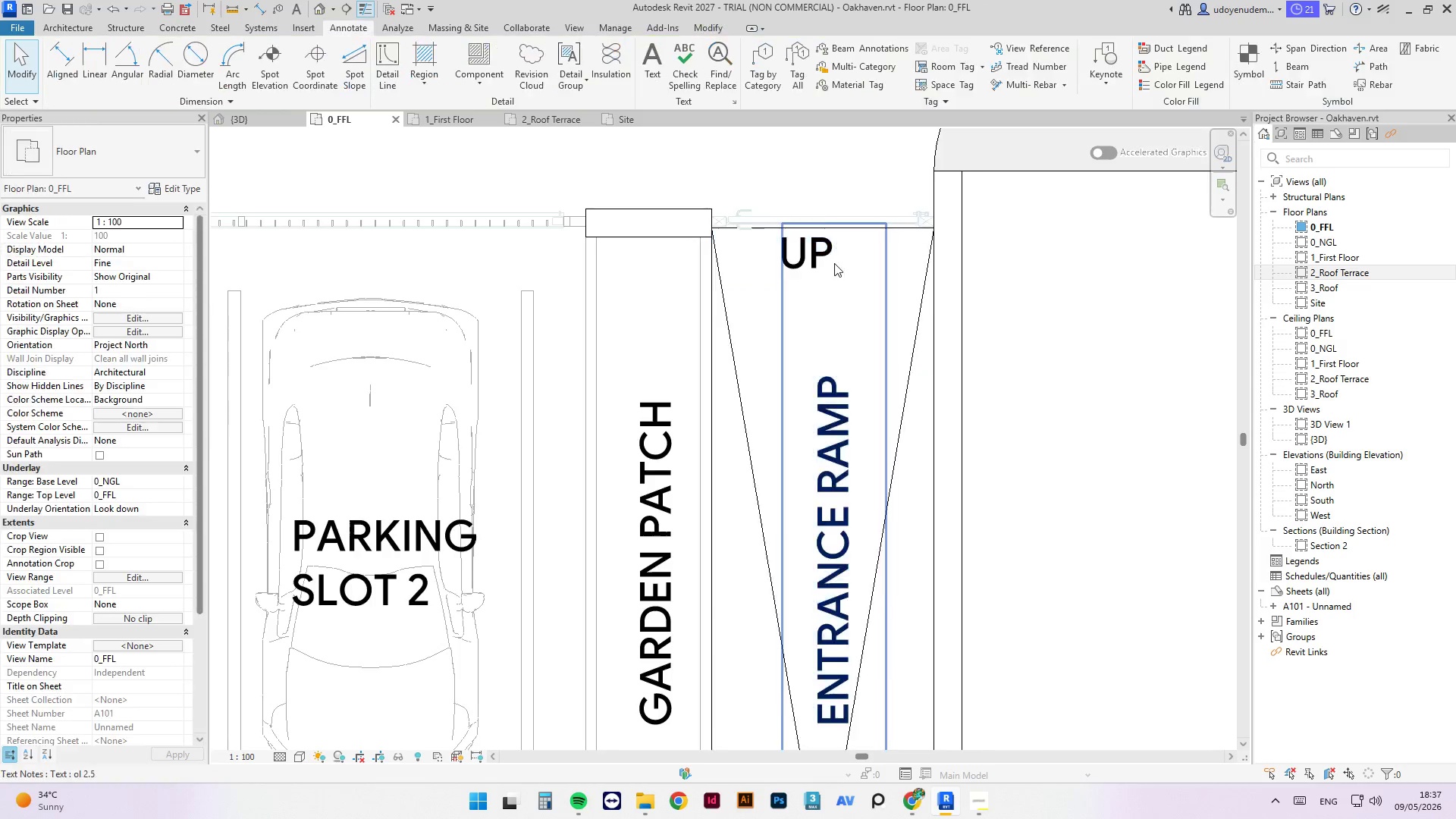 
scroll: coordinate [832, 262], scroll_direction: up, amount: 2.0
 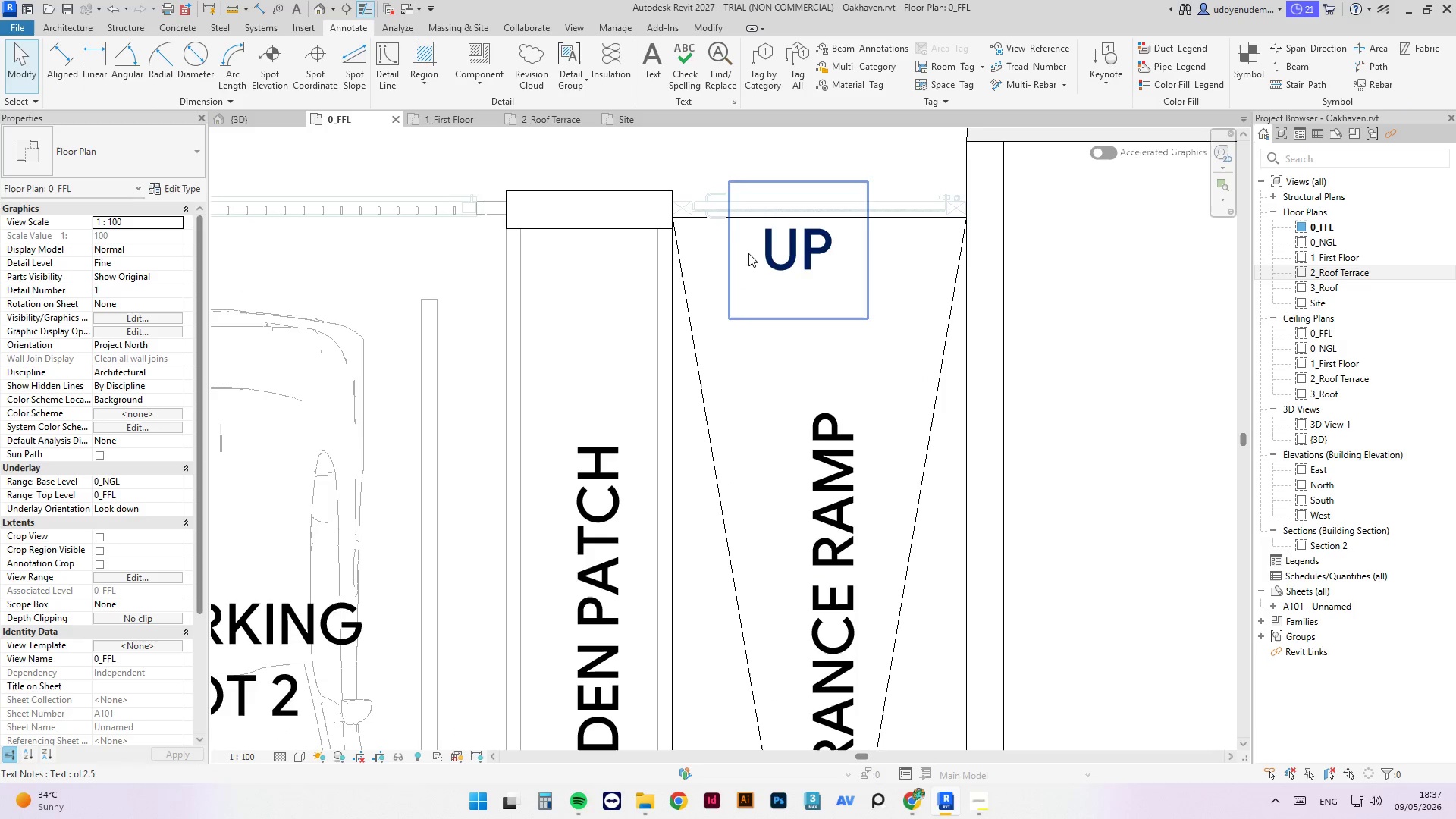 
left_click([748, 253])
 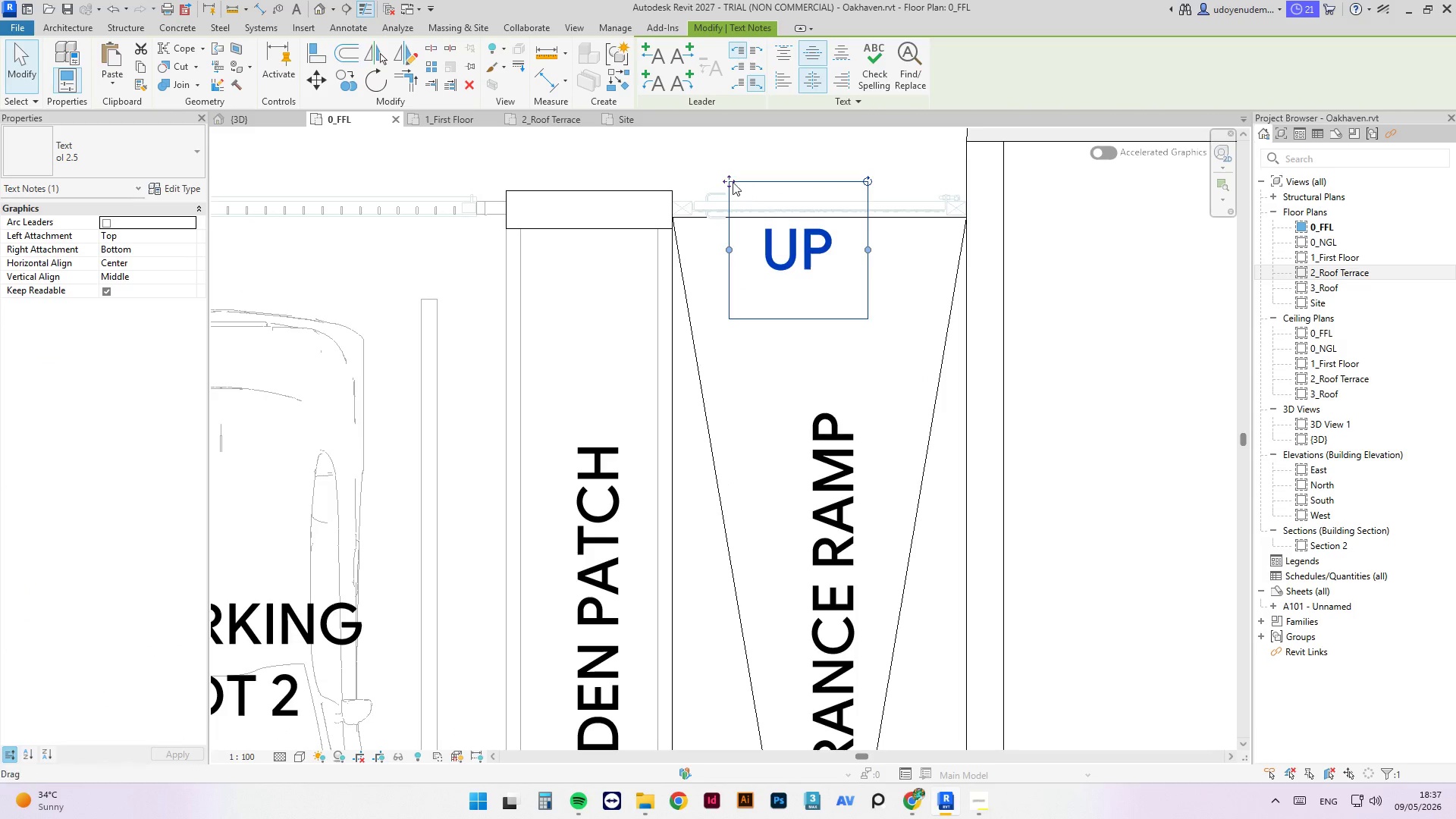 
left_click_drag(start_coordinate=[730, 180], to_coordinate=[756, 187])
 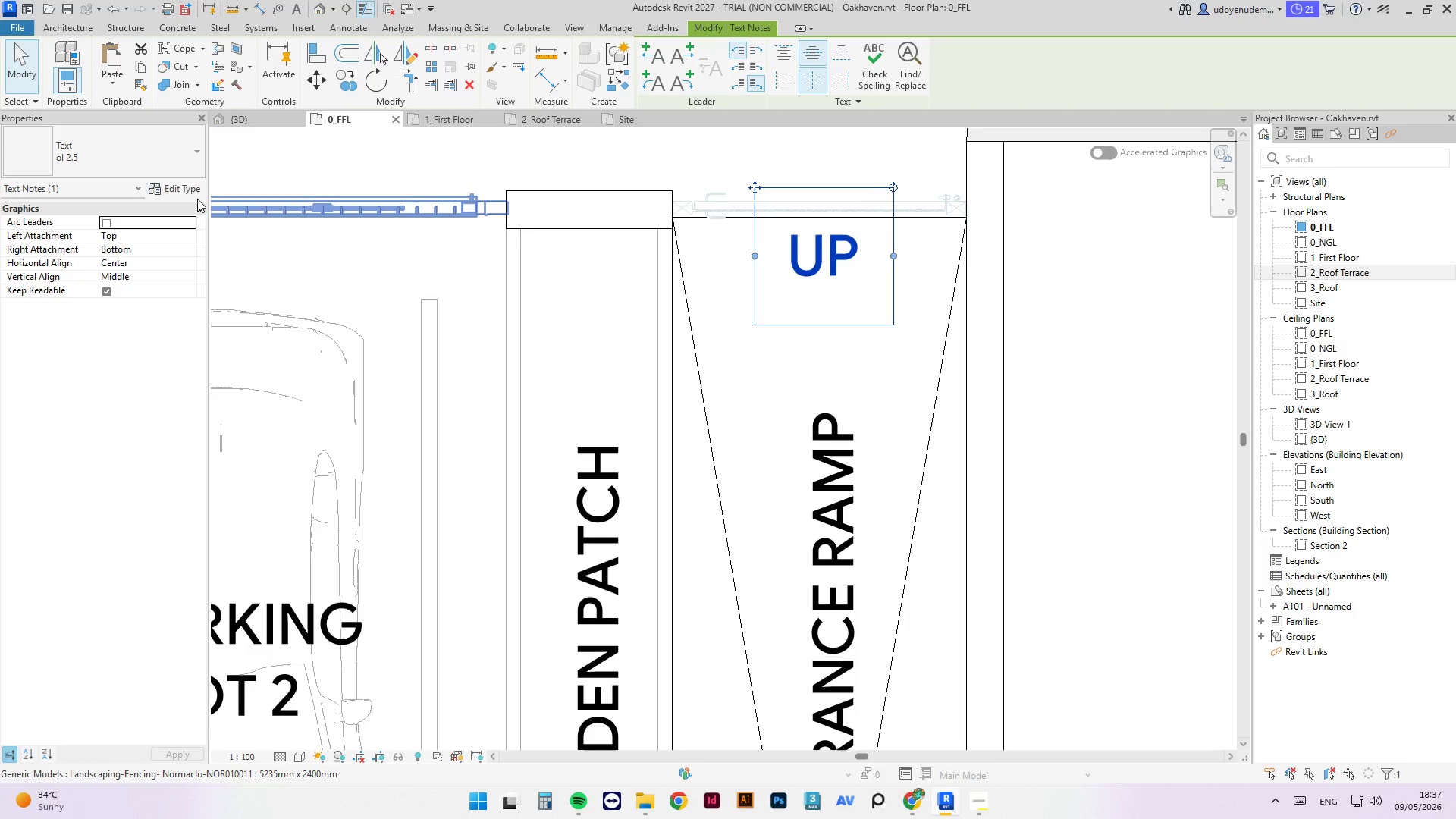 
left_click([196, 199])
 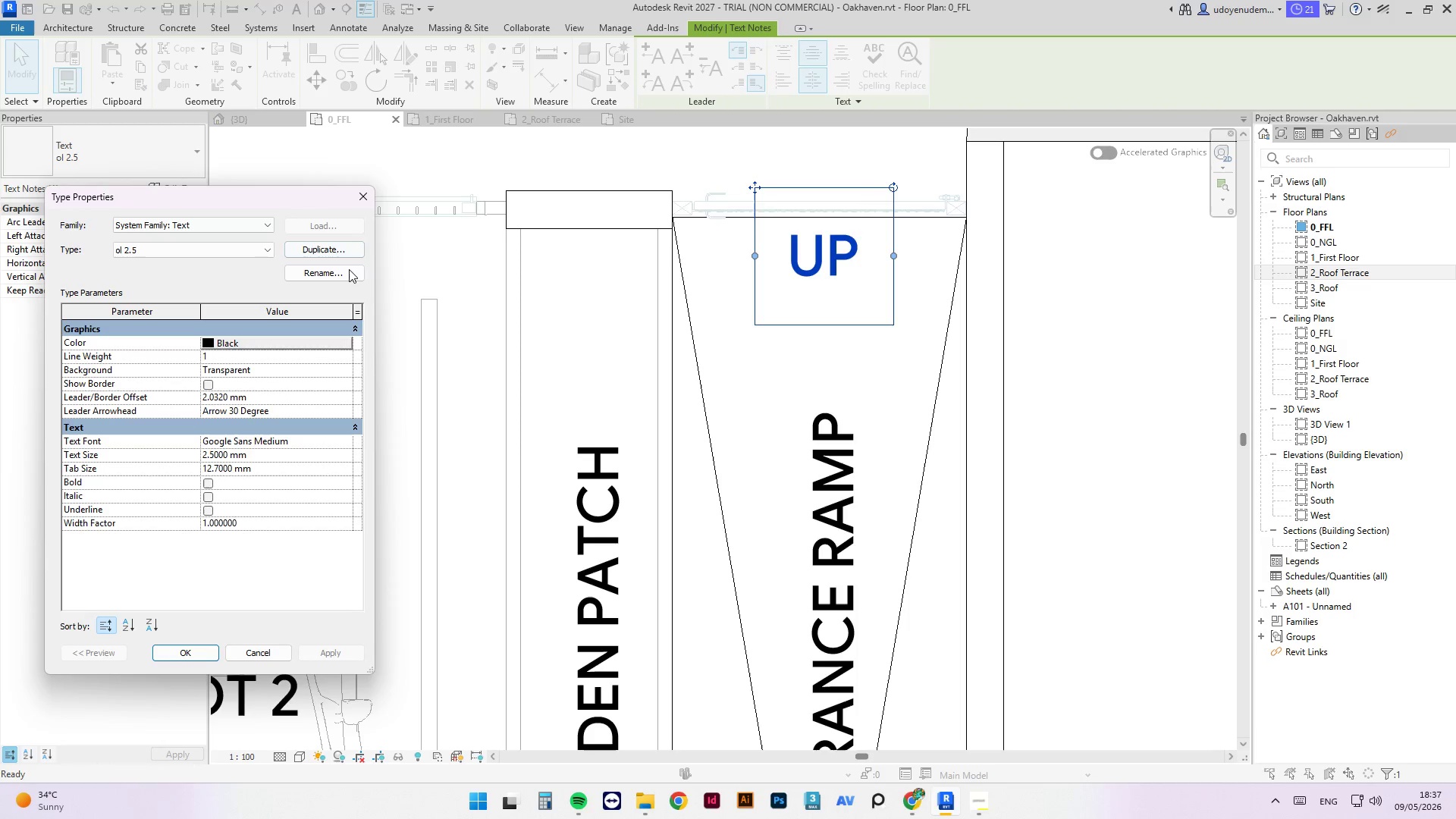 
left_click([333, 249])
 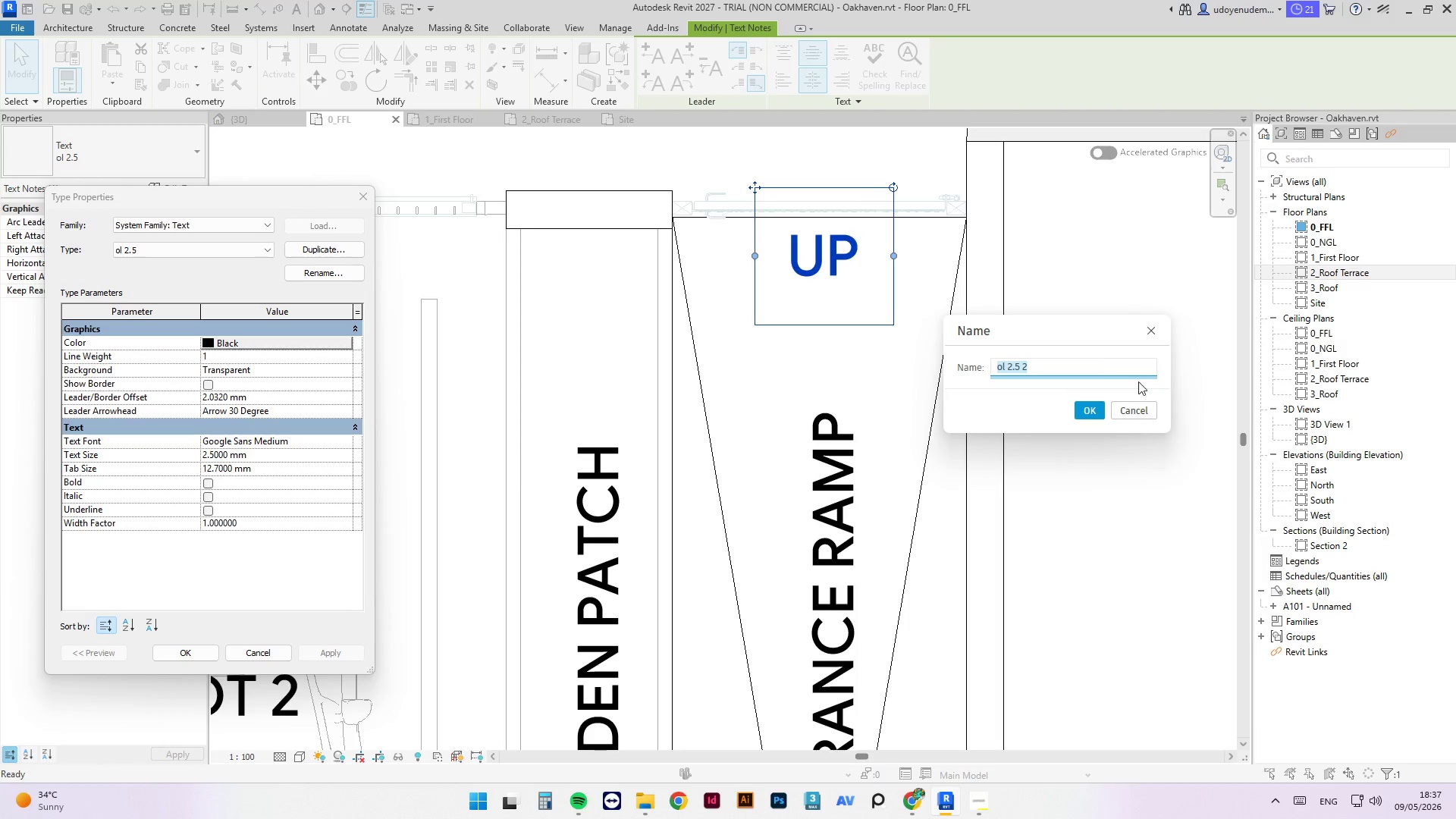 
left_click([1056, 366])
 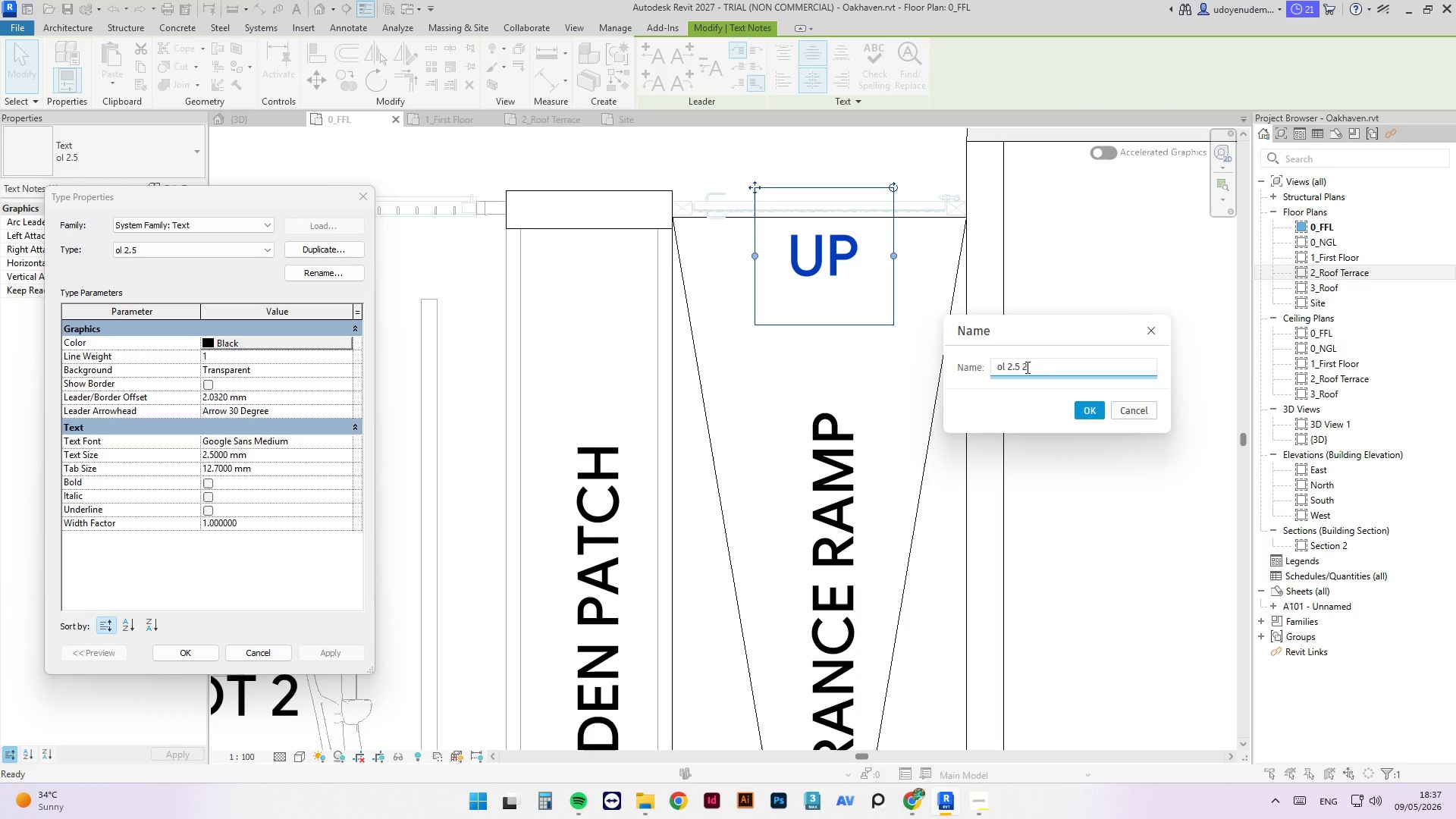 
left_click_drag(start_coordinate=[1032, 366], to_coordinate=[1007, 365])
 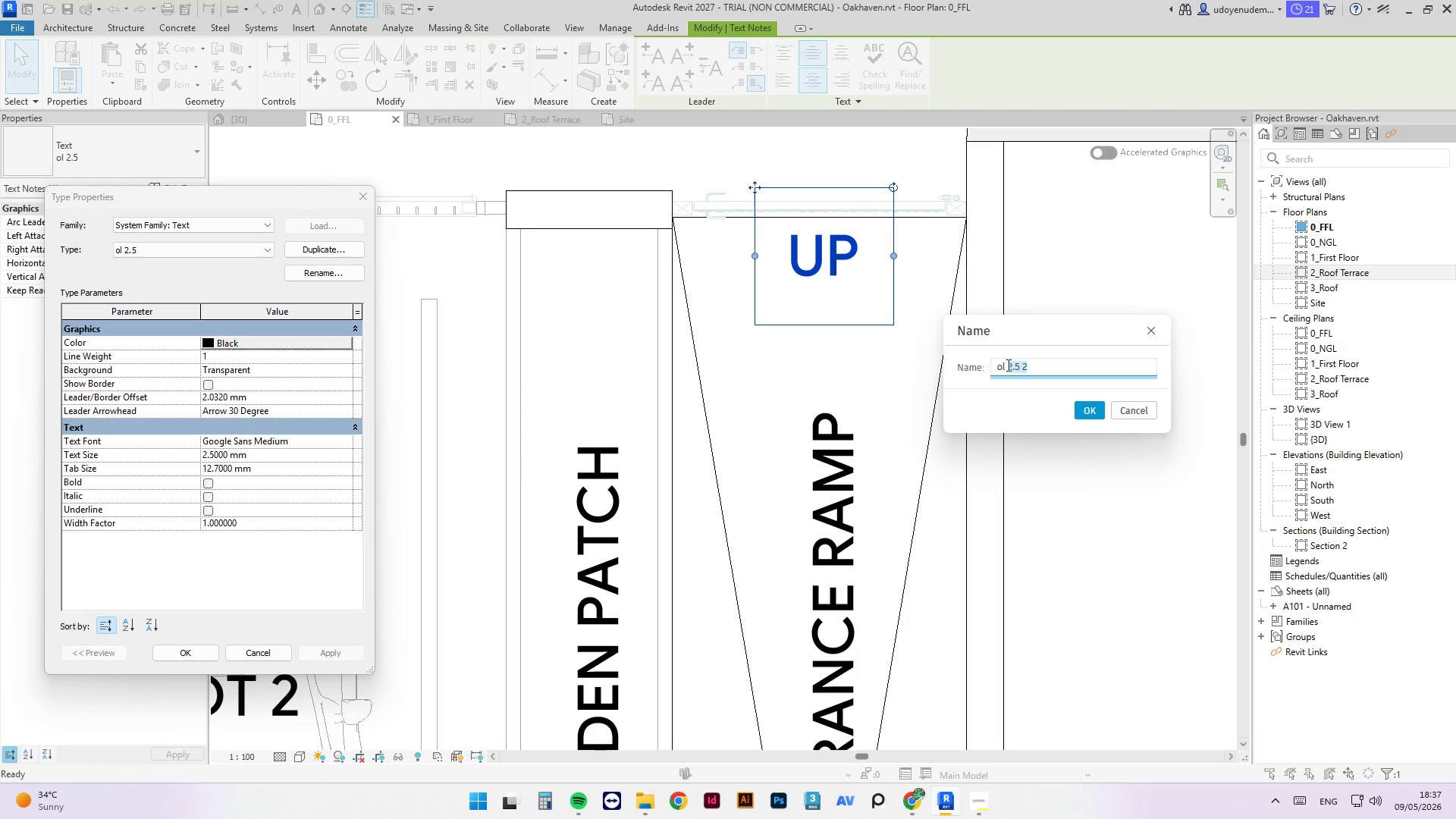 
key(Numpad1)
 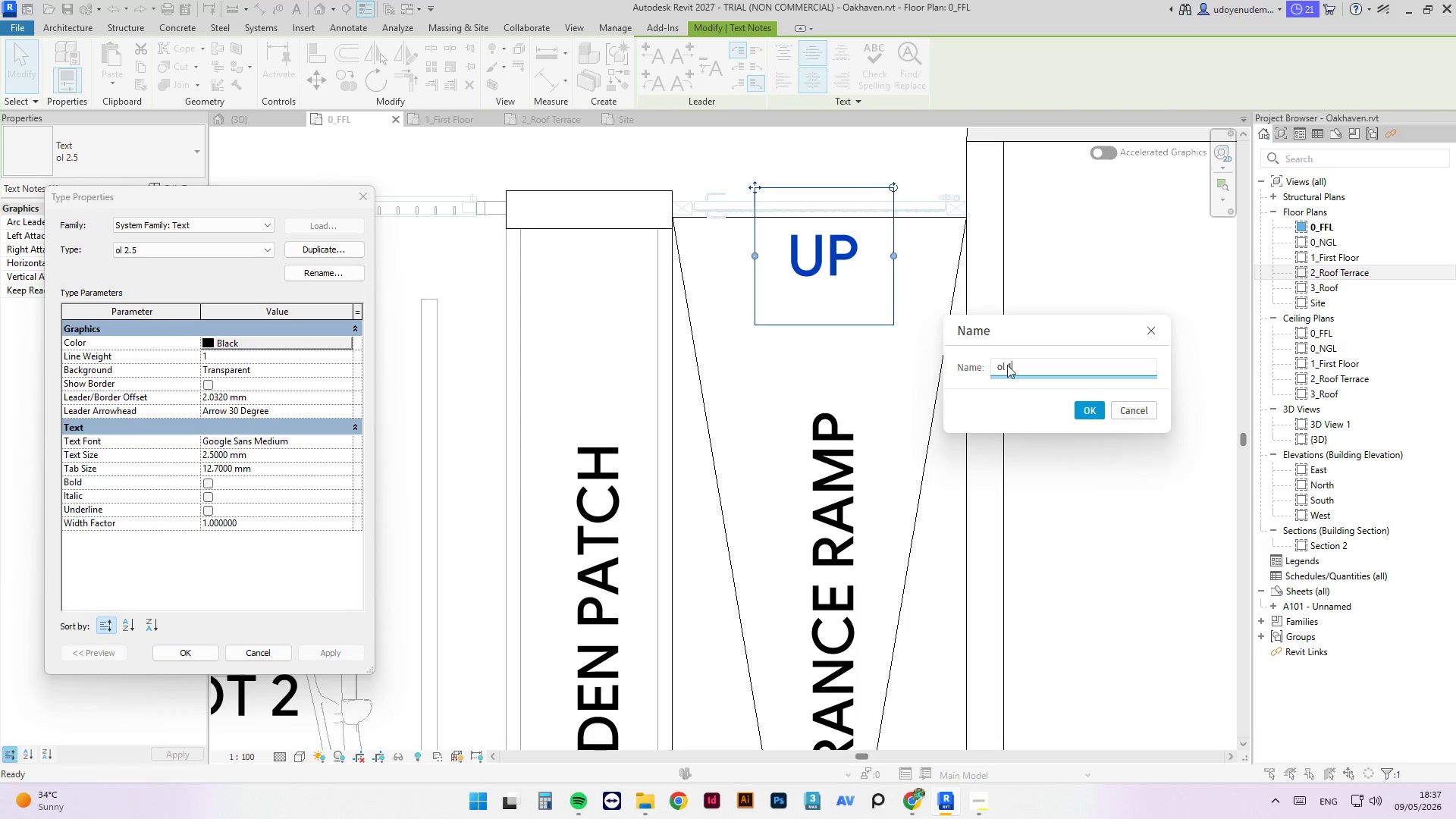 
key(NumpadDecimal)
 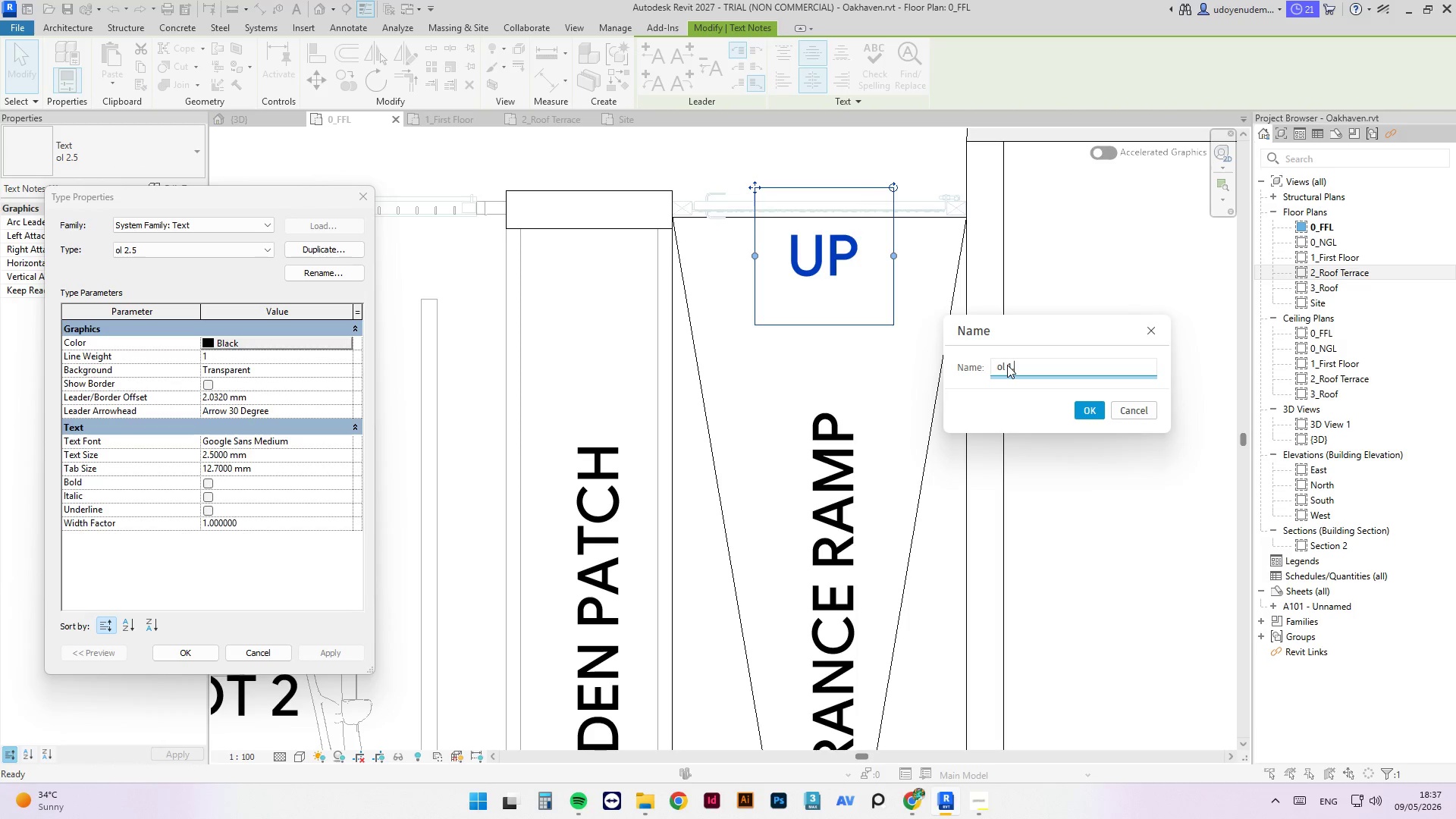 
key(Numpad5)
 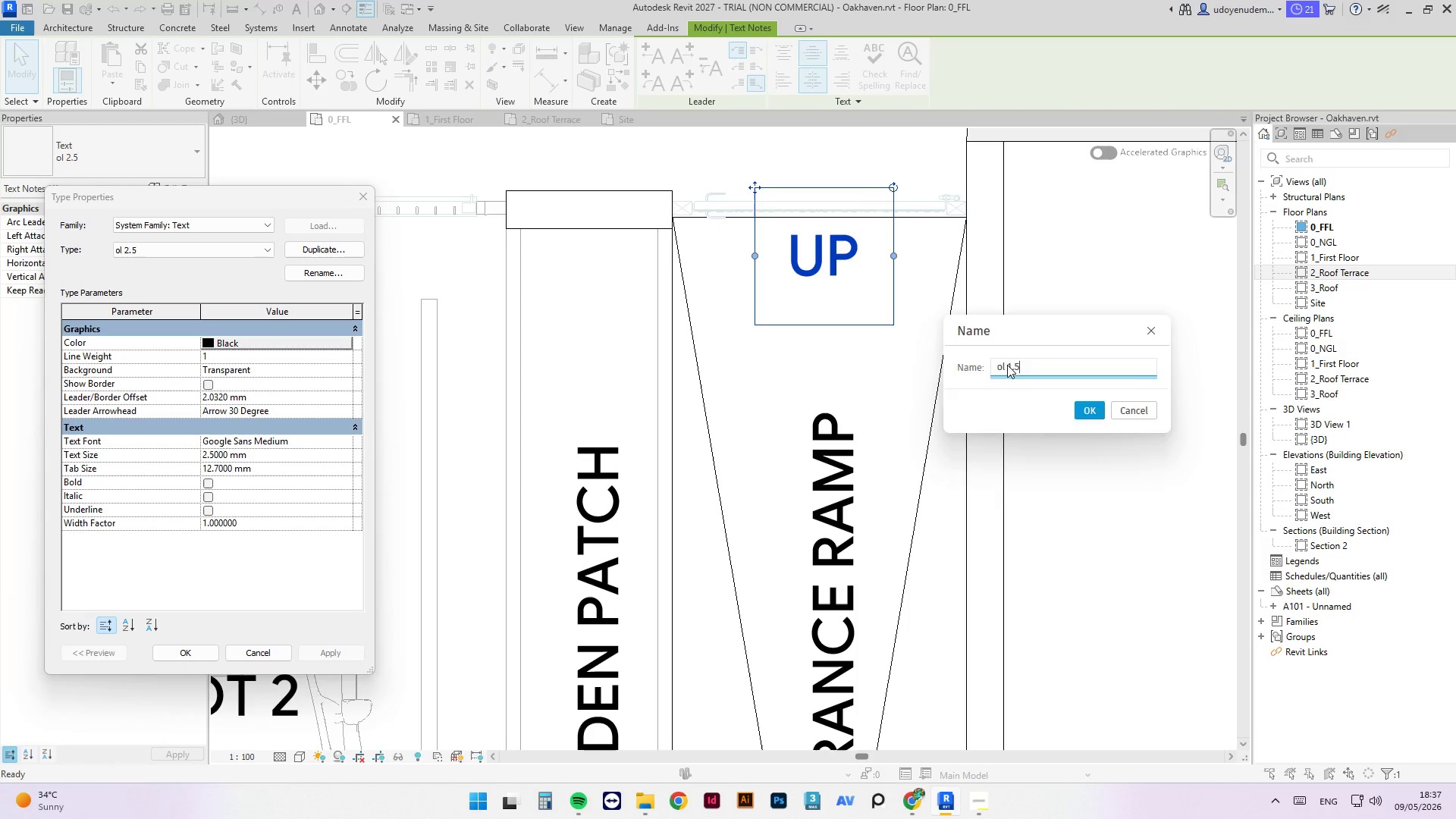 
key(NumpadEnter)
 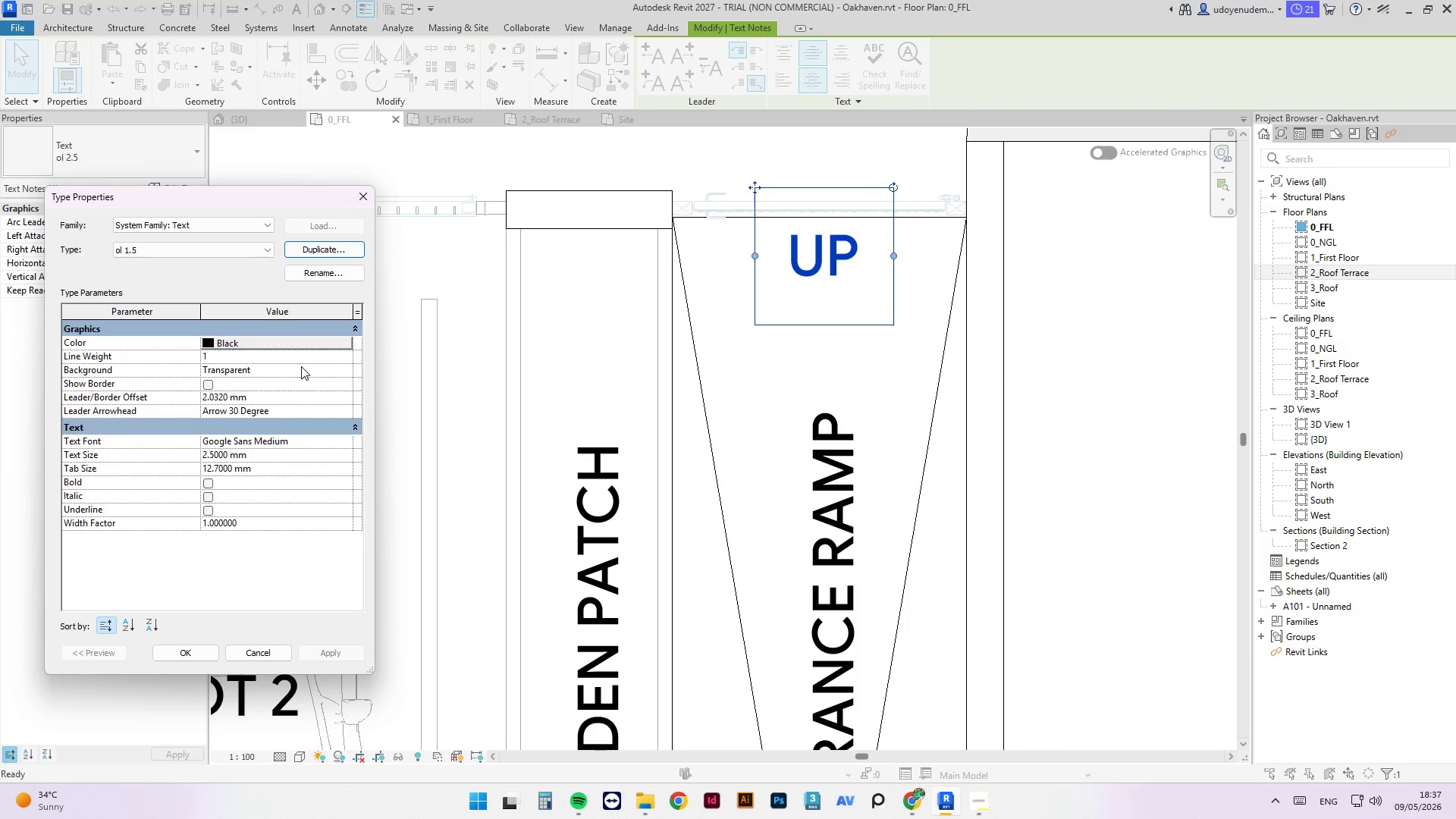 
left_click([273, 396])
 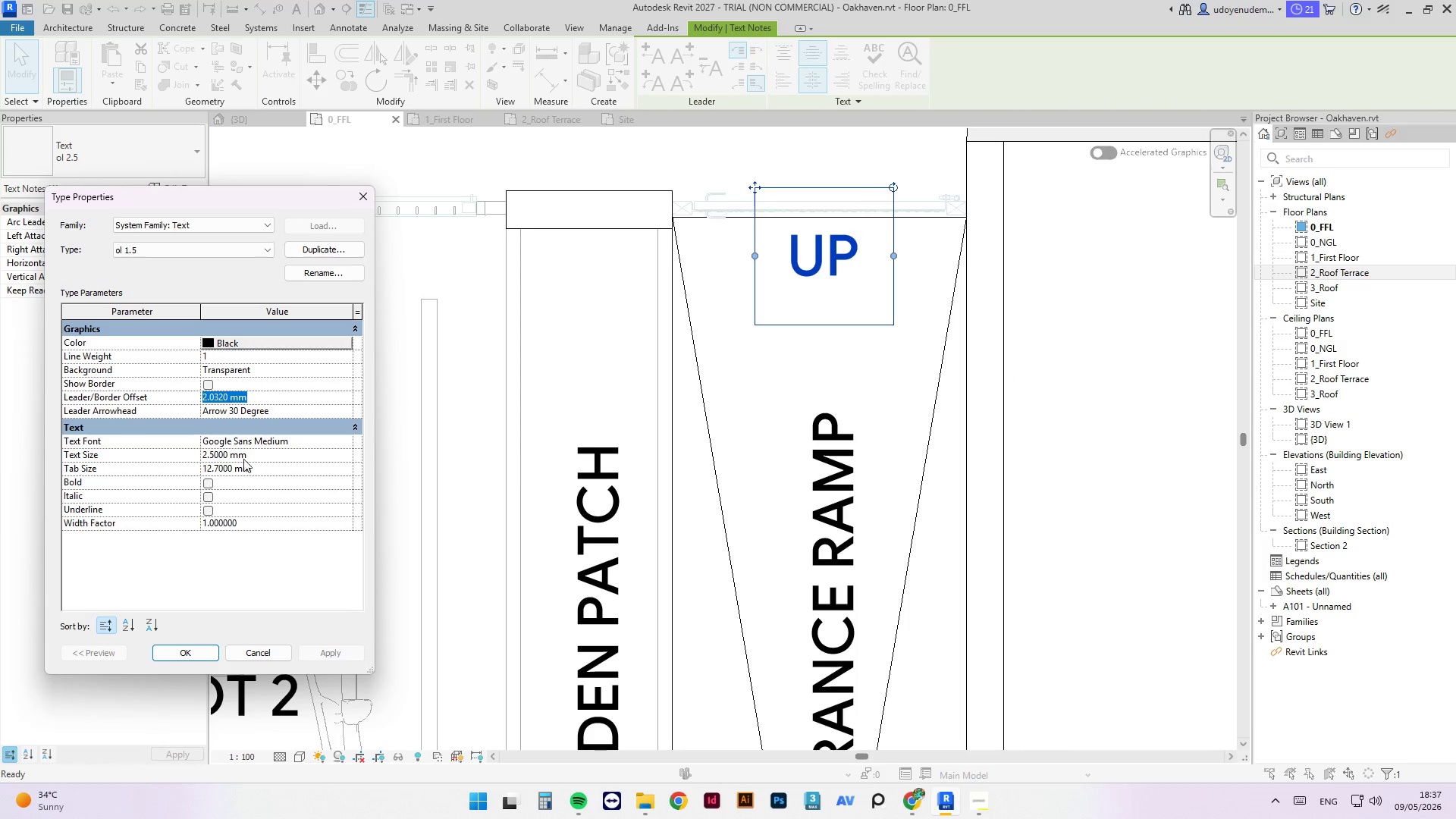 
left_click([256, 451])
 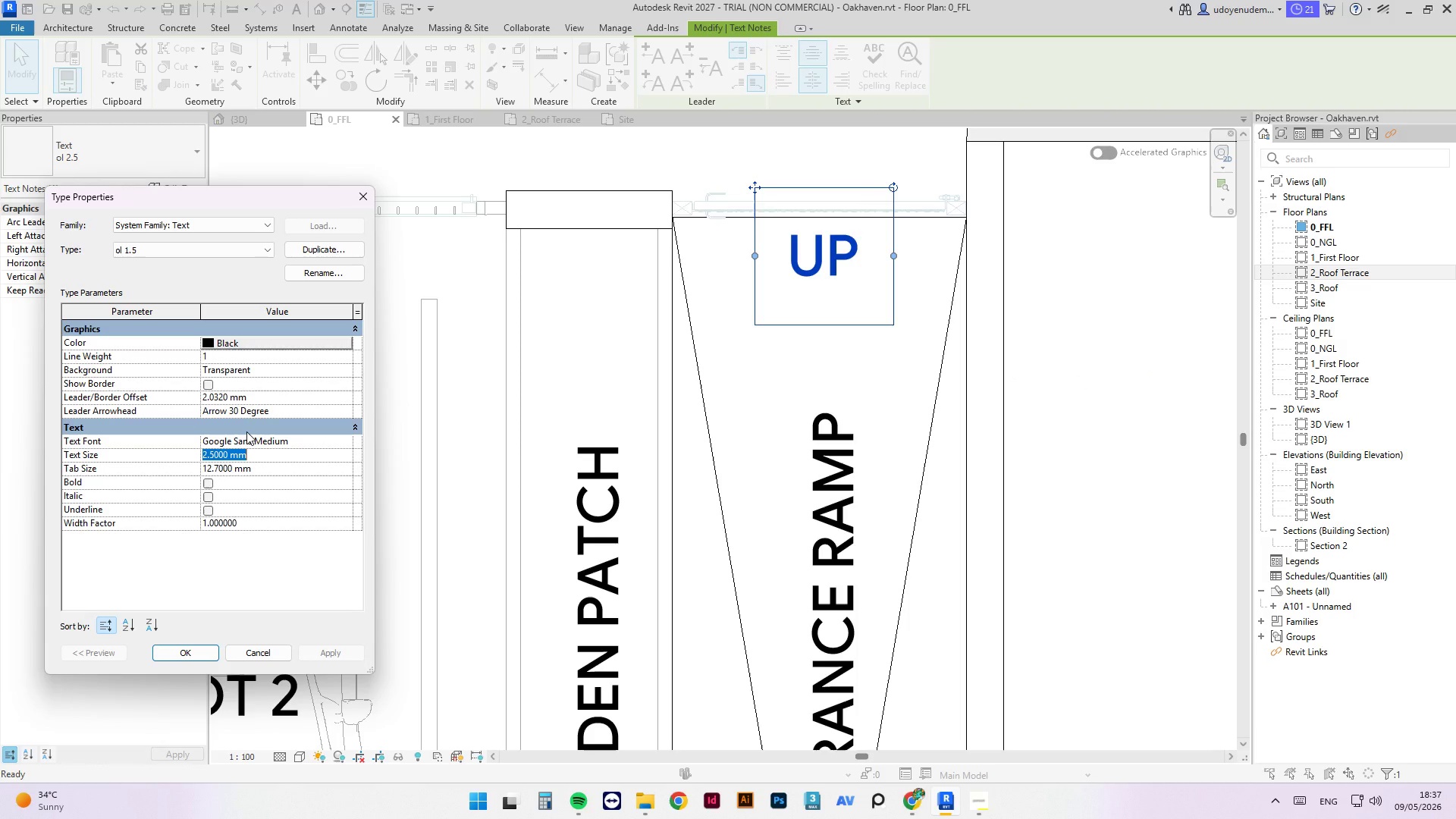 
key(Numpad1)
 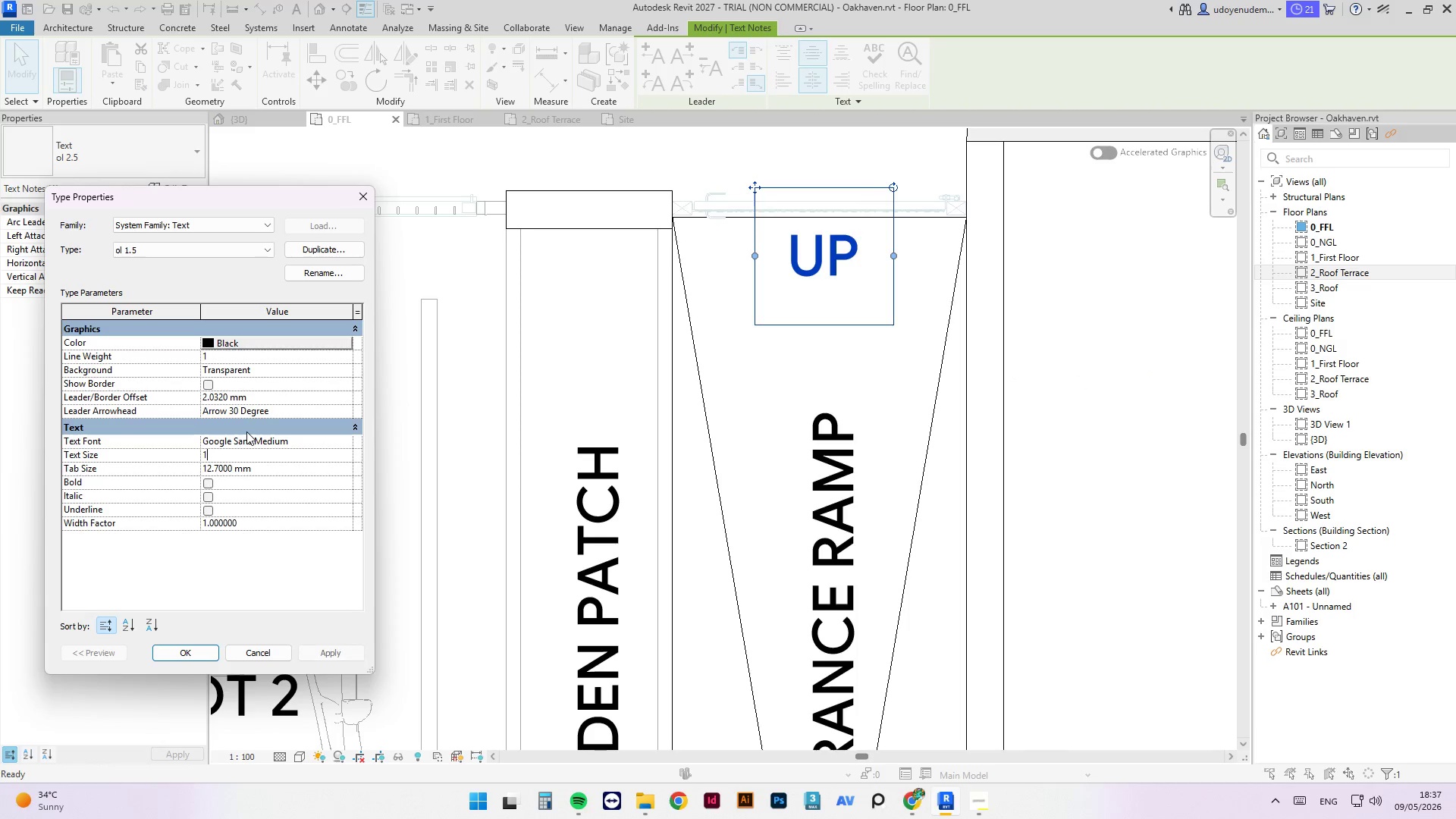 
key(NumpadDecimal)
 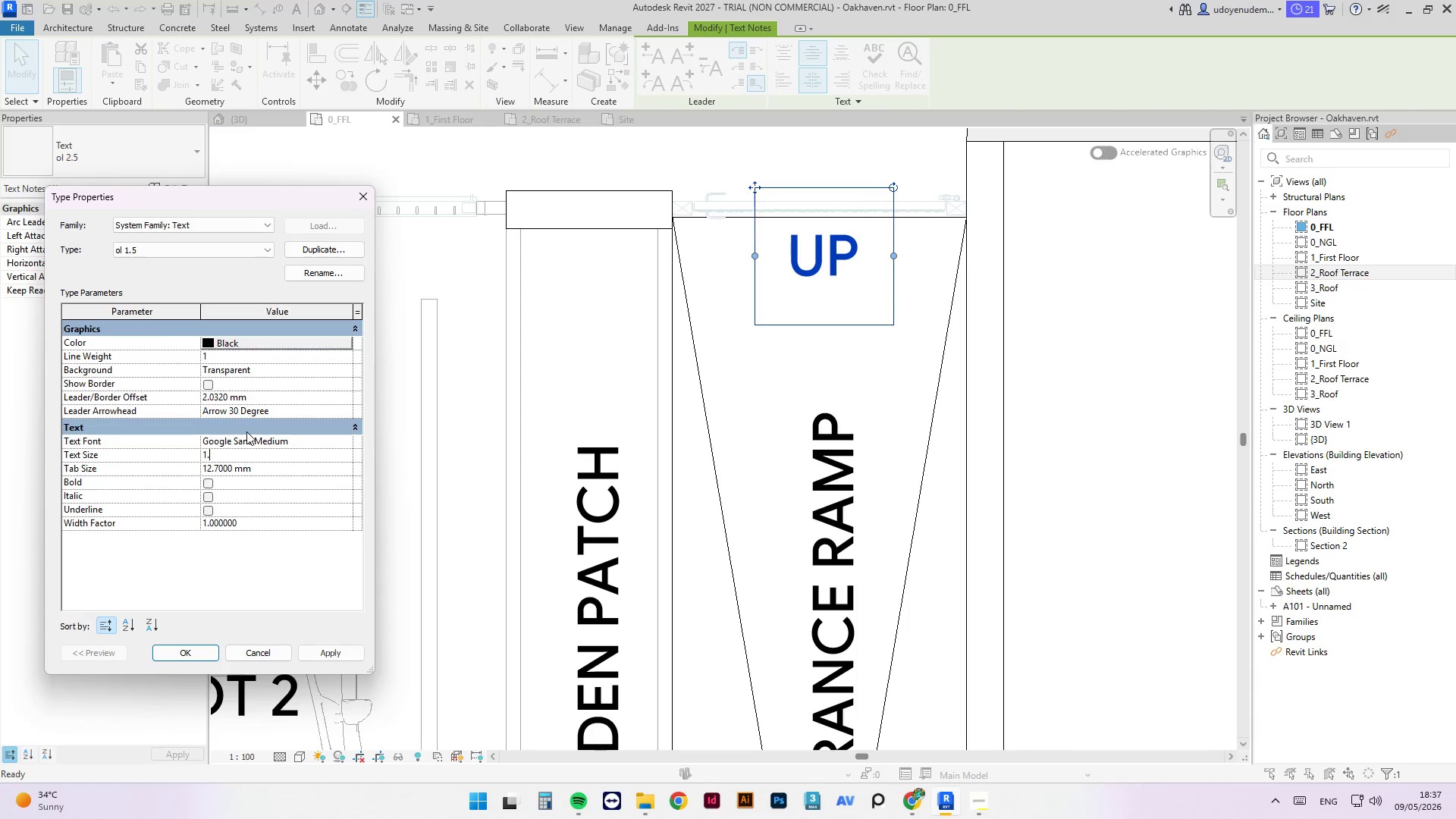 
key(Numpad5)
 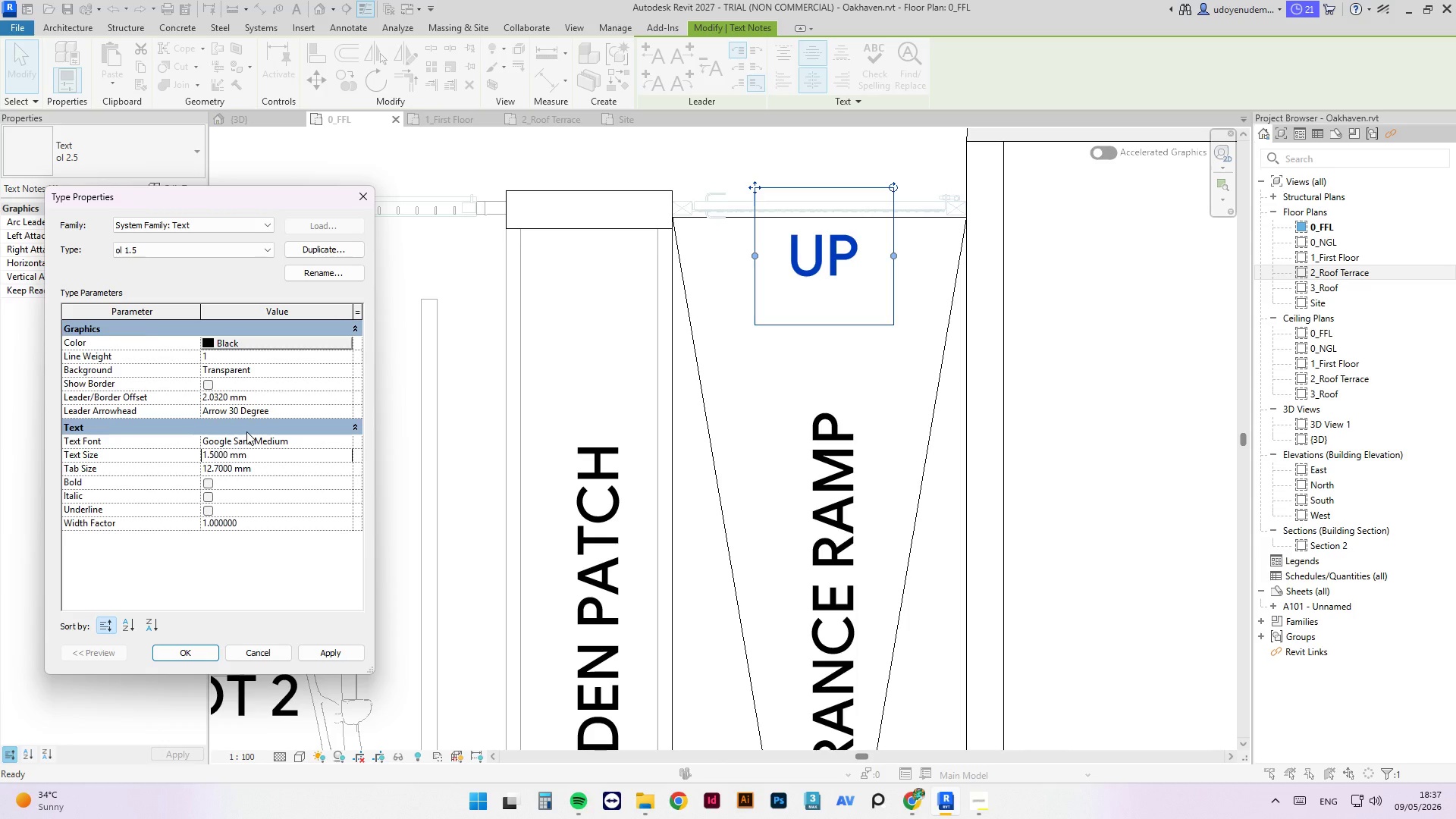 
key(NumpadEnter)
 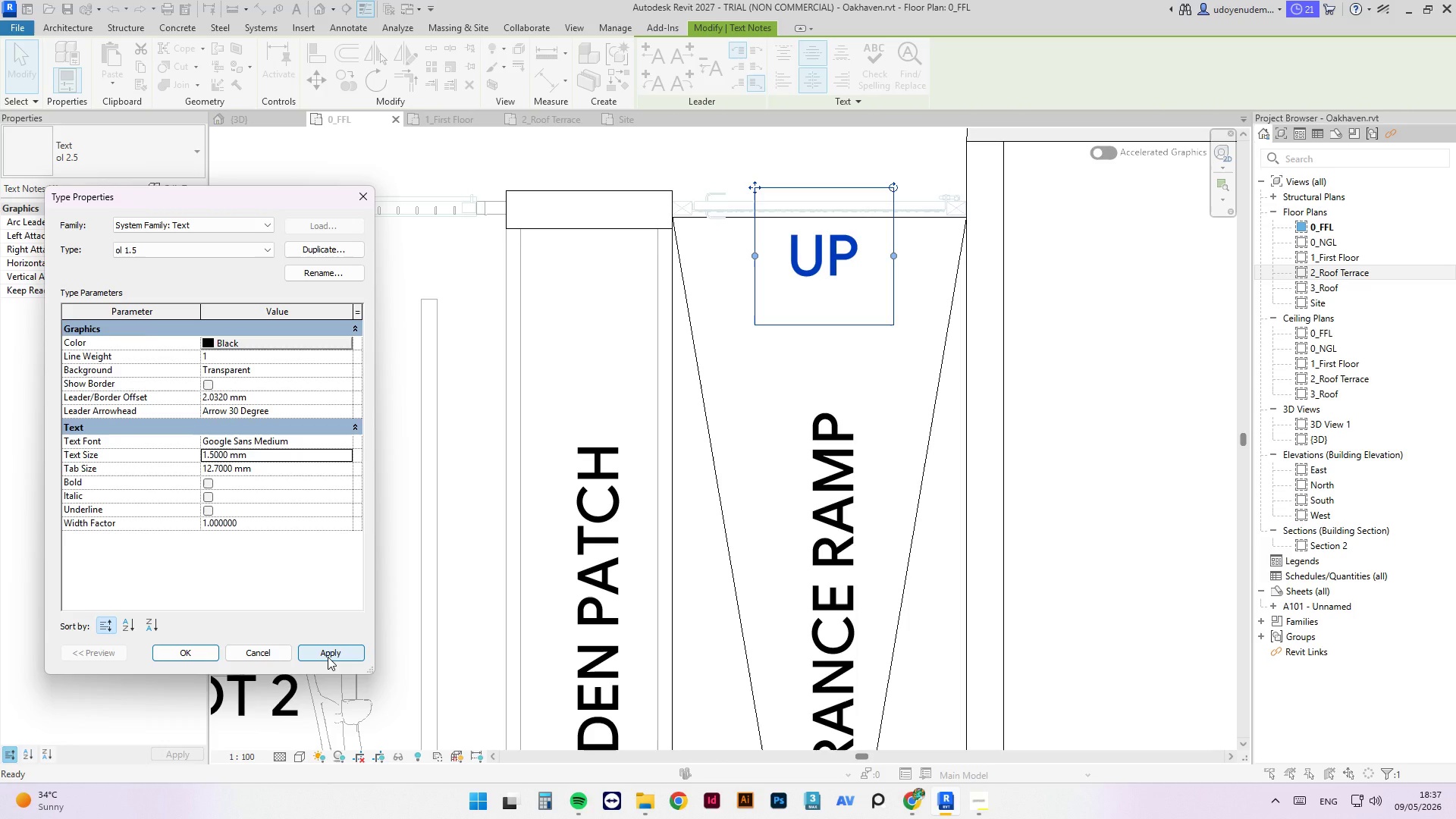 
left_click([328, 657])
 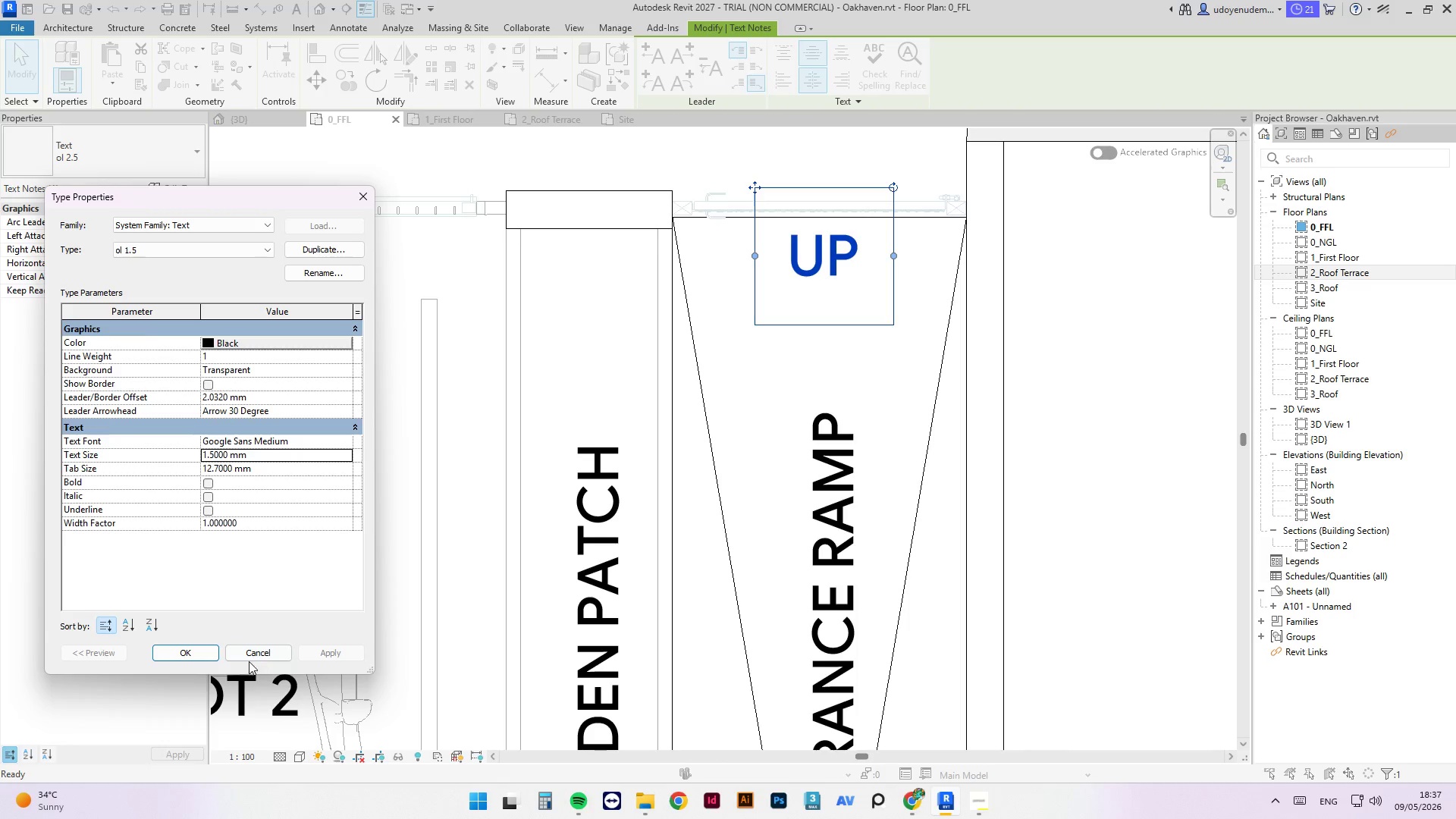 
left_click([182, 650])
 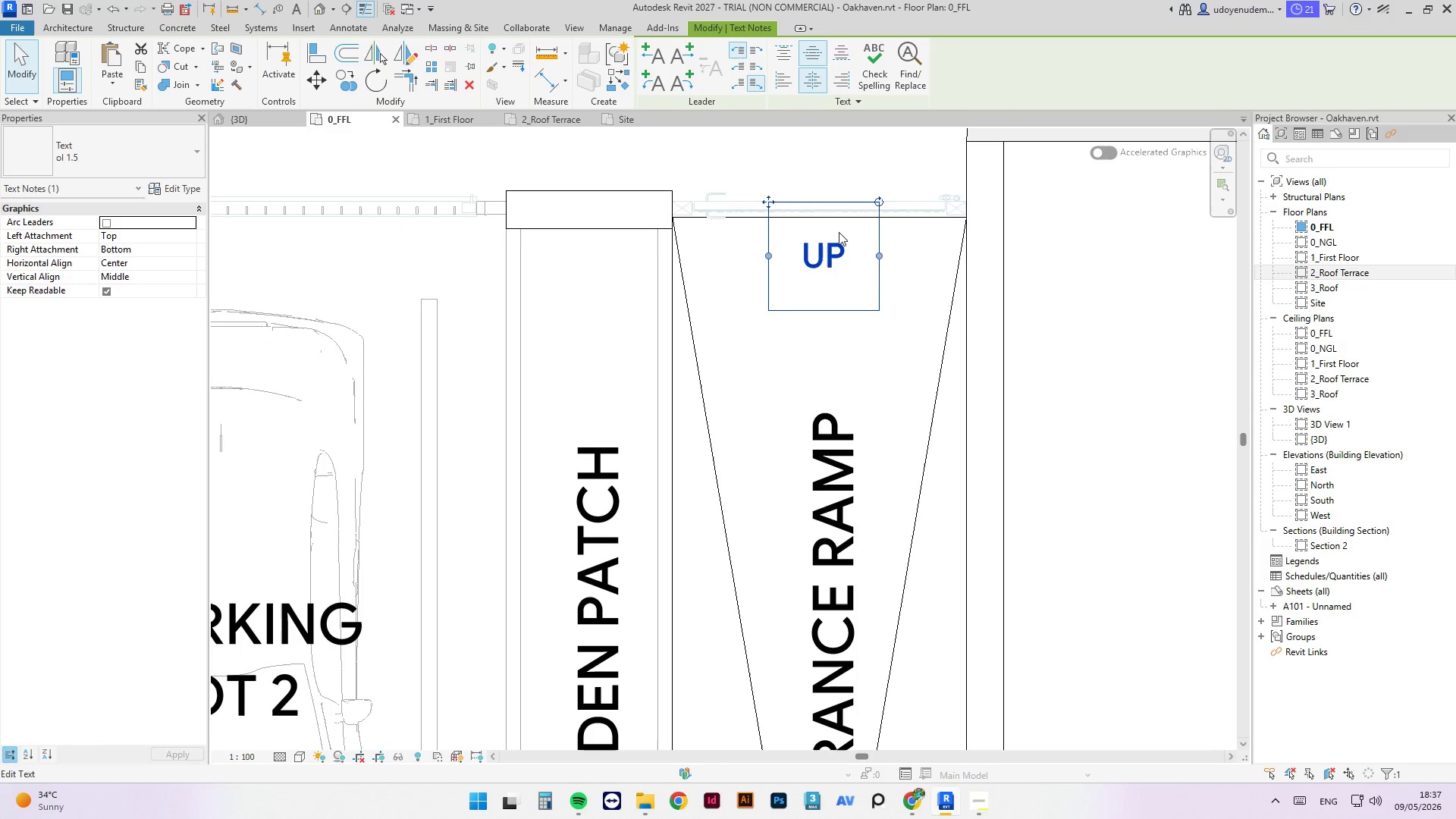 
left_click([987, 325])
 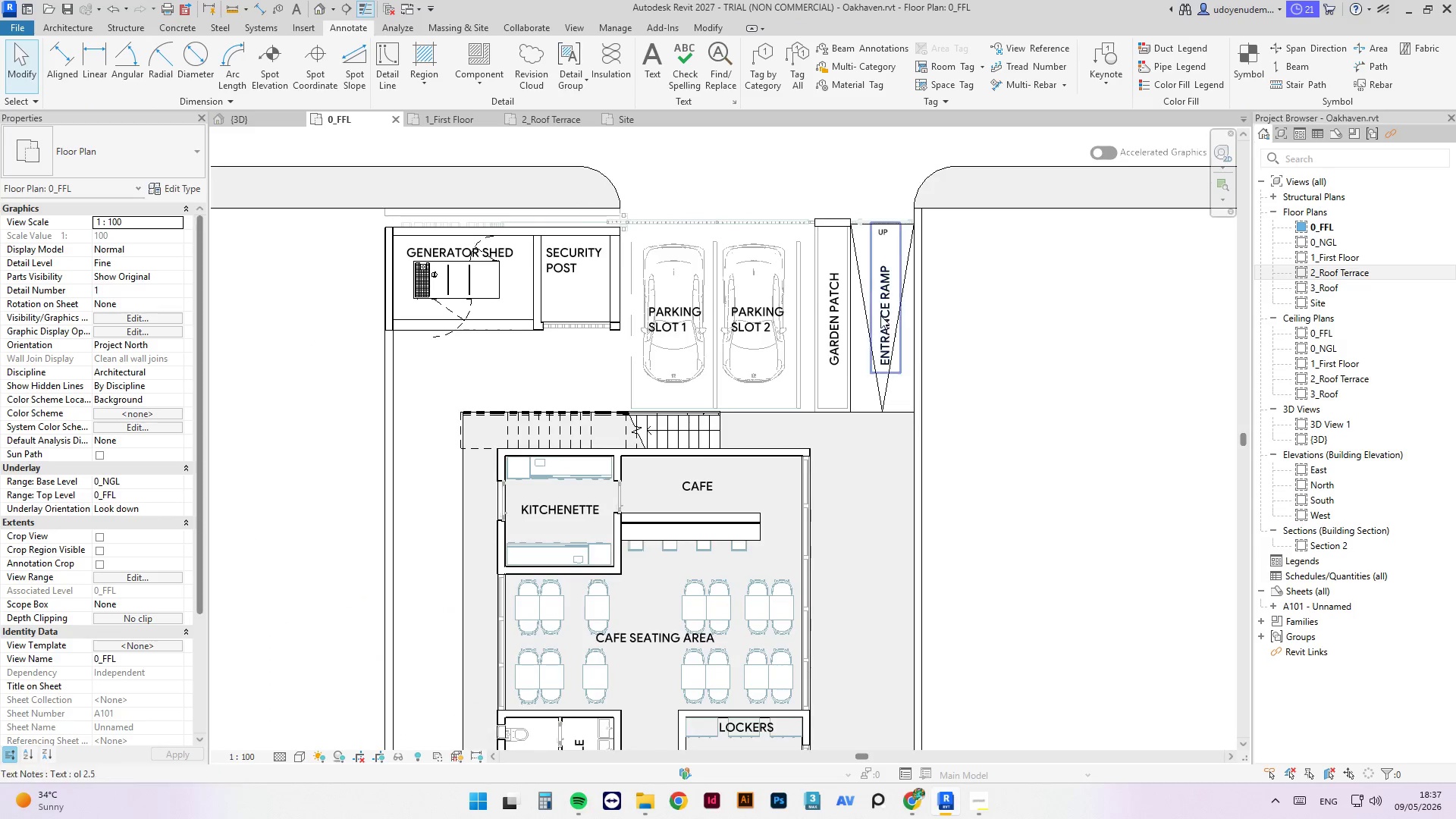 
scroll: coordinate [896, 275], scroll_direction: down, amount: 13.0
 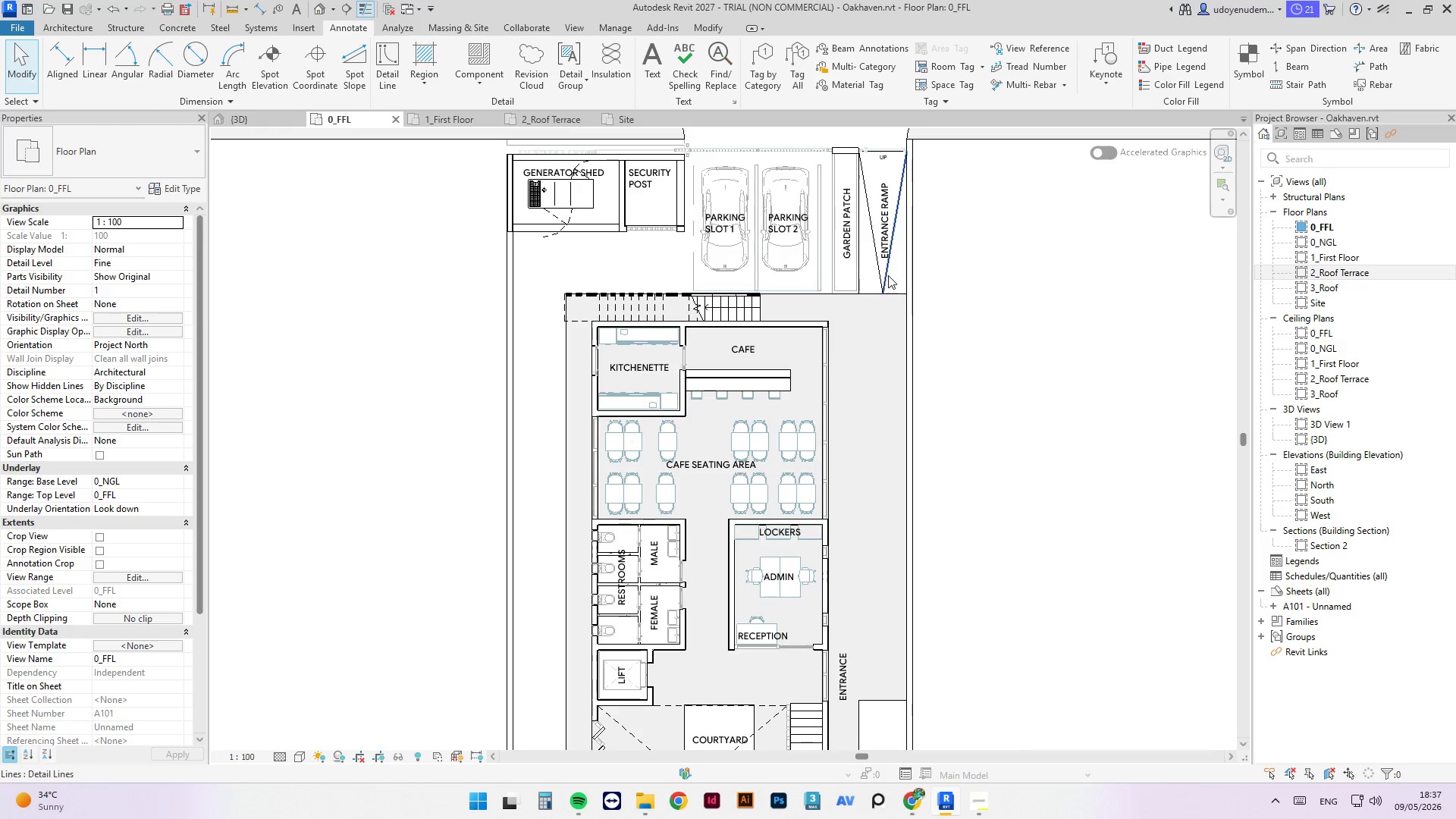 
left_click([888, 275])
 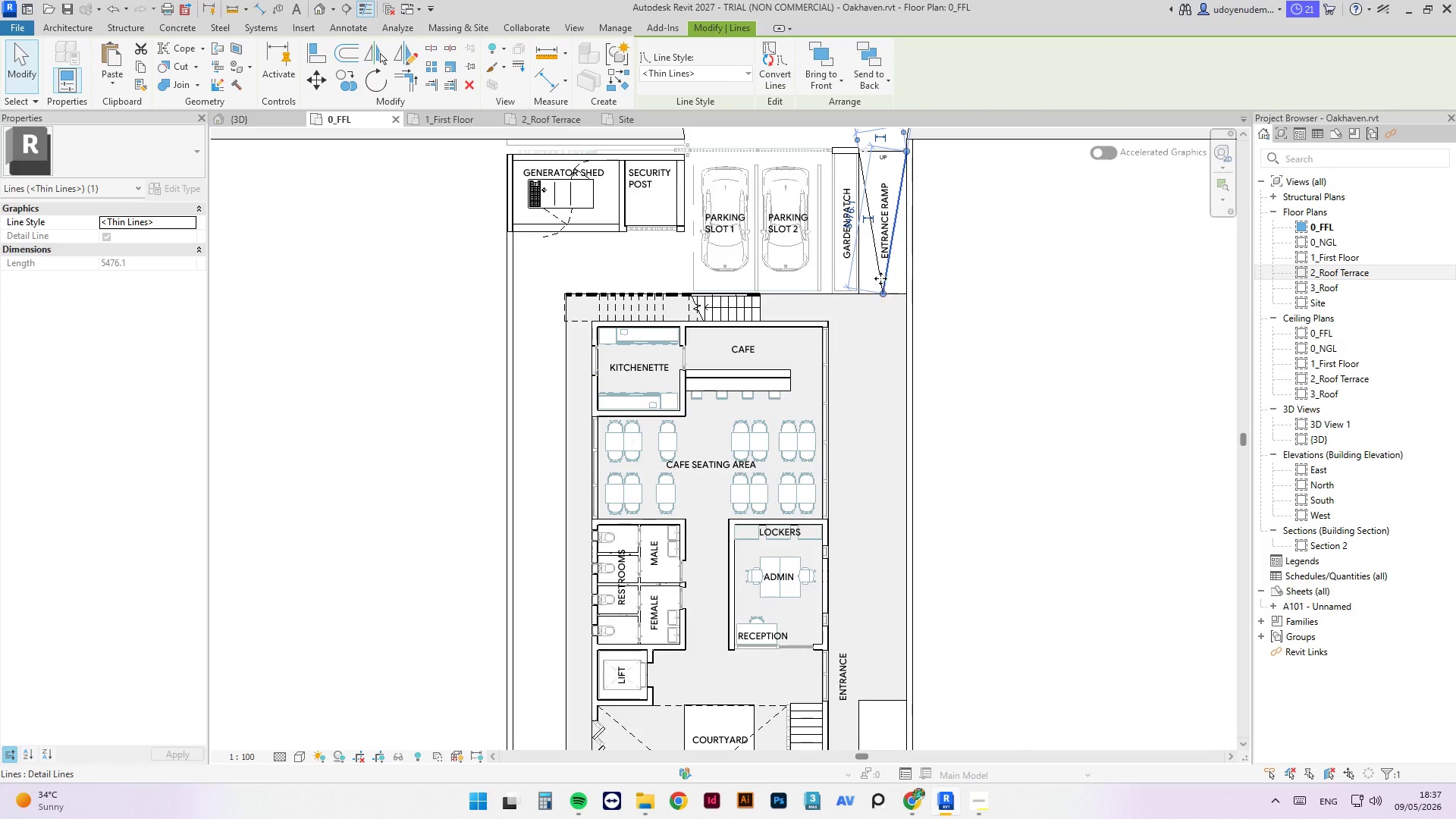 
scroll: coordinate [943, 216], scroll_direction: down, amount: 4.0
 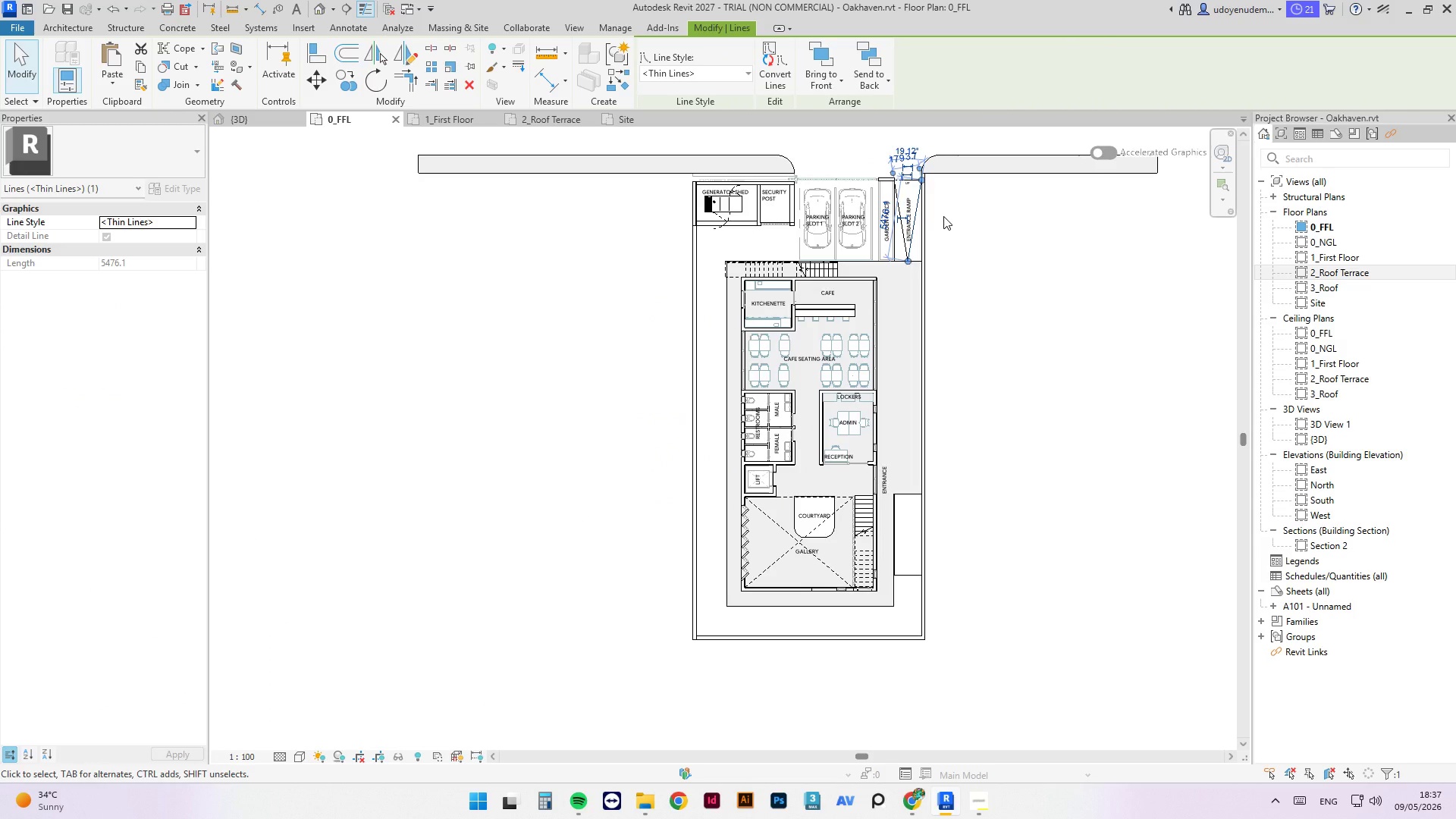 
type(ss)
 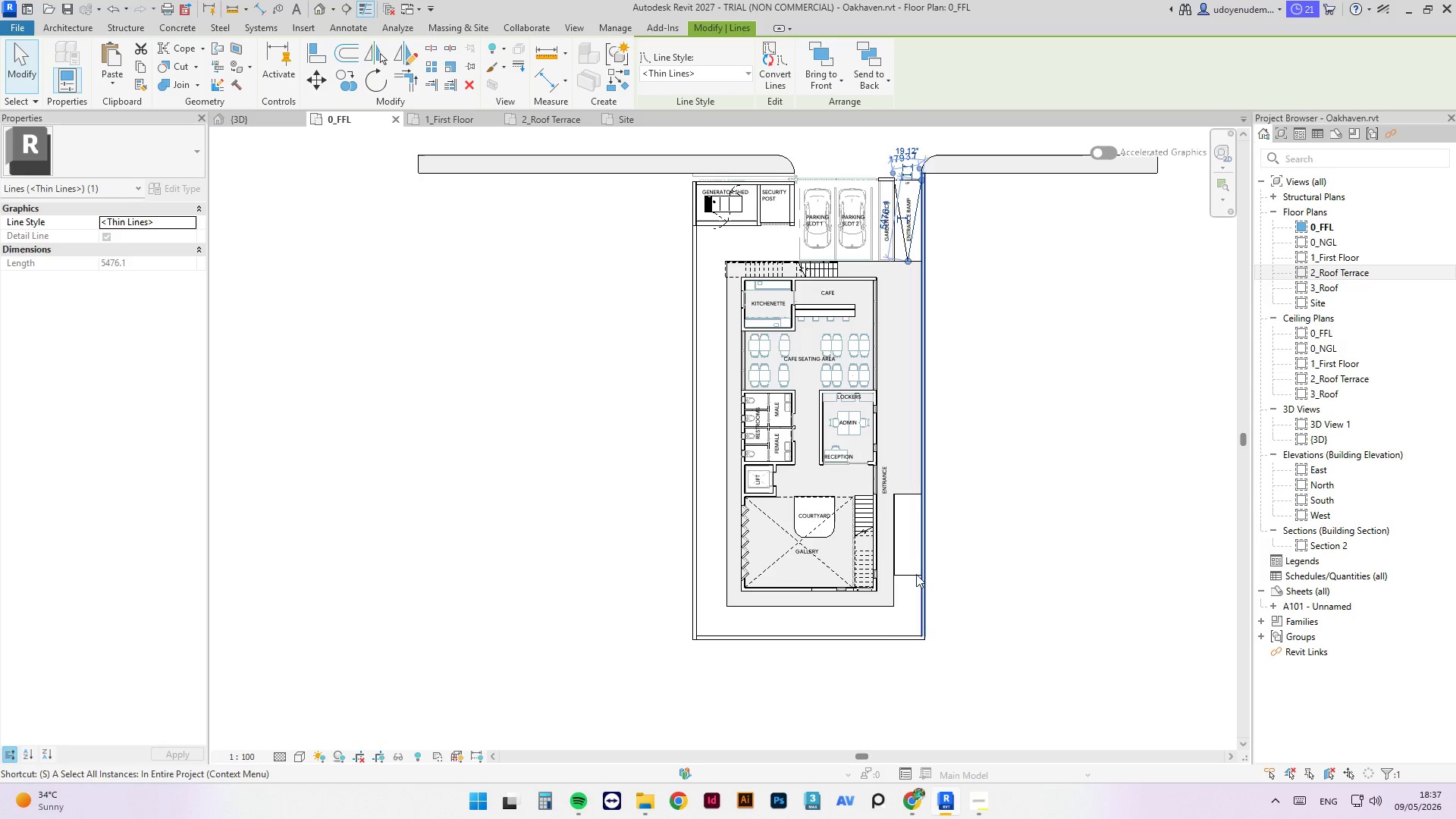 
hold_key(key=C, duration=0.38)
 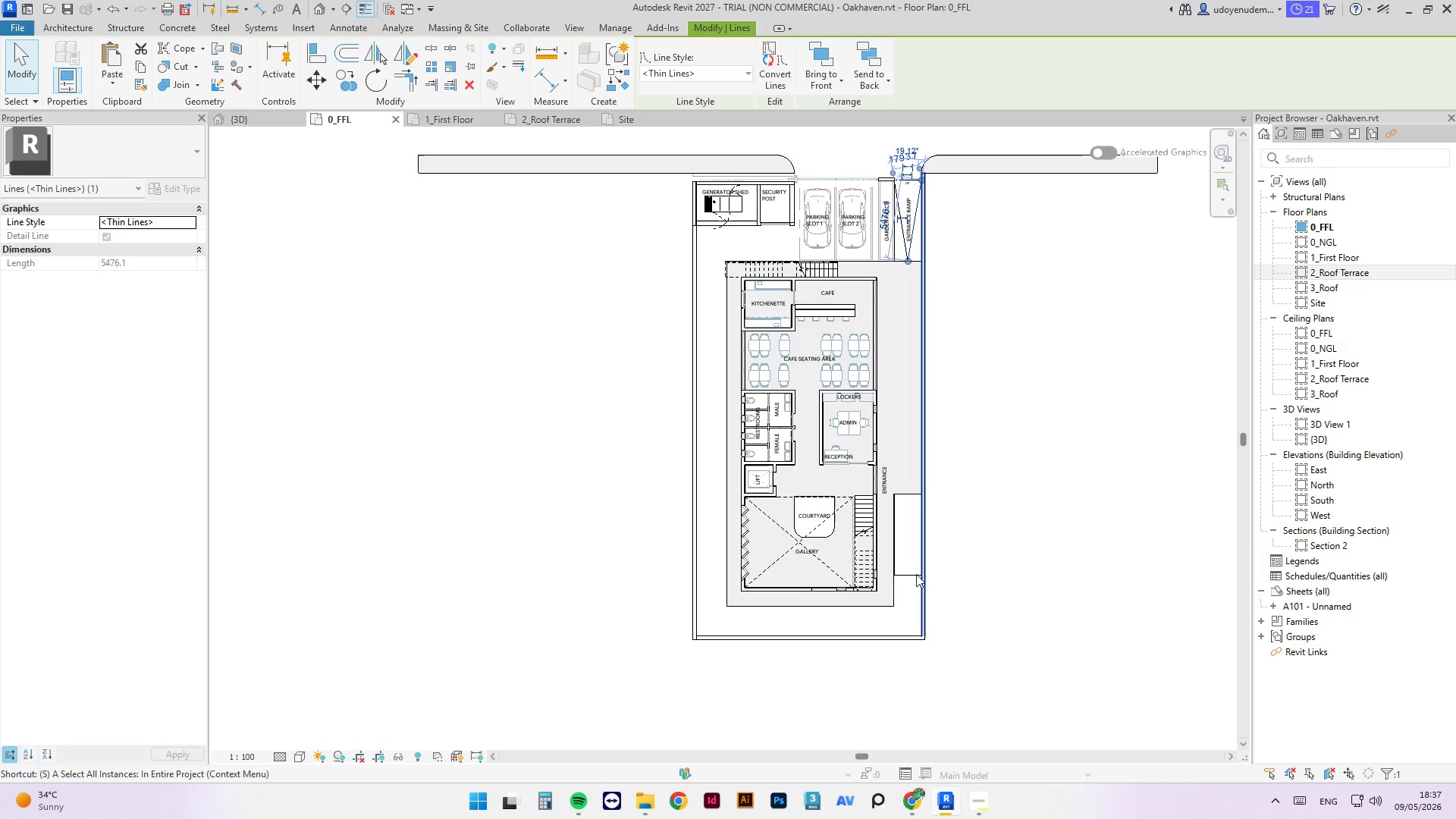 
key(Escape)
 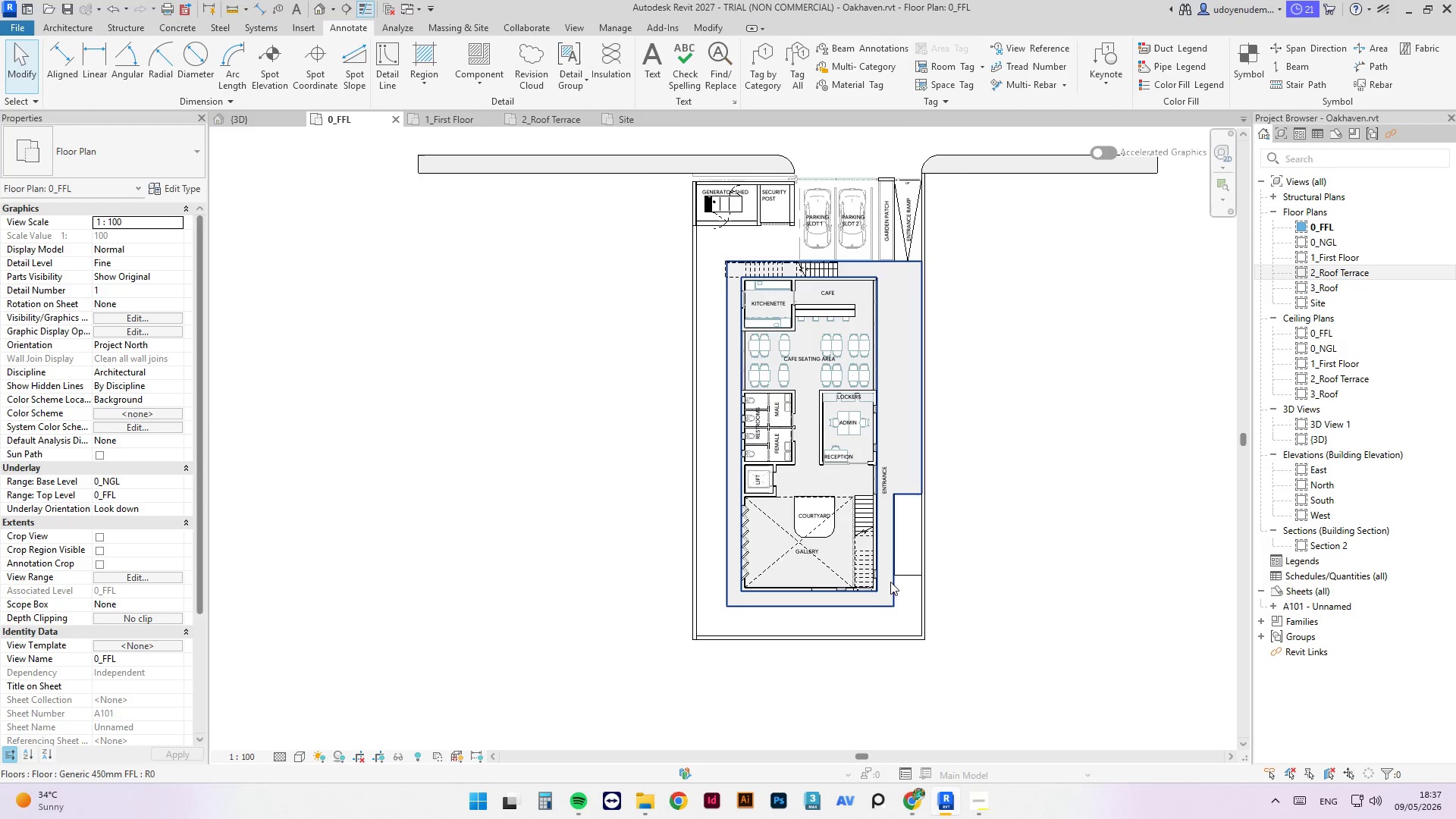 
scroll: coordinate [890, 583], scroll_direction: up, amount: 1.0
 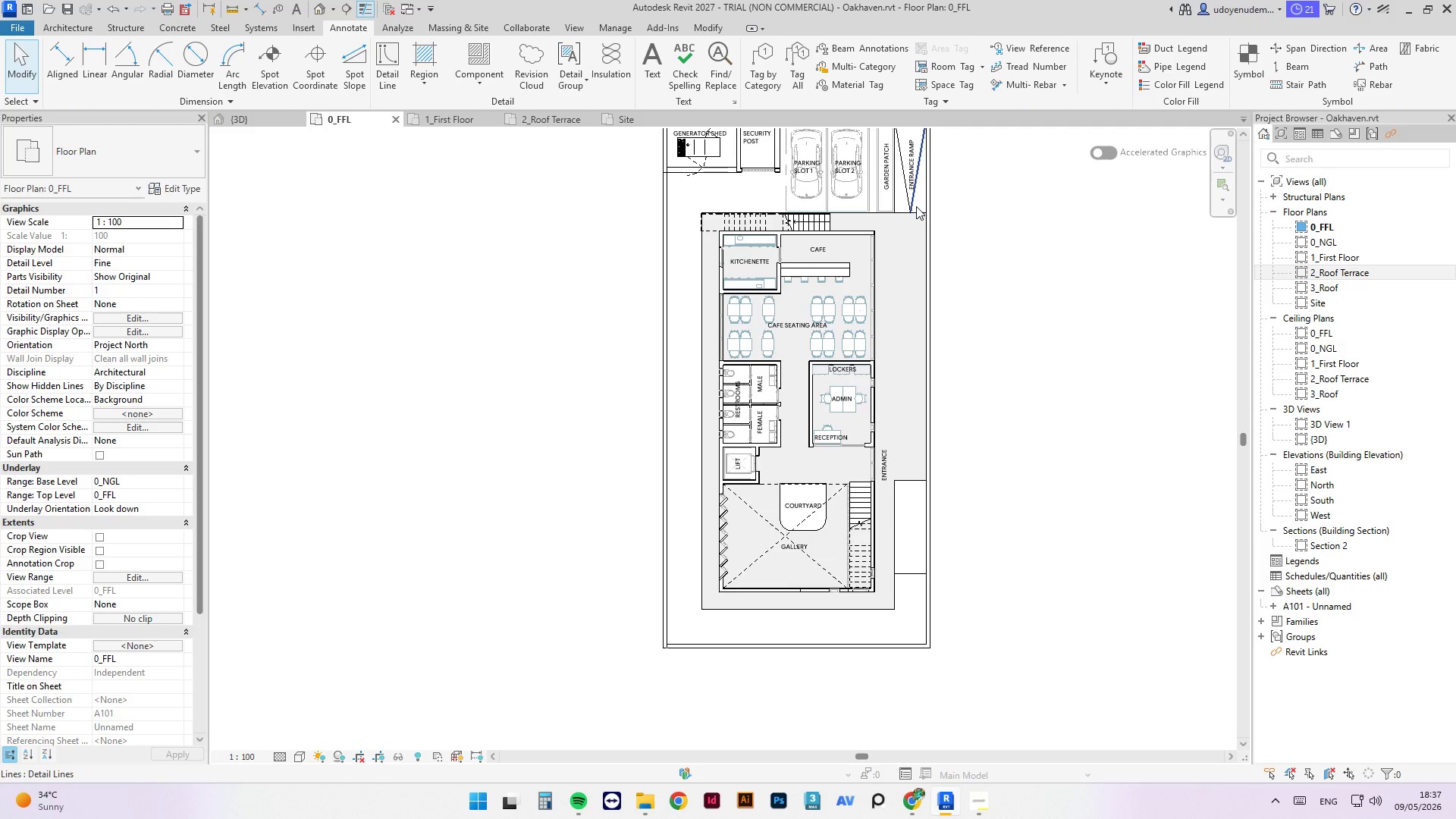 
left_click([916, 204])
 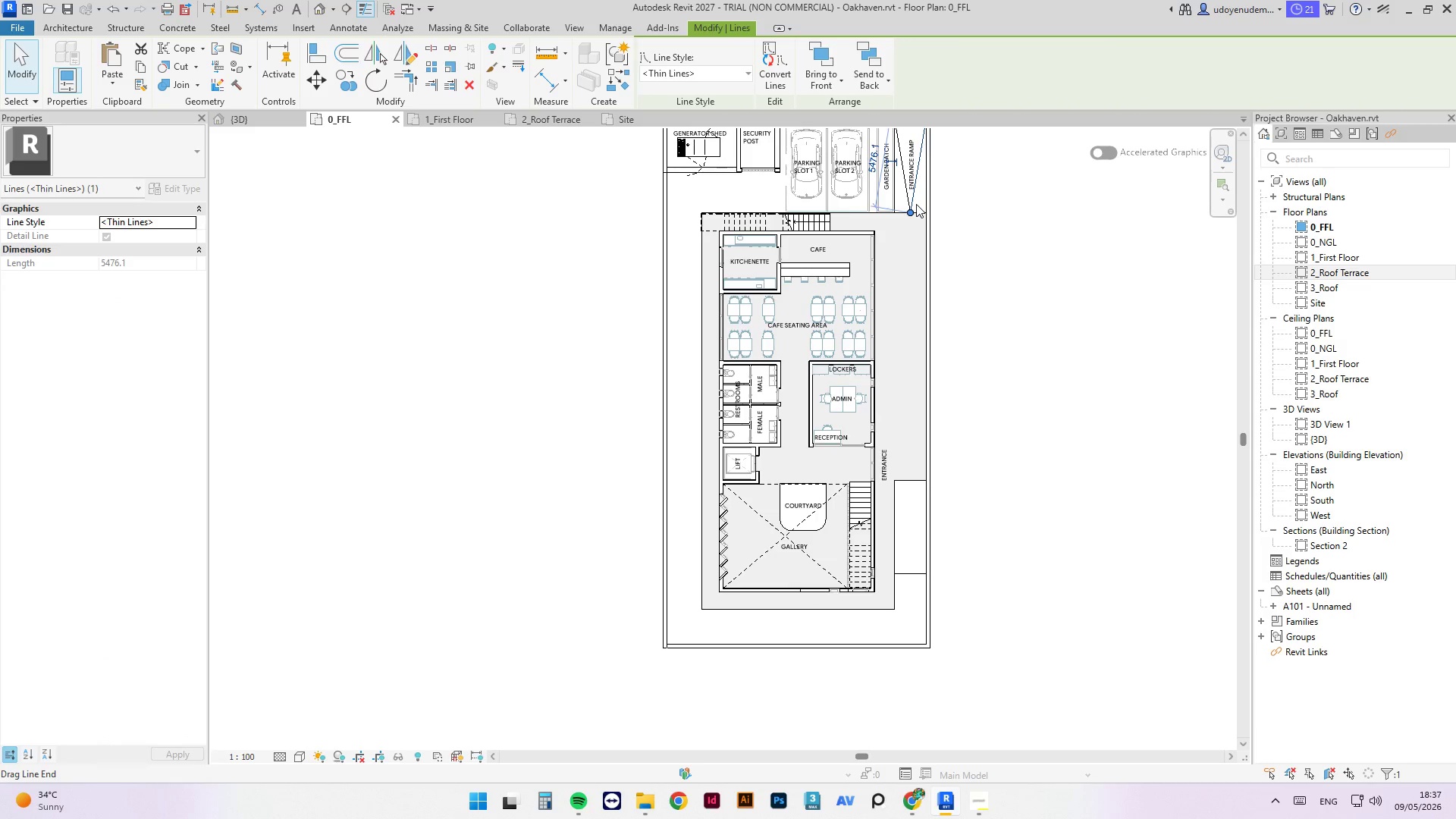 
type(cs)
 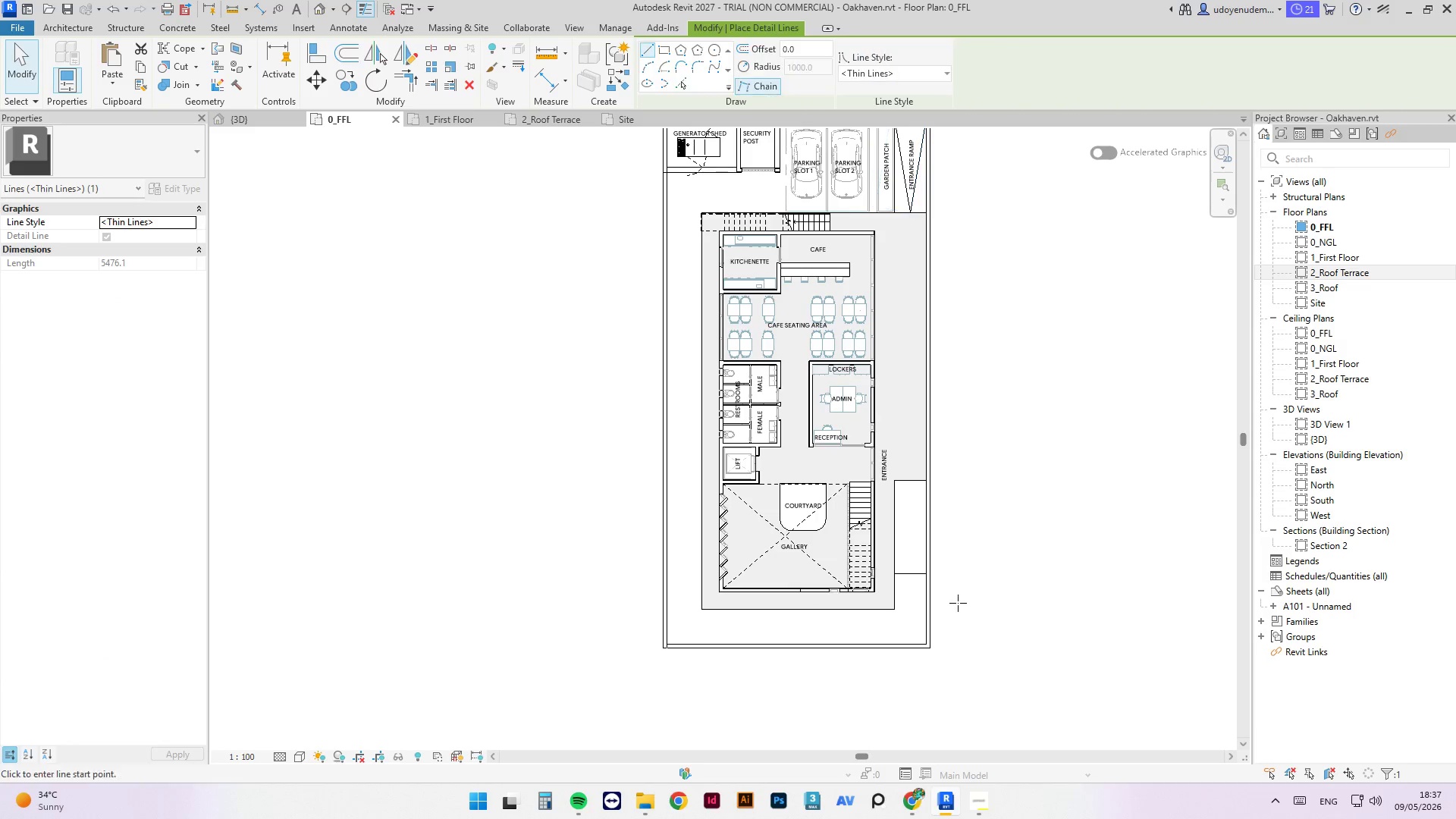 
scroll: coordinate [875, 547], scroll_direction: up, amount: 8.0
 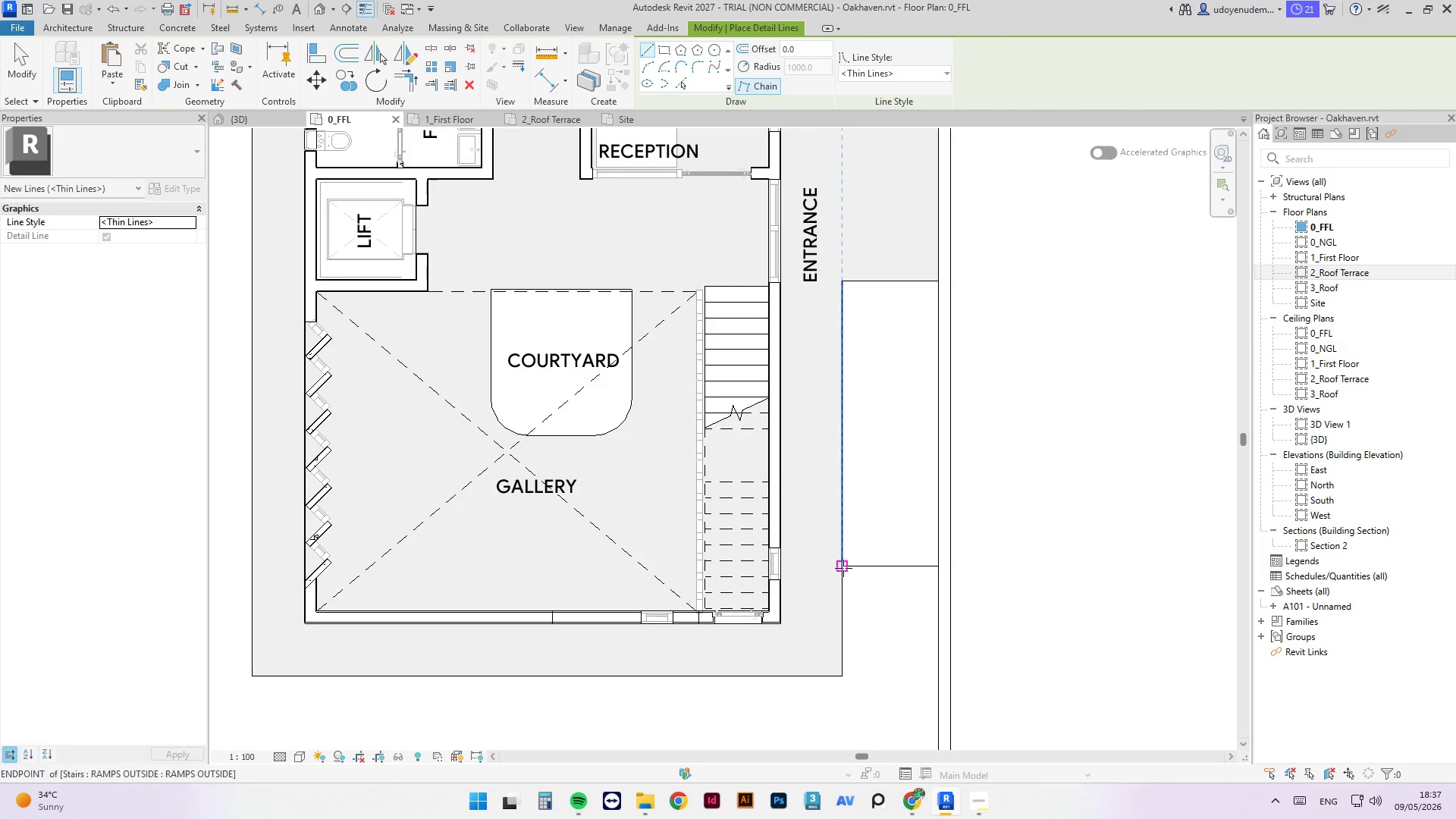 
left_click([844, 570])
 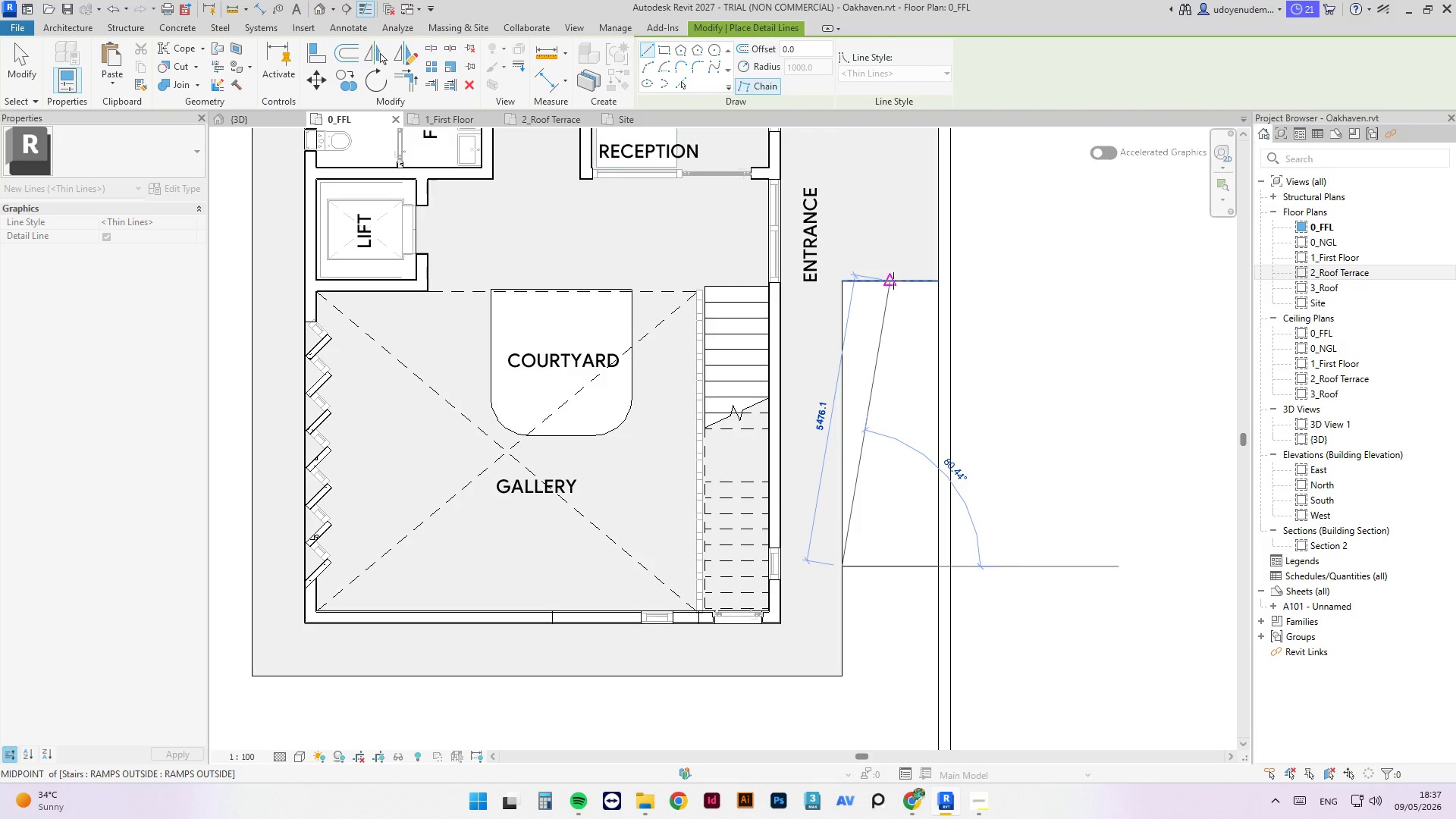 
left_click([893, 281])
 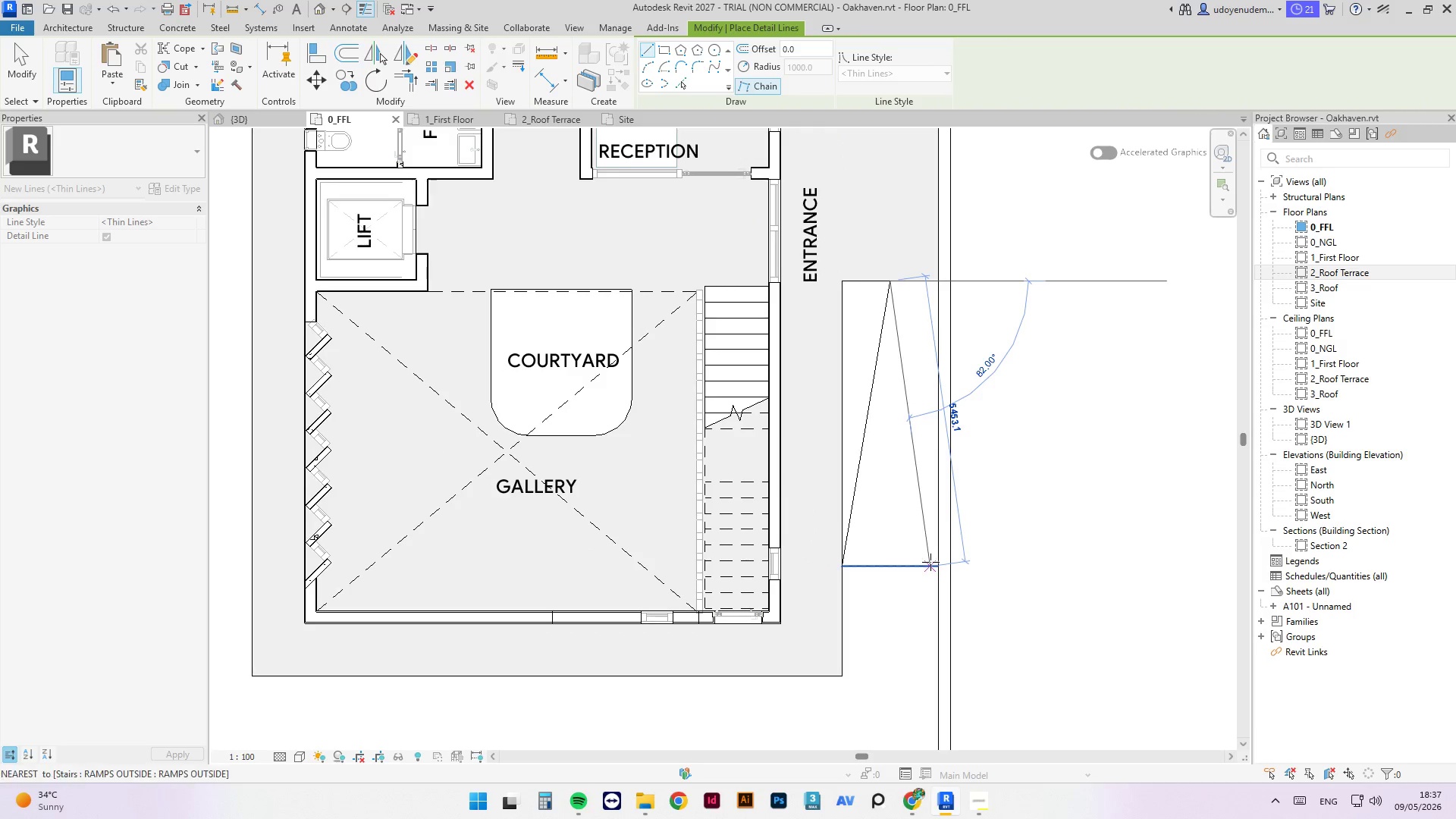 
left_click([937, 564])
 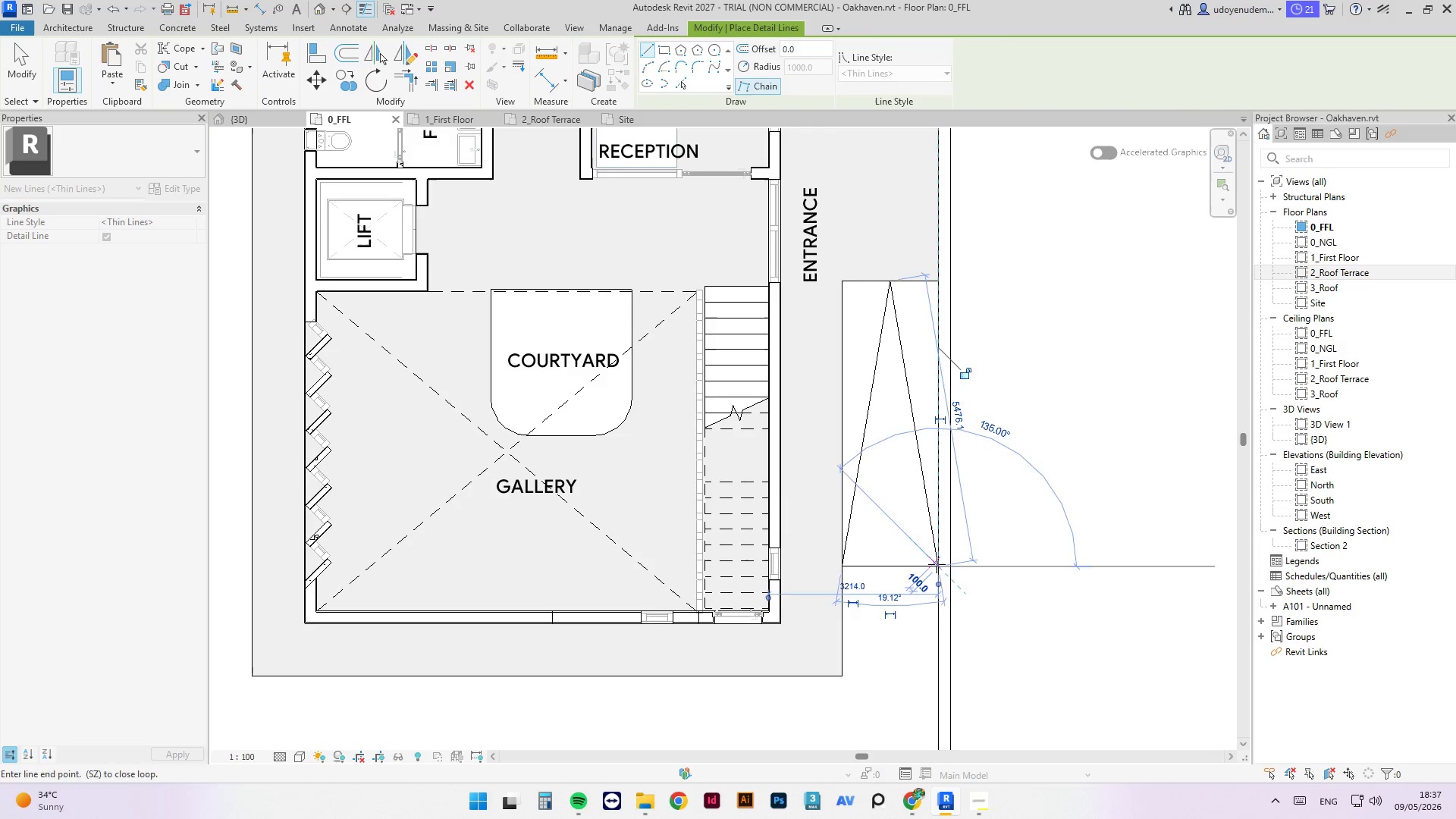 
key(Escape)
 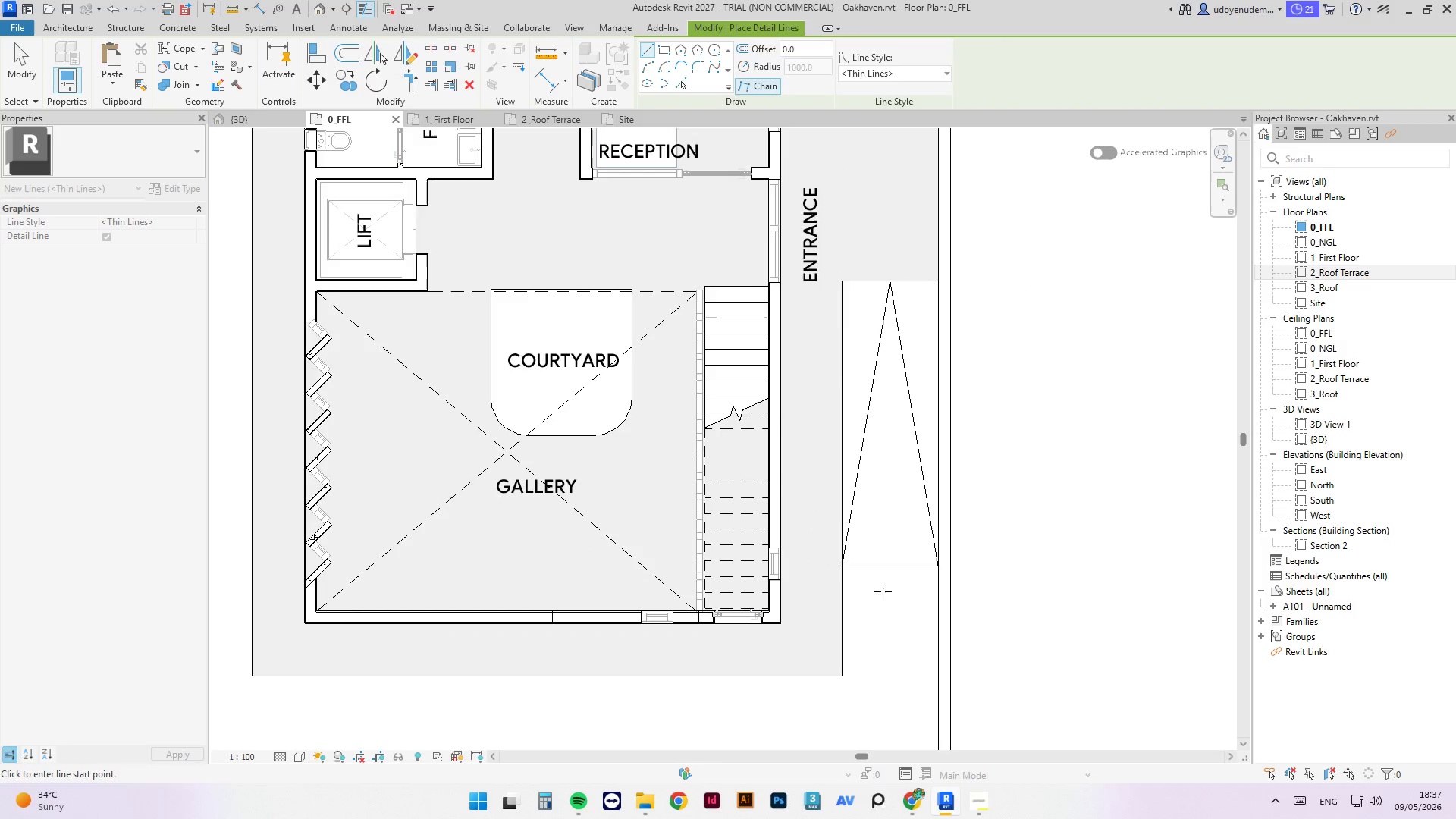 
key(Escape)
 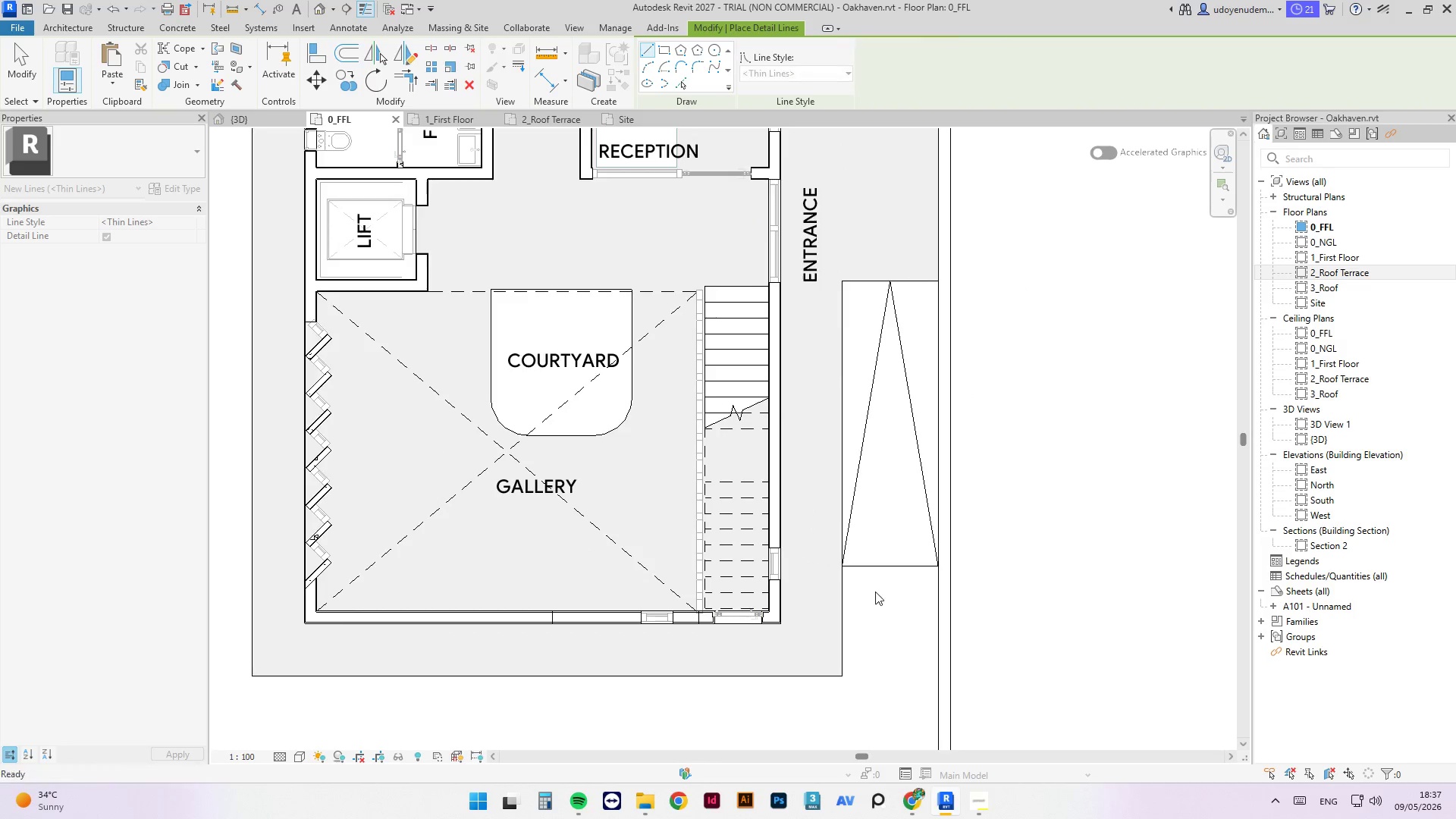 
scroll: coordinate [883, 628], scroll_direction: down, amount: 10.0
 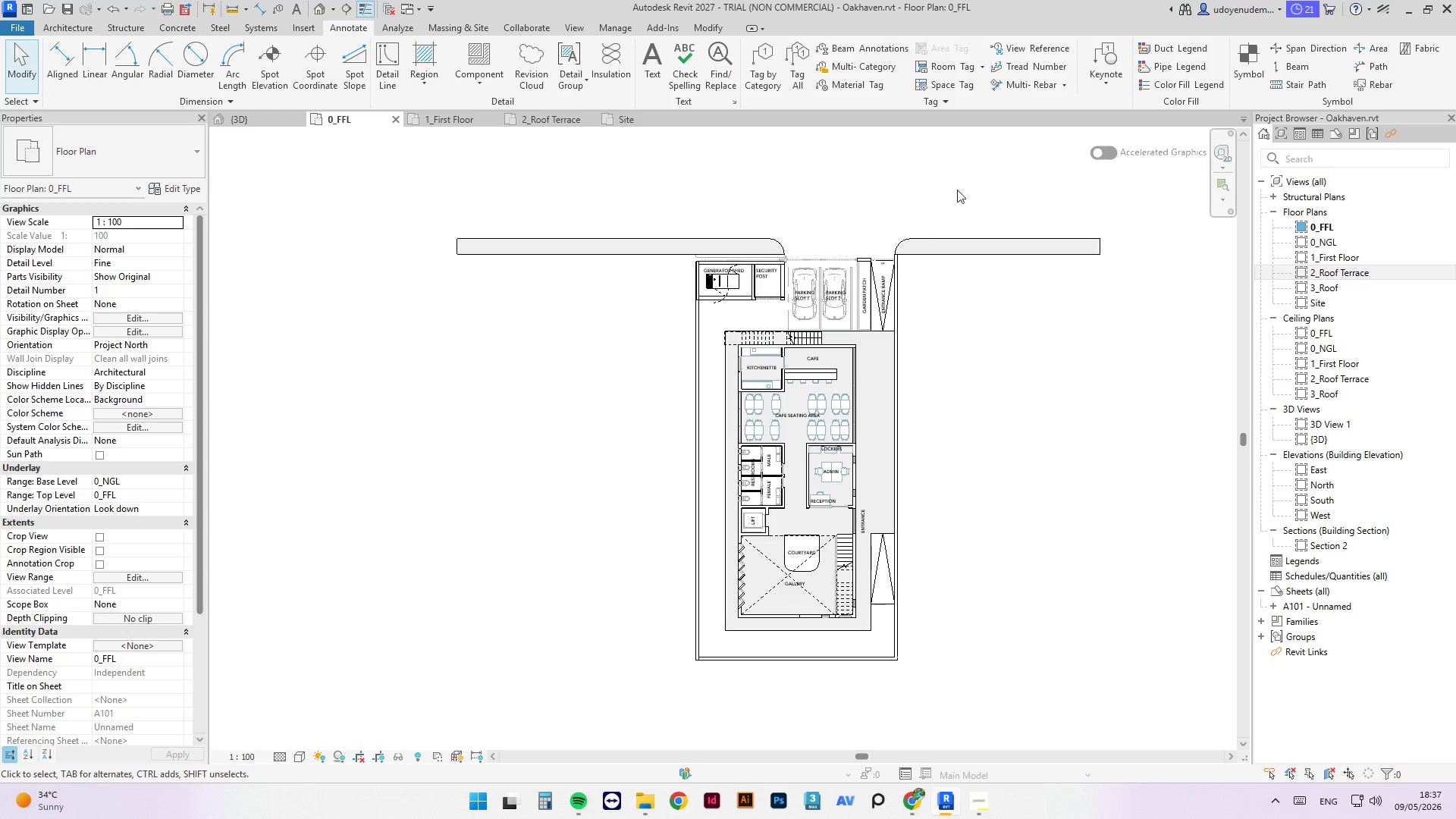 
scroll: coordinate [893, 215], scroll_direction: up, amount: 8.0
 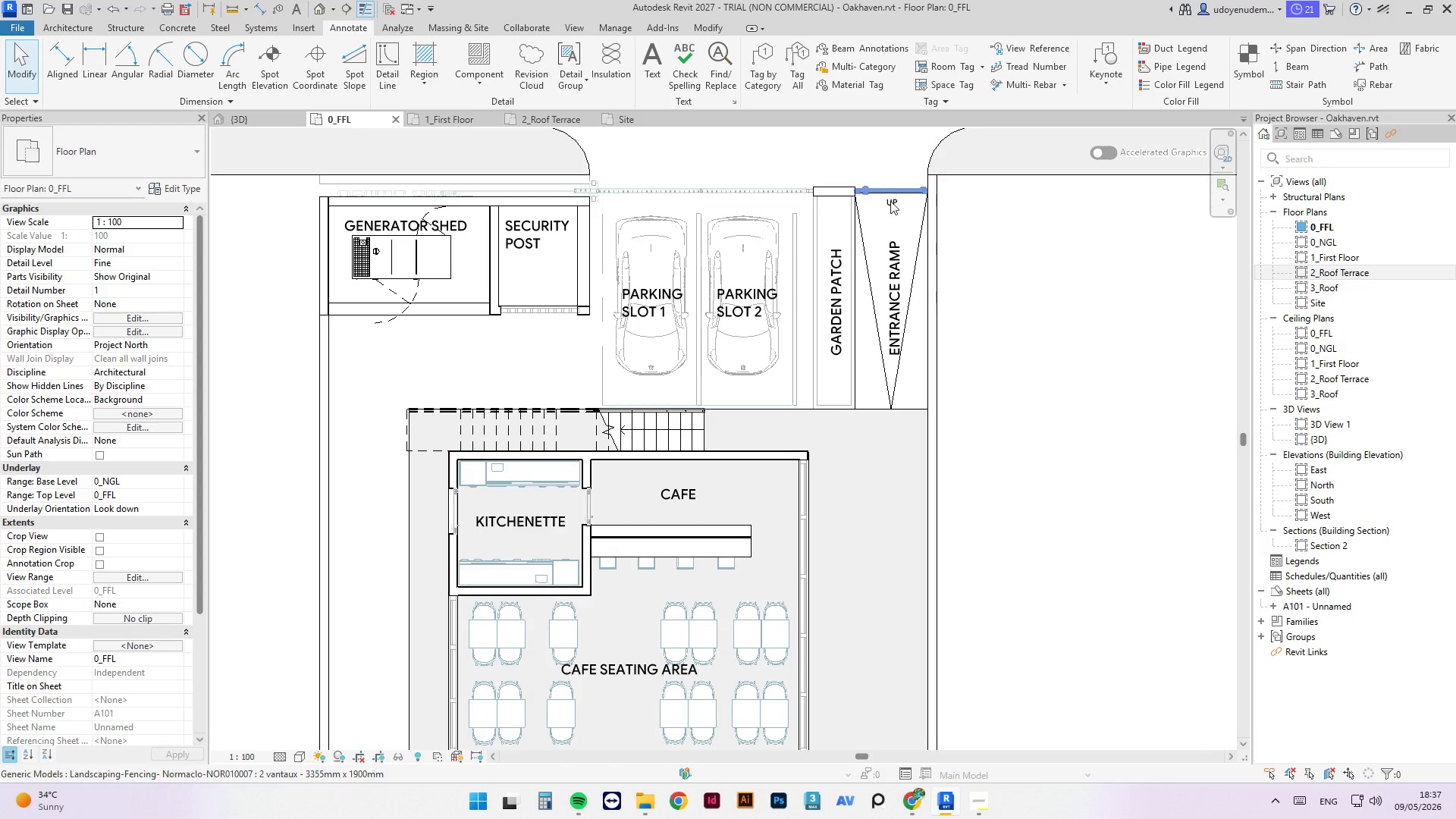 
left_click([894, 224])
 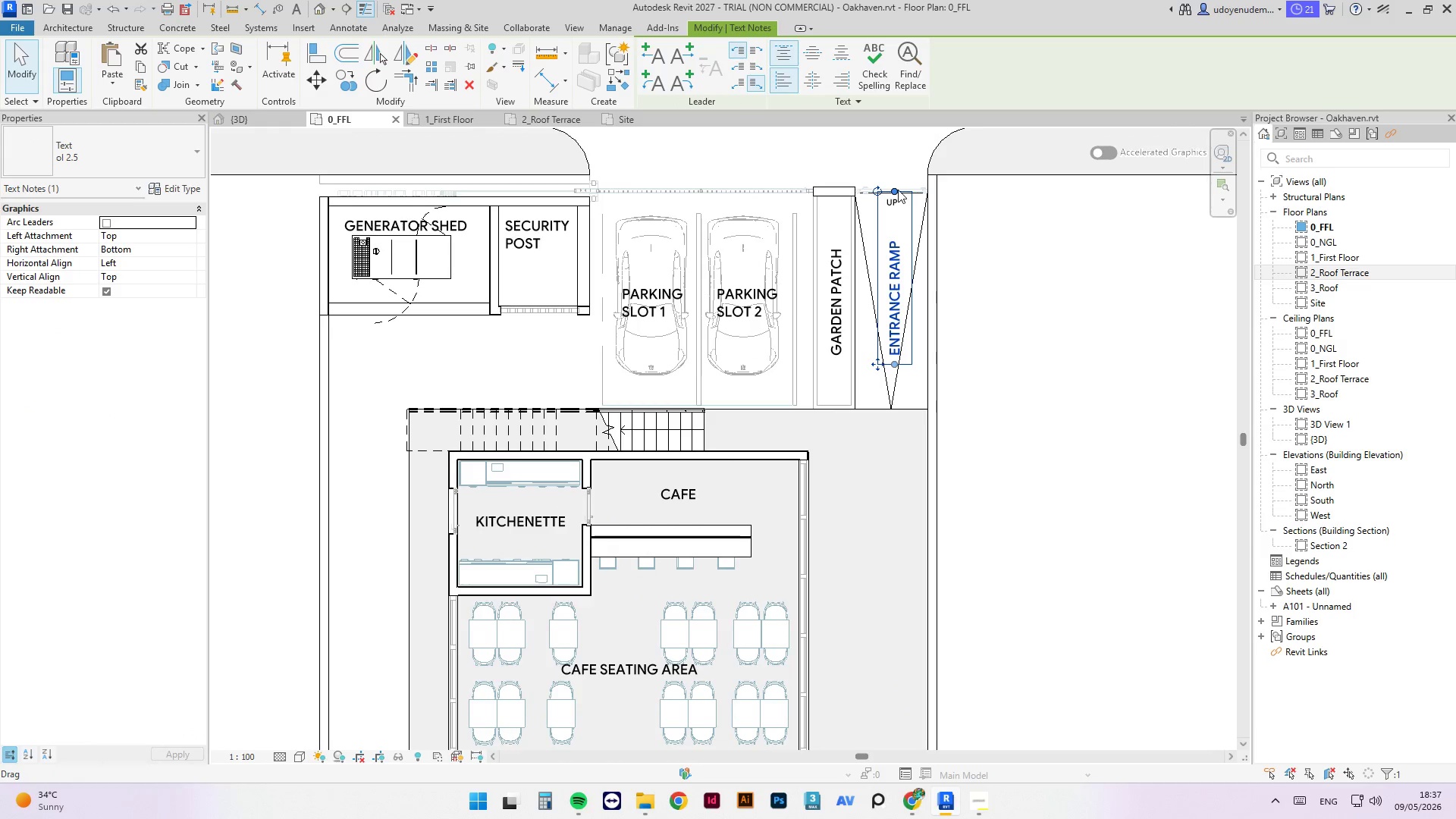 
left_click_drag(start_coordinate=[897, 190], to_coordinate=[893, 234])
 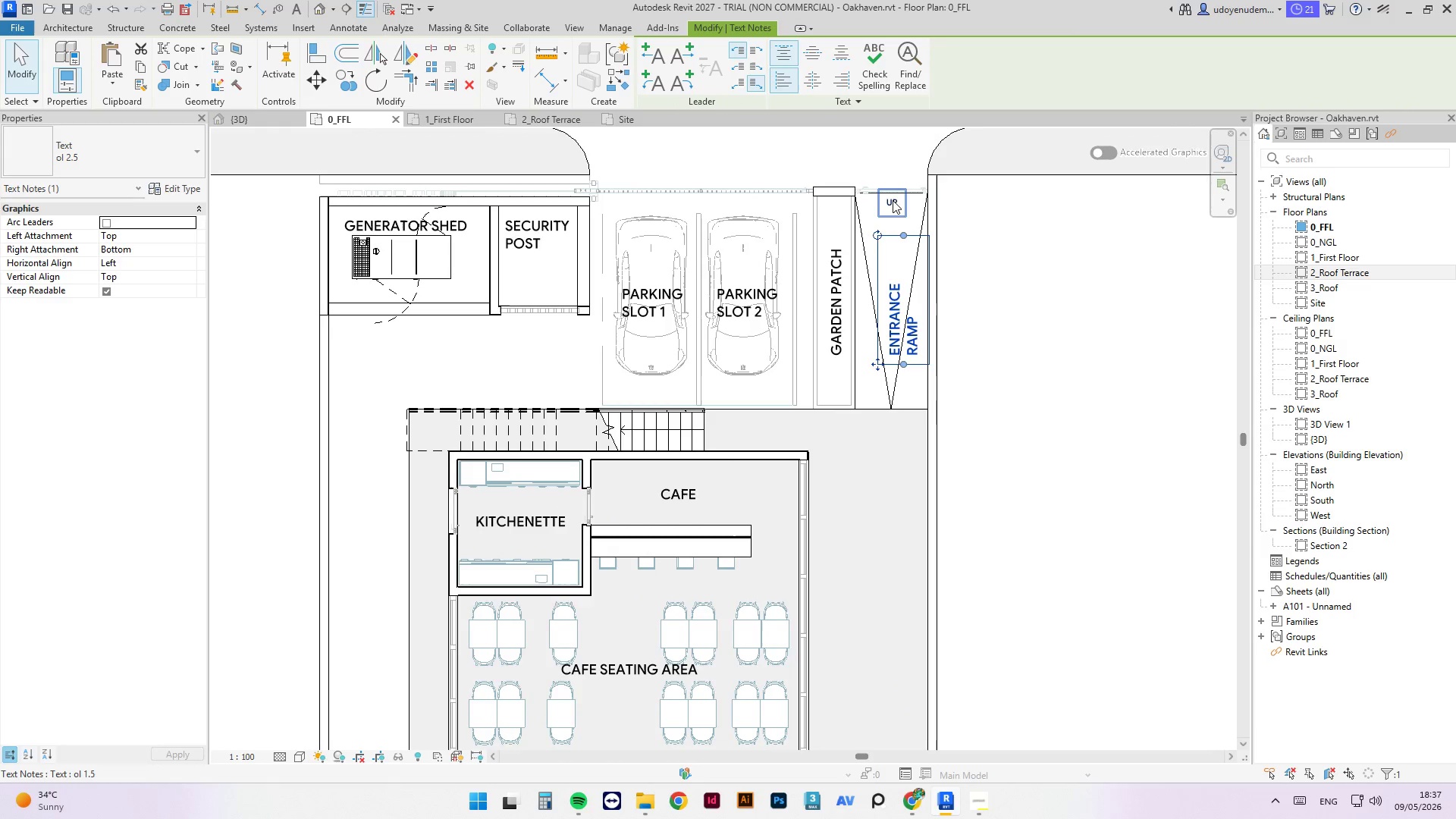 
left_click([893, 205])
 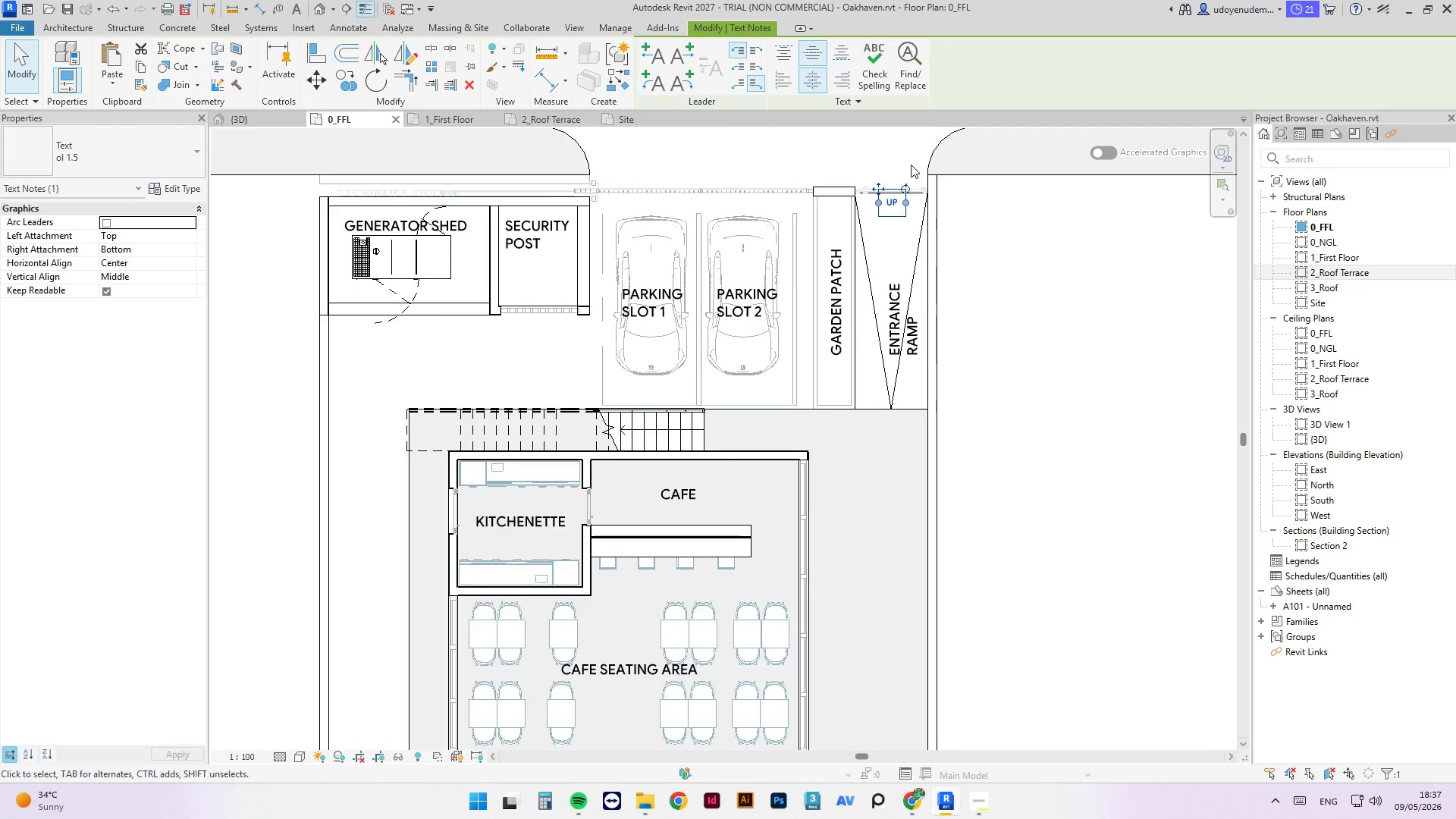 
scroll: coordinate [912, 162], scroll_direction: down, amount: 3.0
 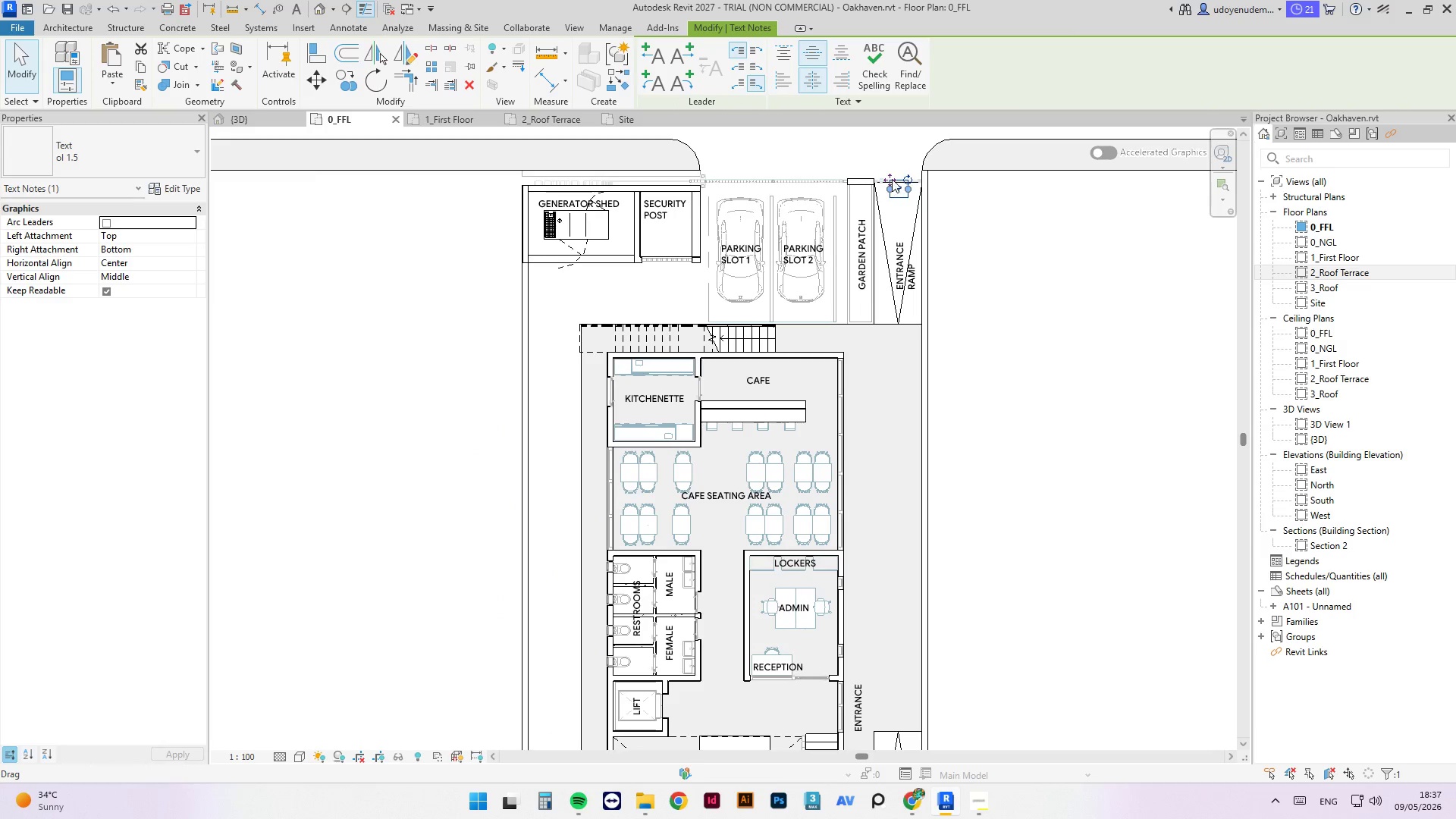 
left_click_drag(start_coordinate=[892, 179], to_coordinate=[893, 732])
 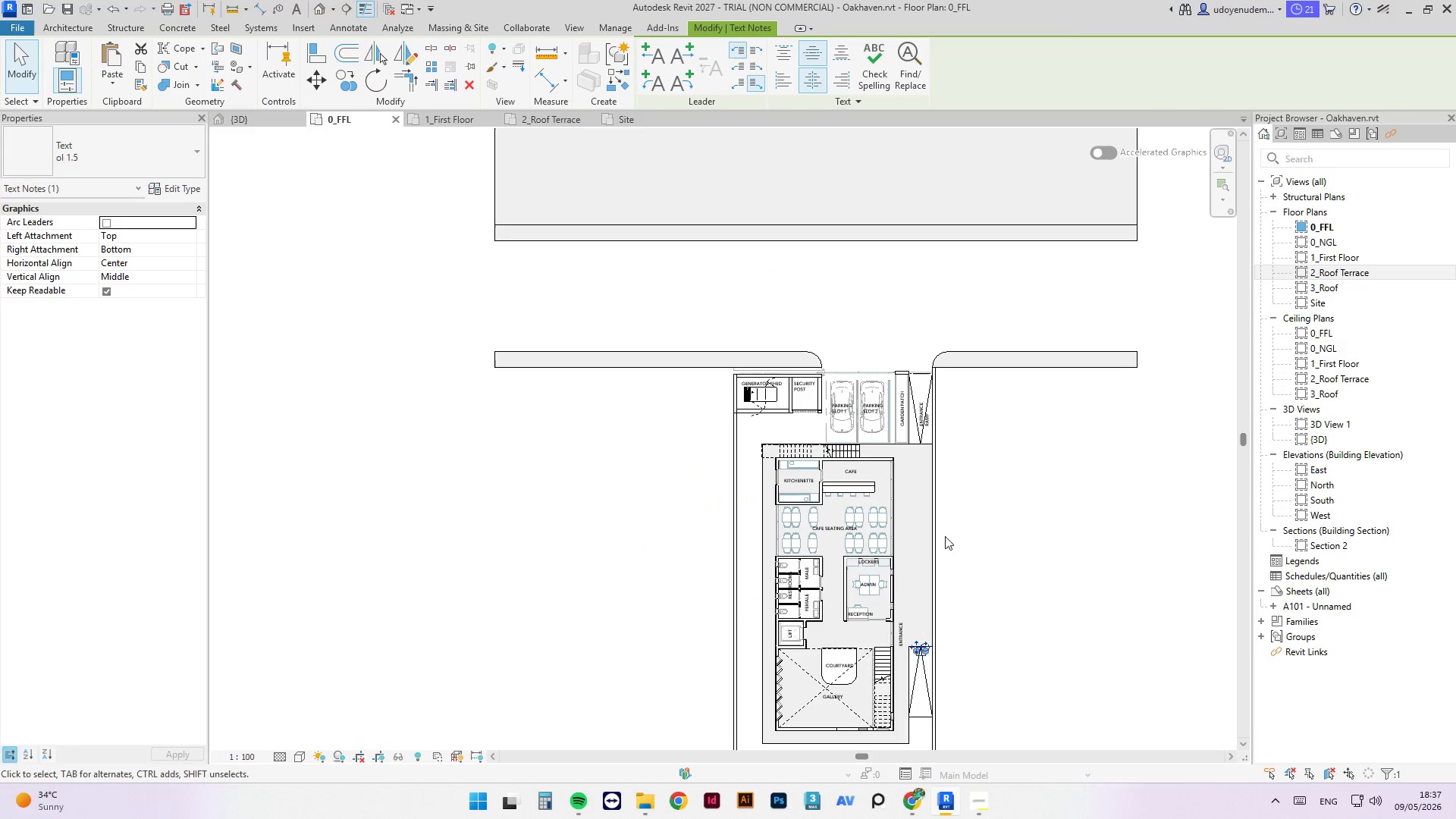 
hold_key(key=ControlLeft, duration=2.38)
scroll: coordinate [942, 546], scroll_direction: down, amount: 9.0
 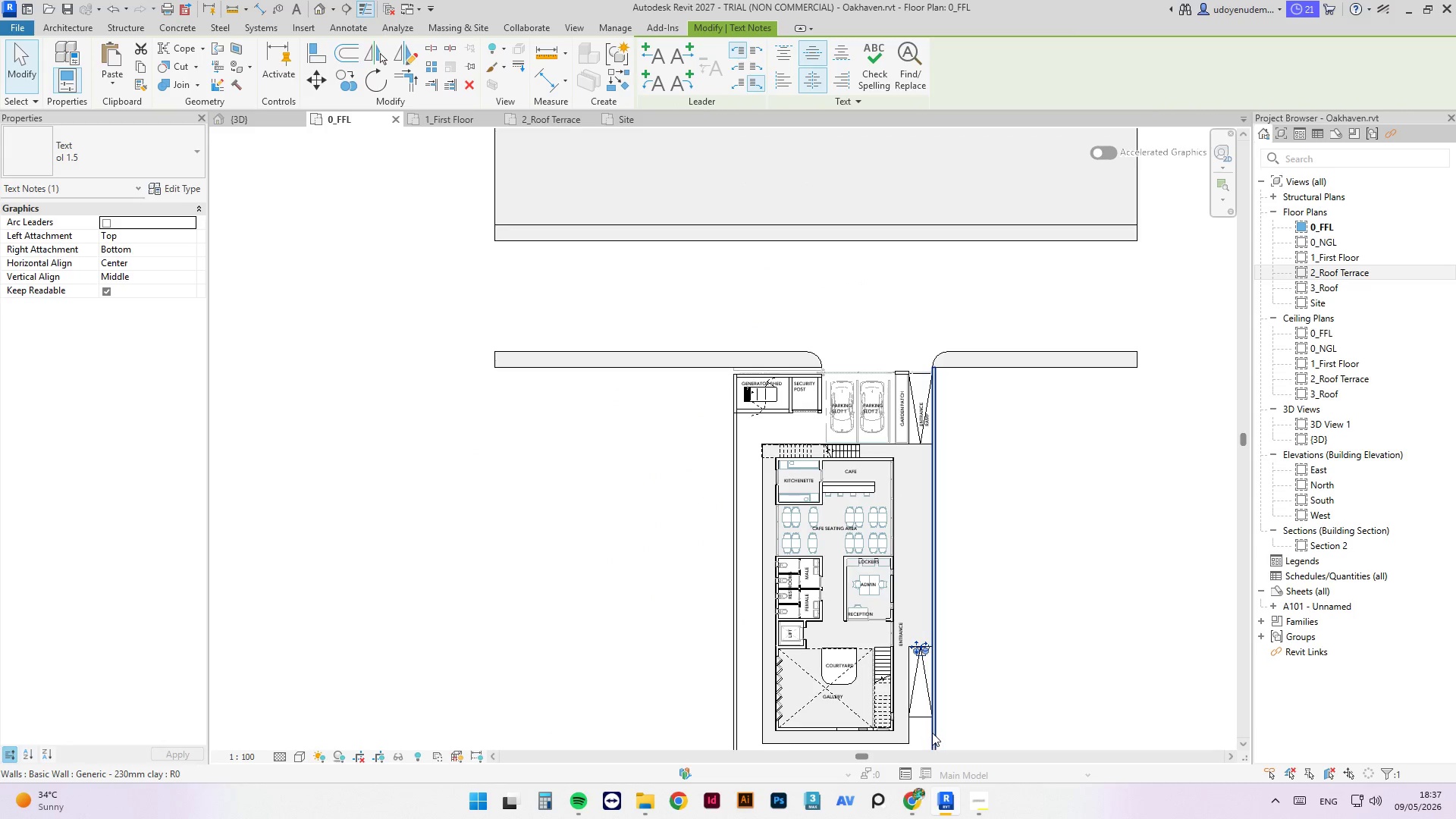 
key(Control+Z)
 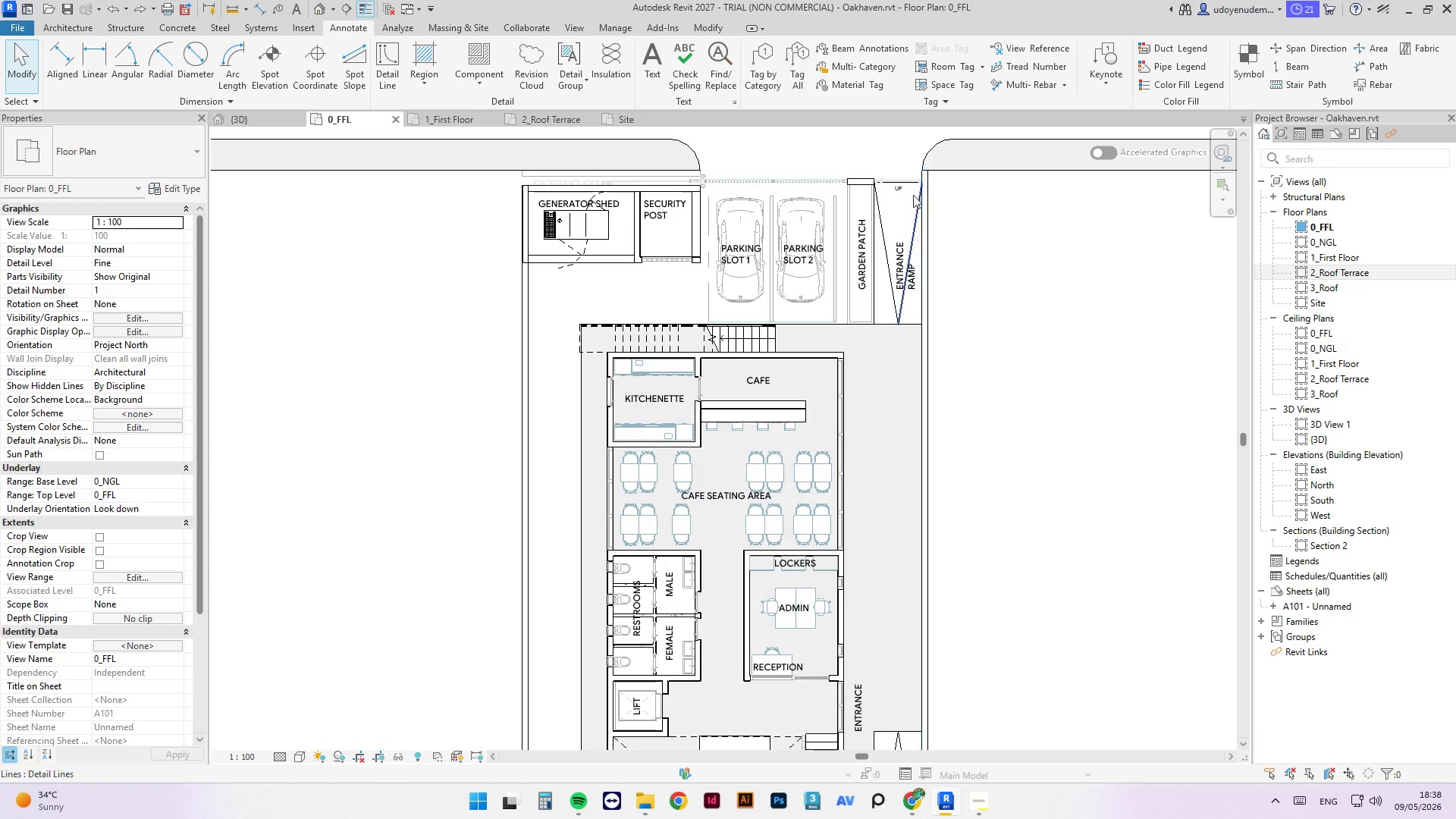 
left_click([896, 187])
 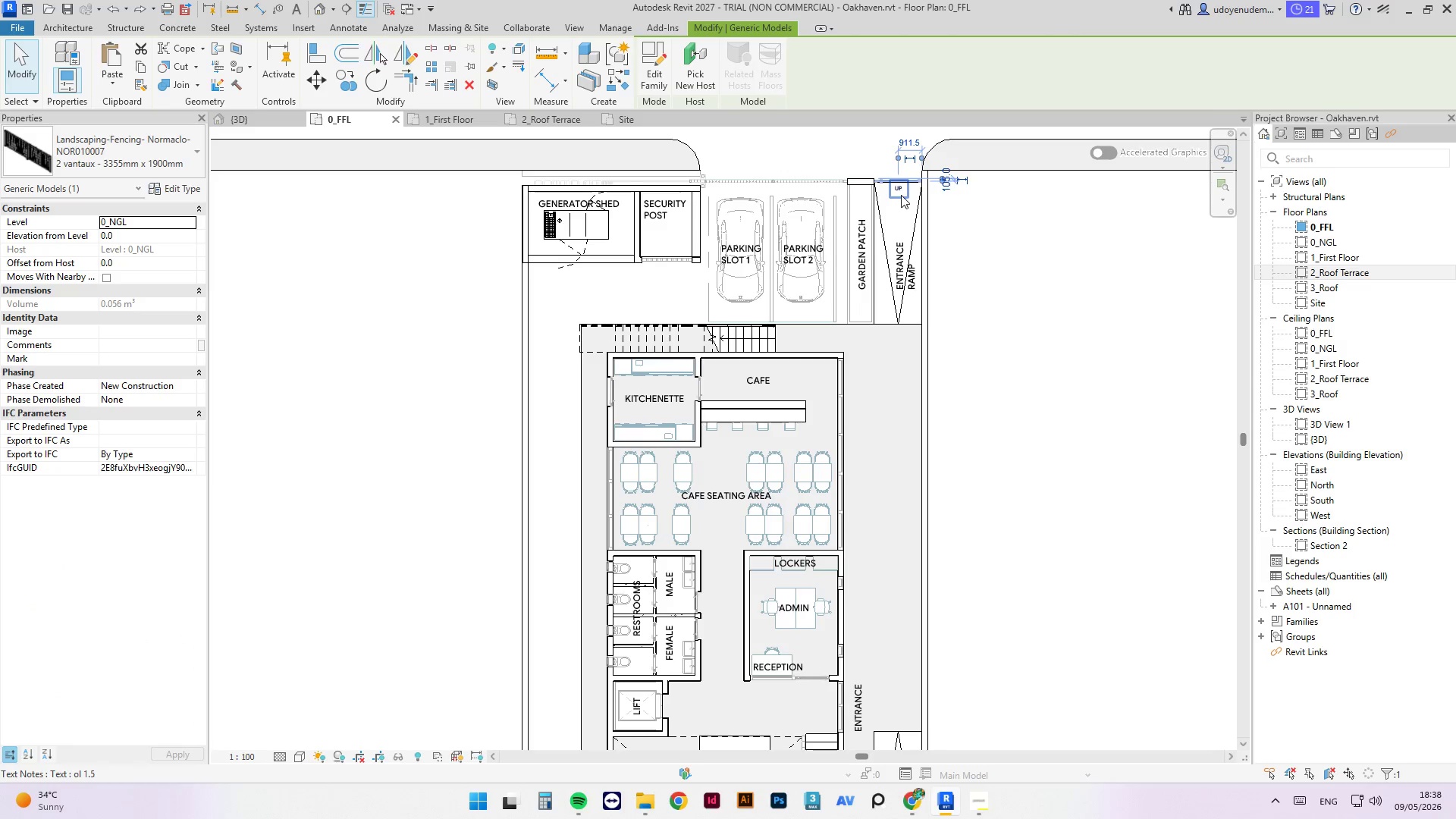 
left_click([901, 195])
 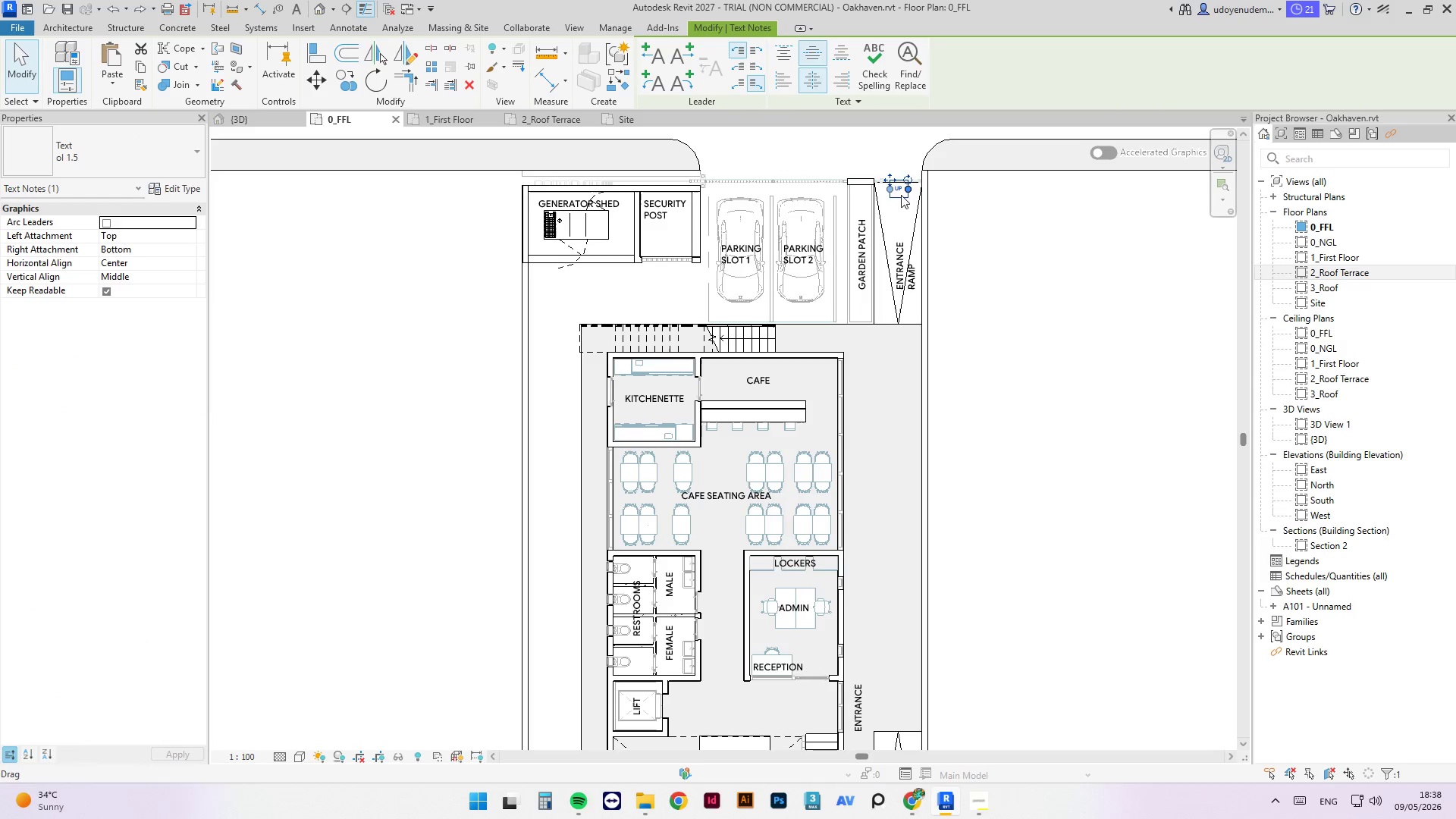 
key(Control+C)
 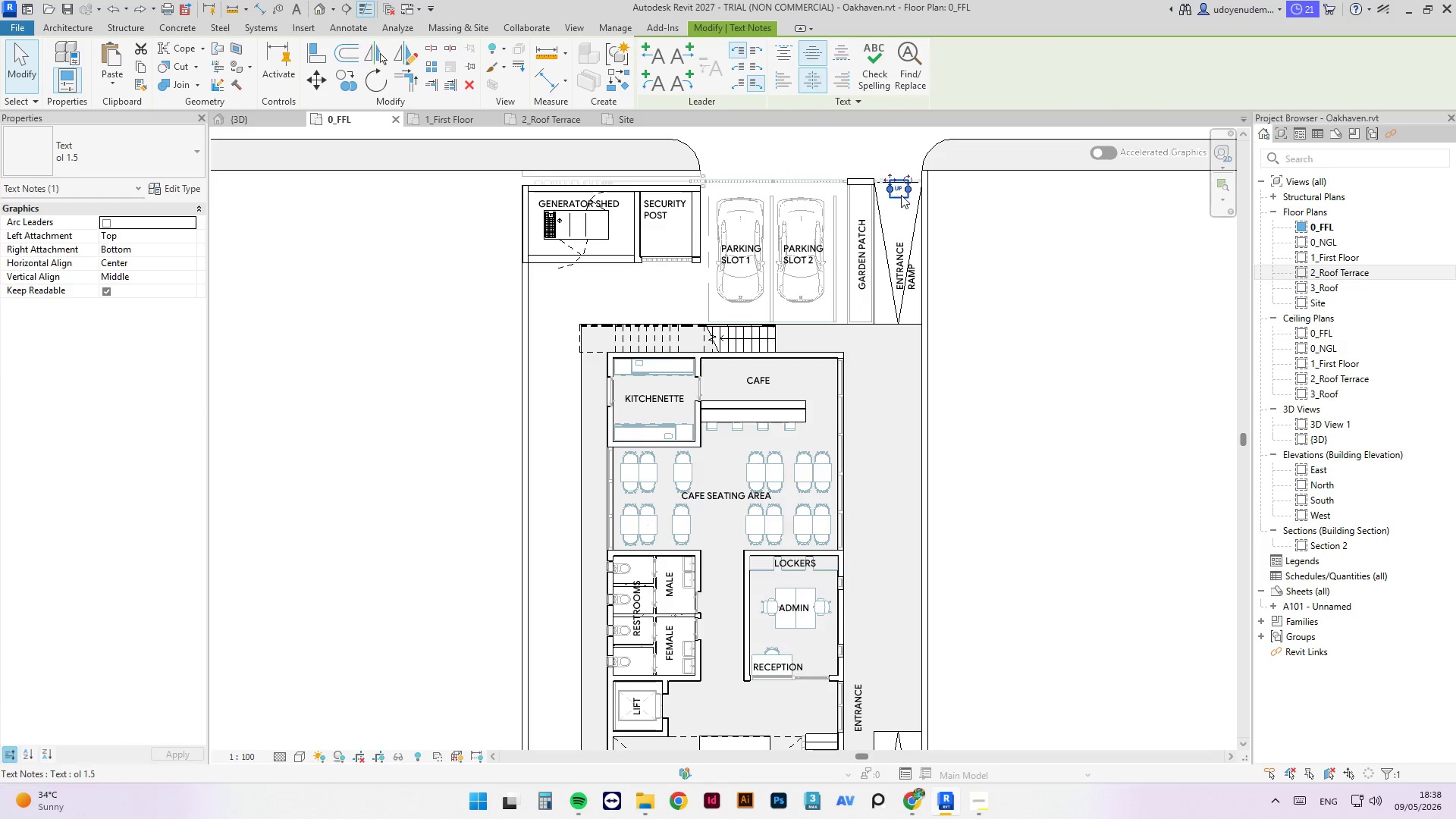 
key(Control+V)
 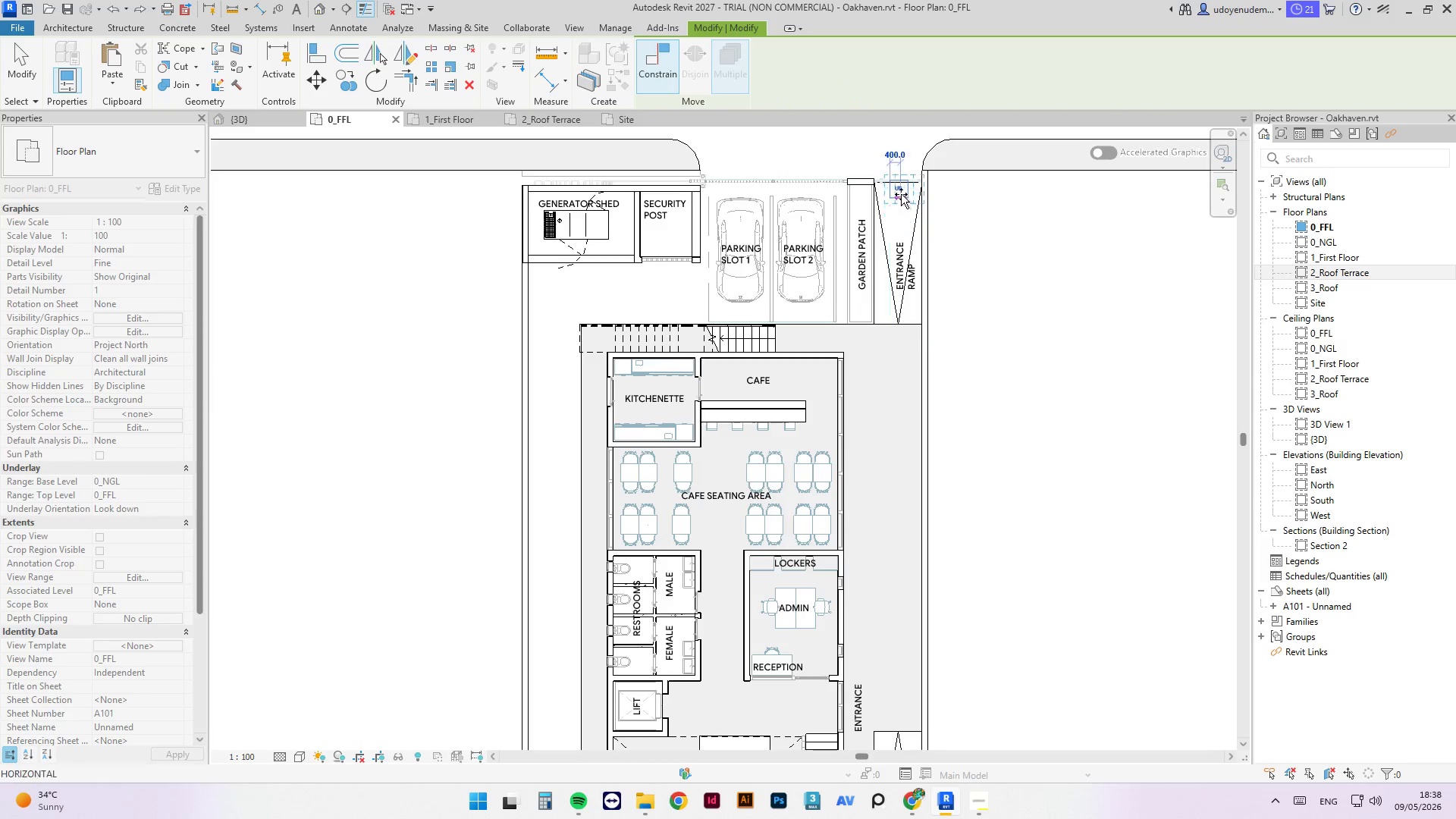 
scroll: coordinate [907, 184], scroll_direction: down, amount: 5.0
 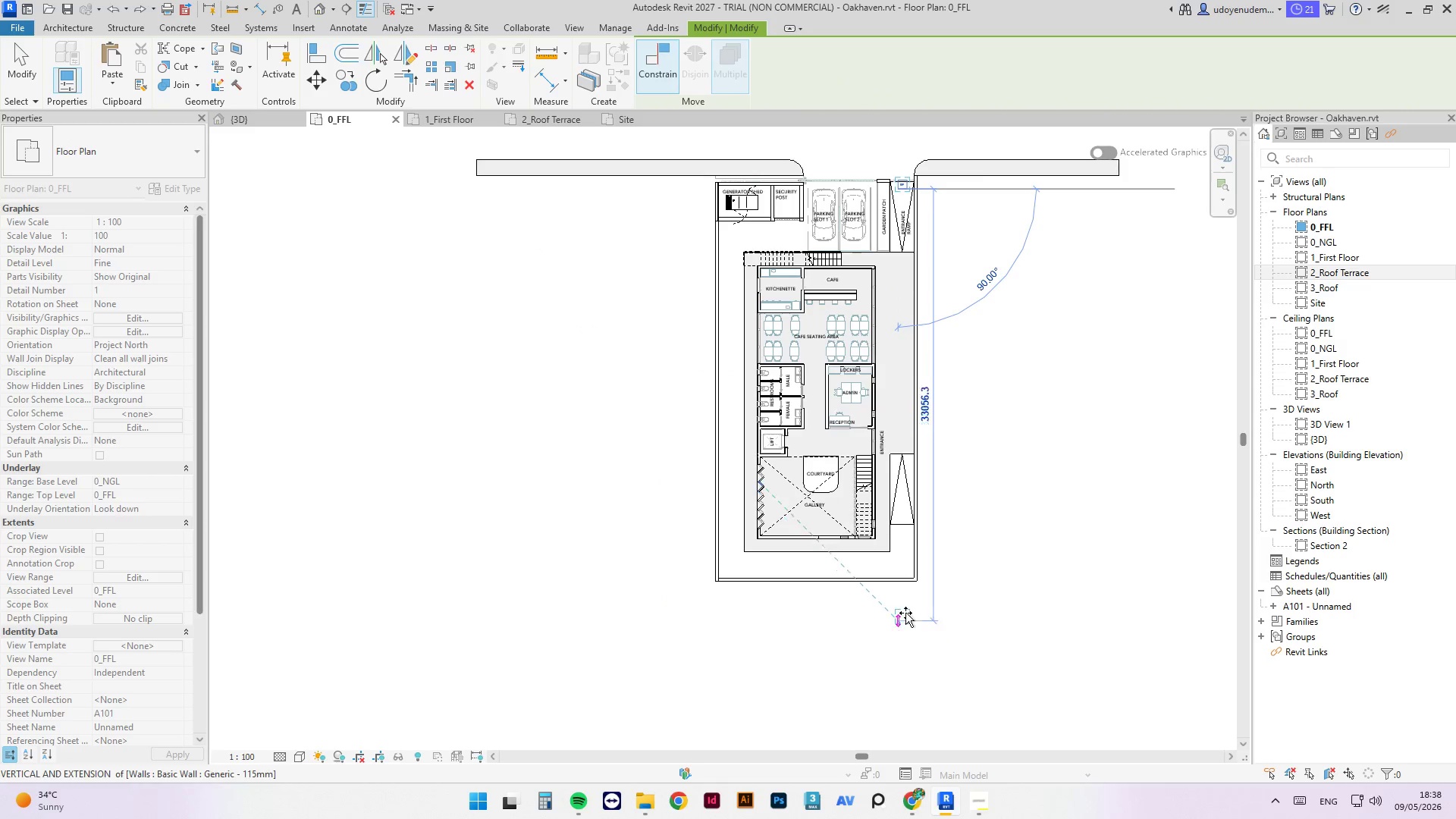 
scroll: coordinate [880, 506], scroll_direction: up, amount: 11.0
 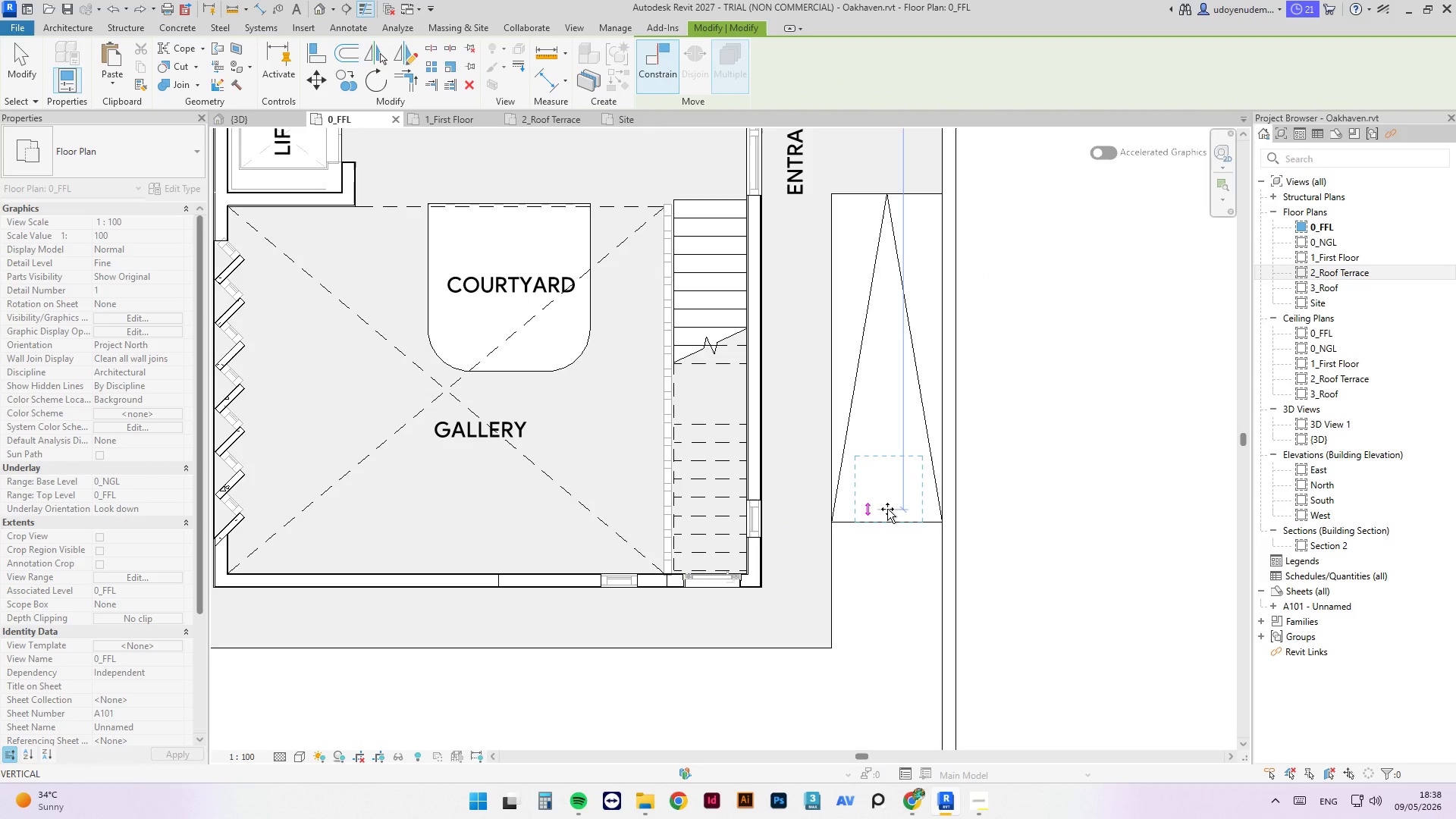 
left_click([887, 509])
 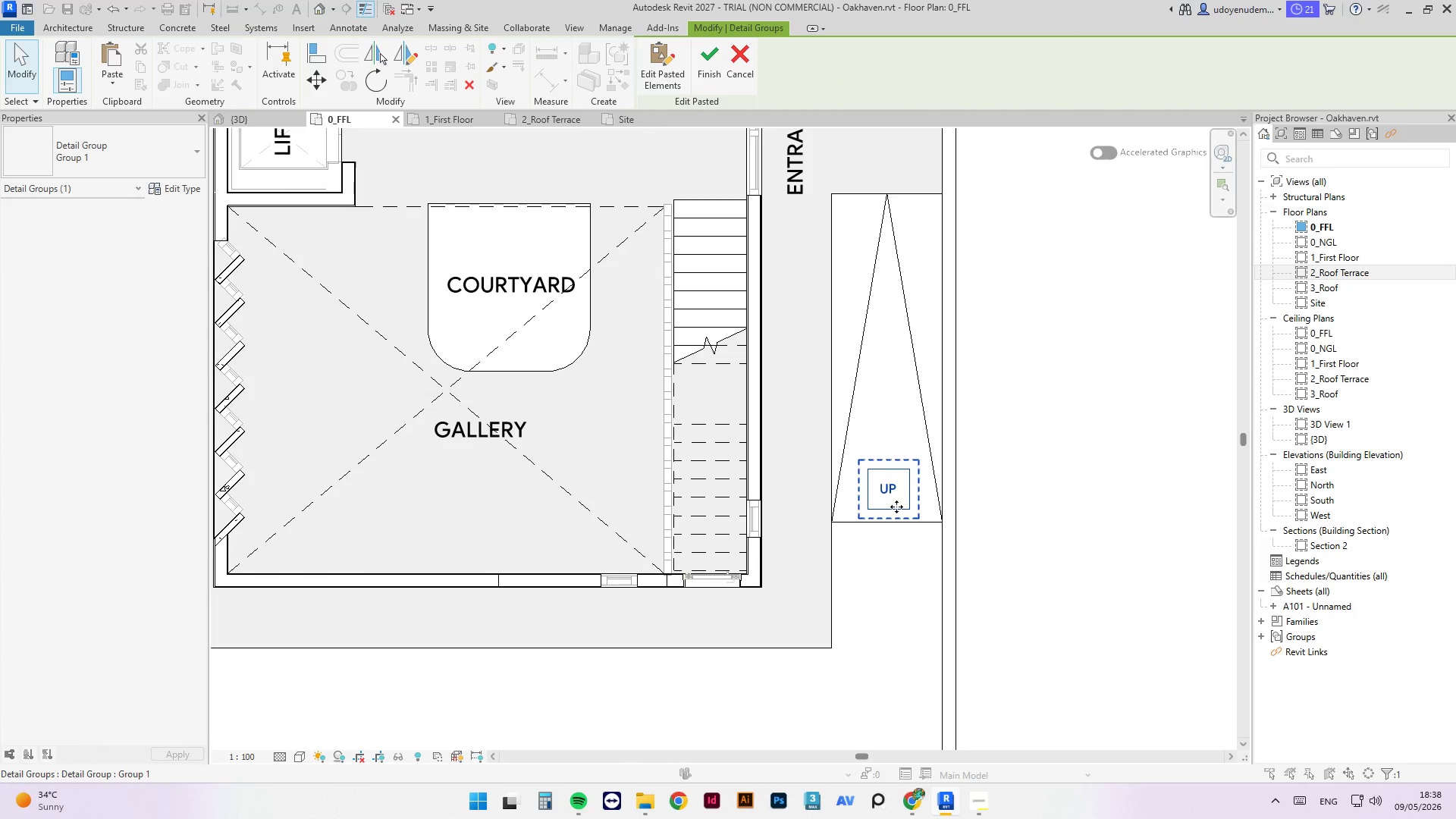 
key(Escape)
 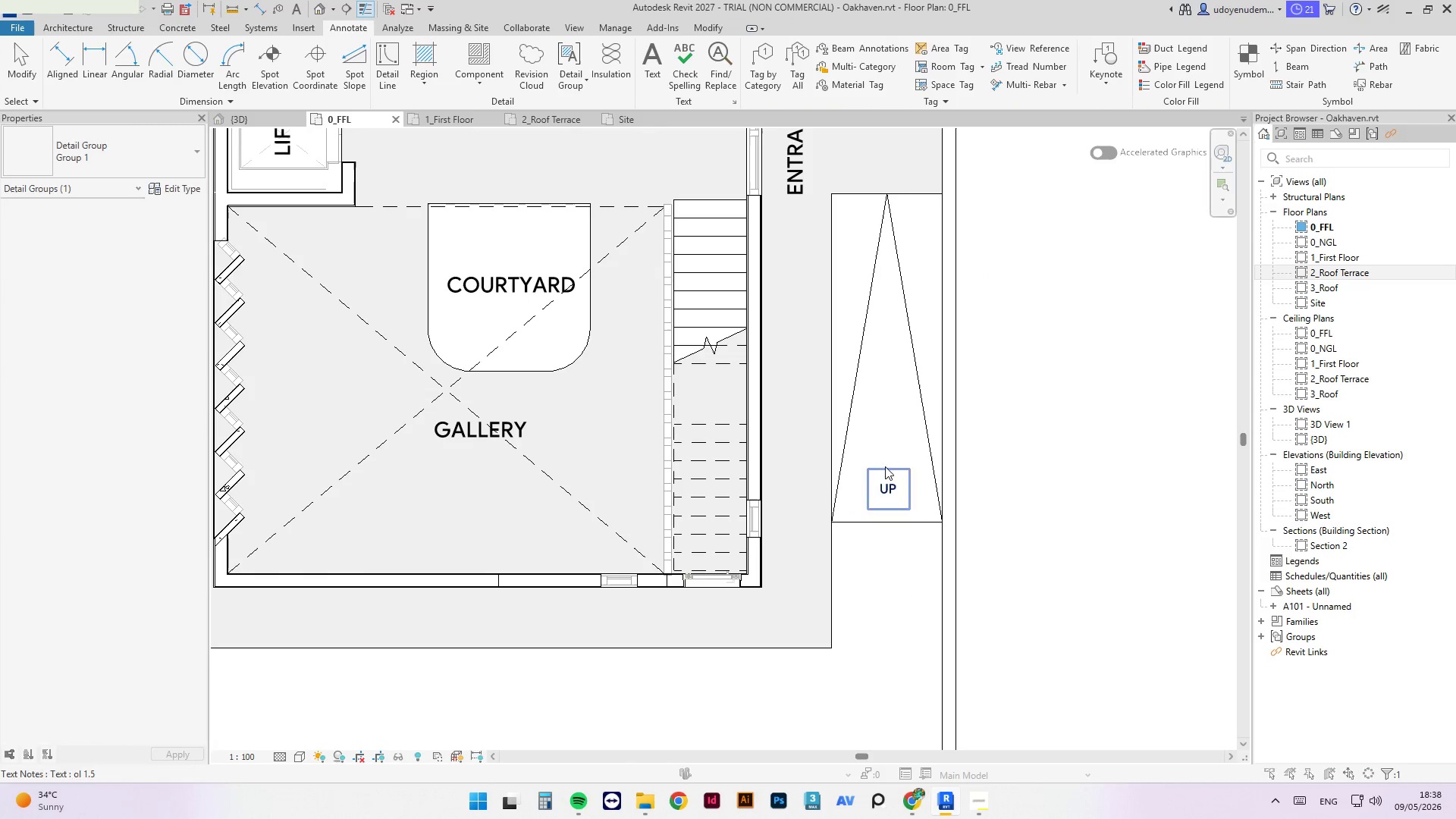 
key(Escape)
 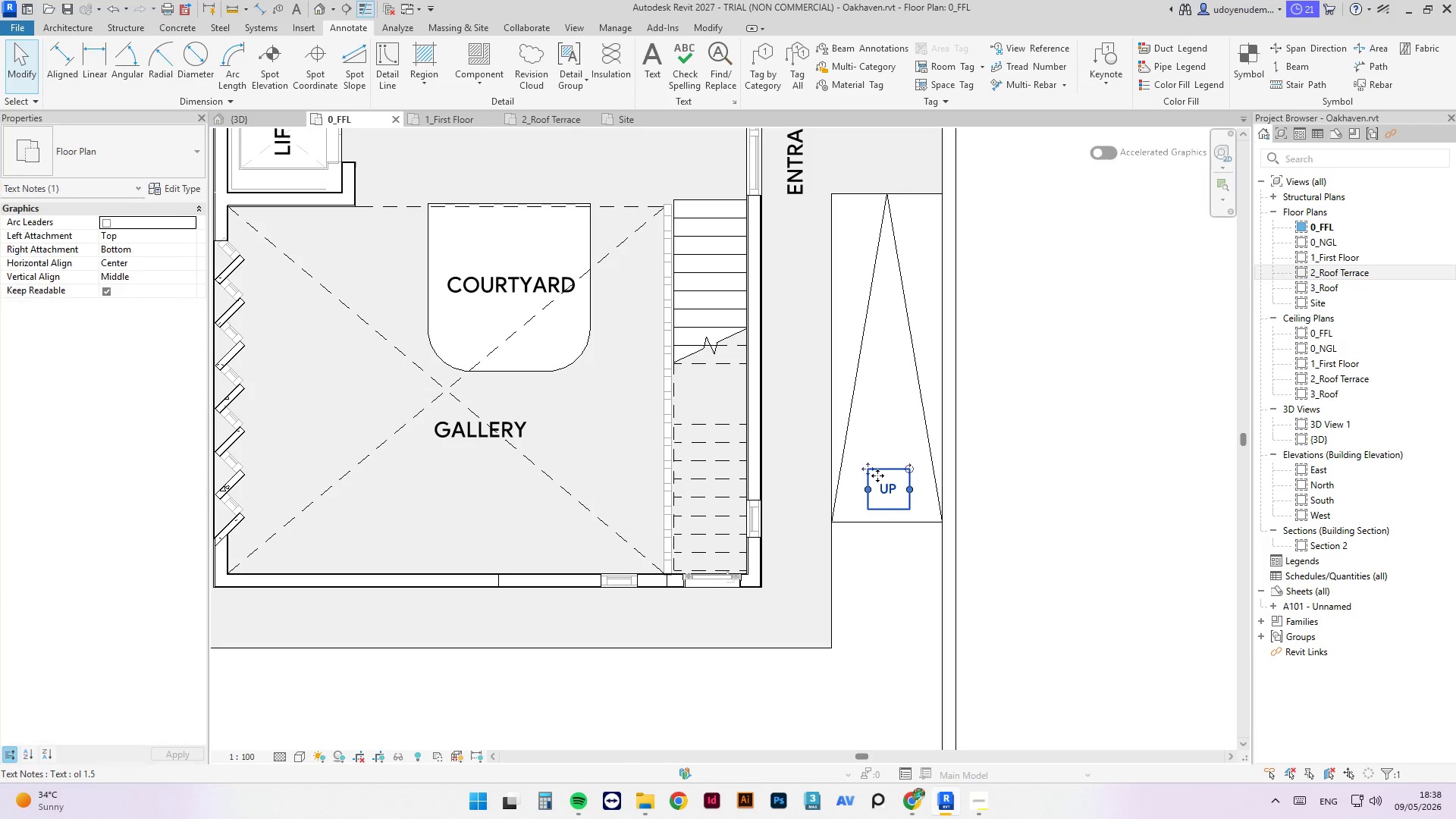 
scroll: coordinate [870, 461], scroll_direction: up, amount: 2.0
 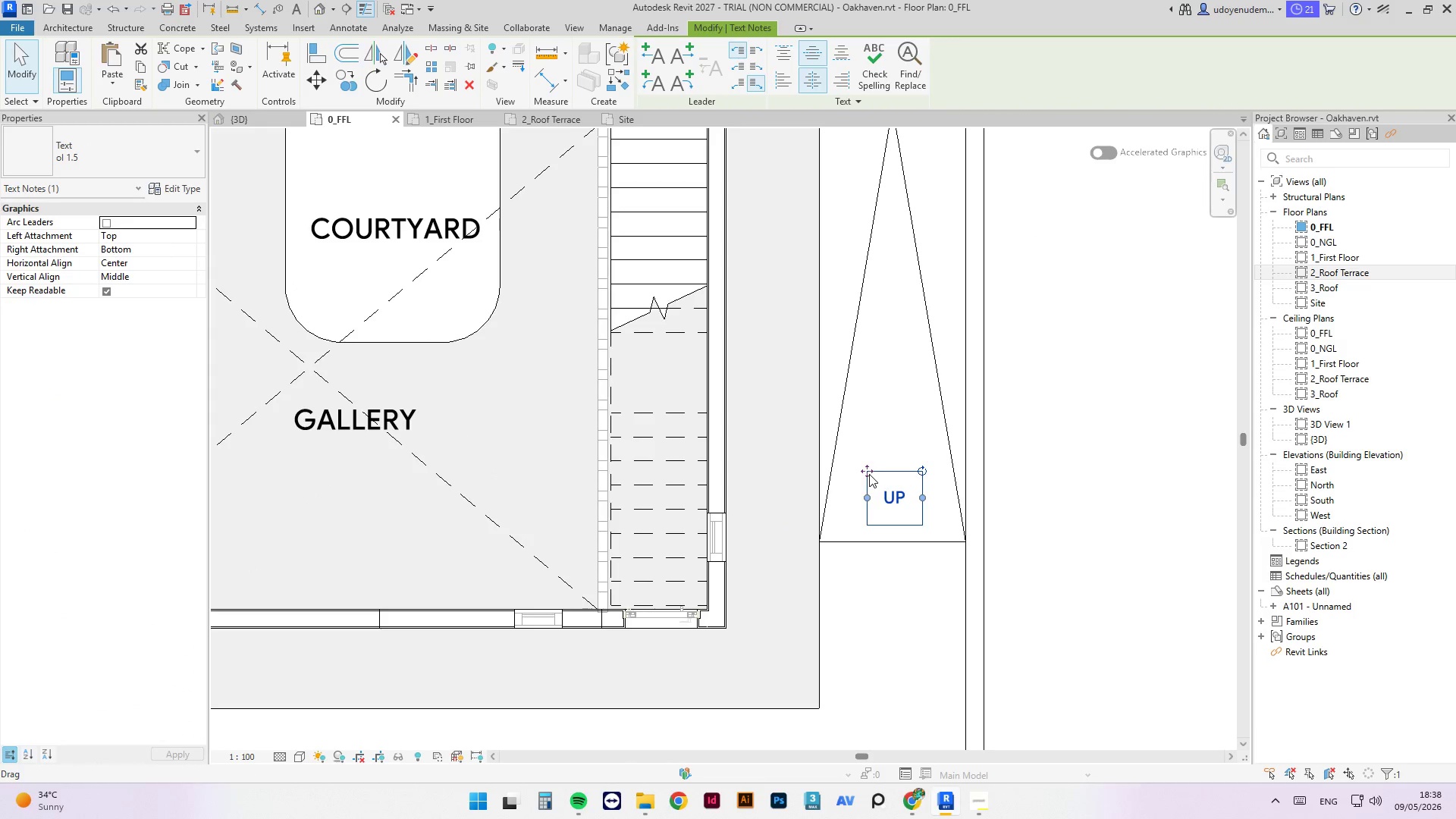 
left_click_drag(start_coordinate=[868, 472], to_coordinate=[866, 488])
 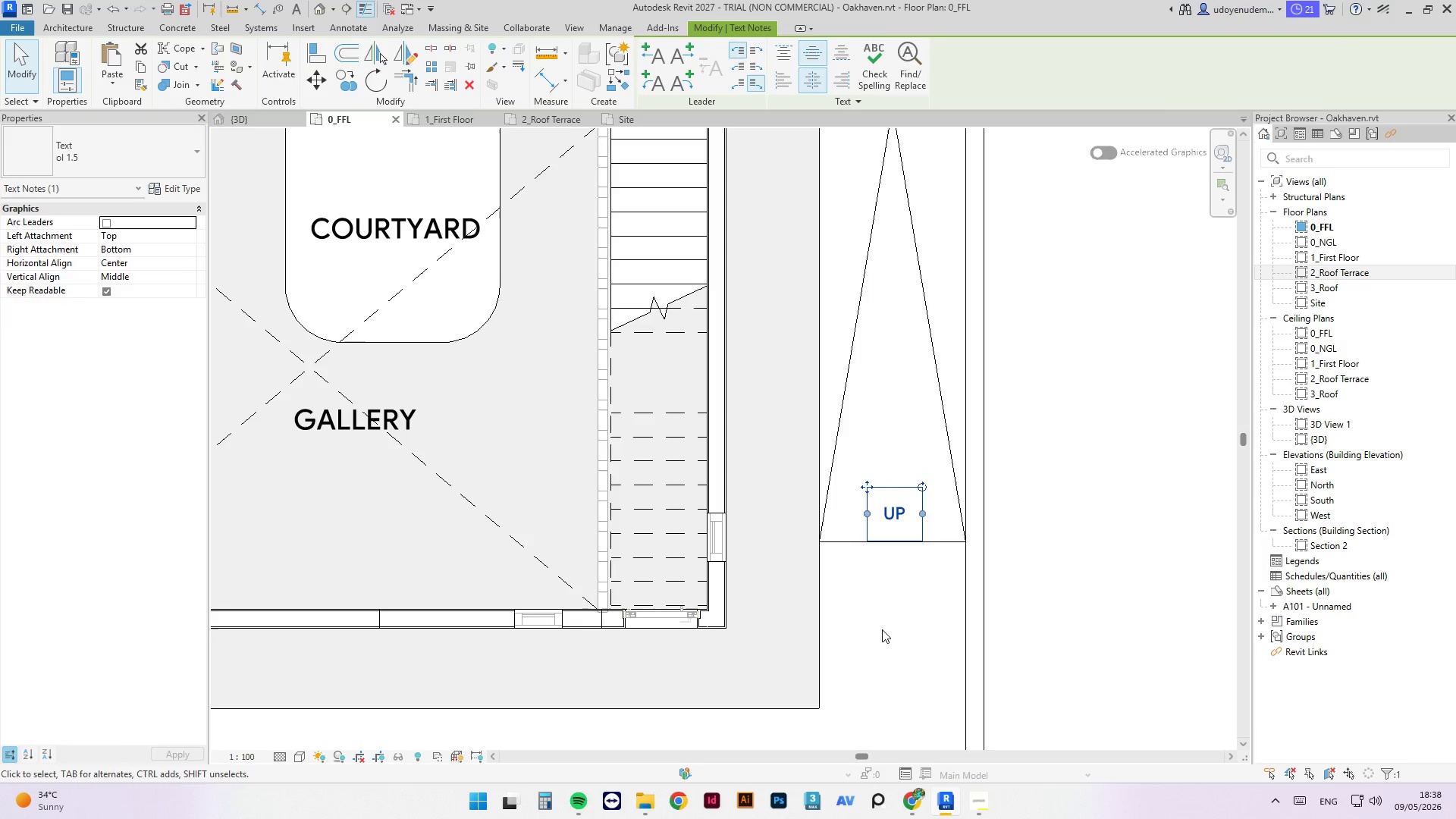 
left_click([882, 629])
 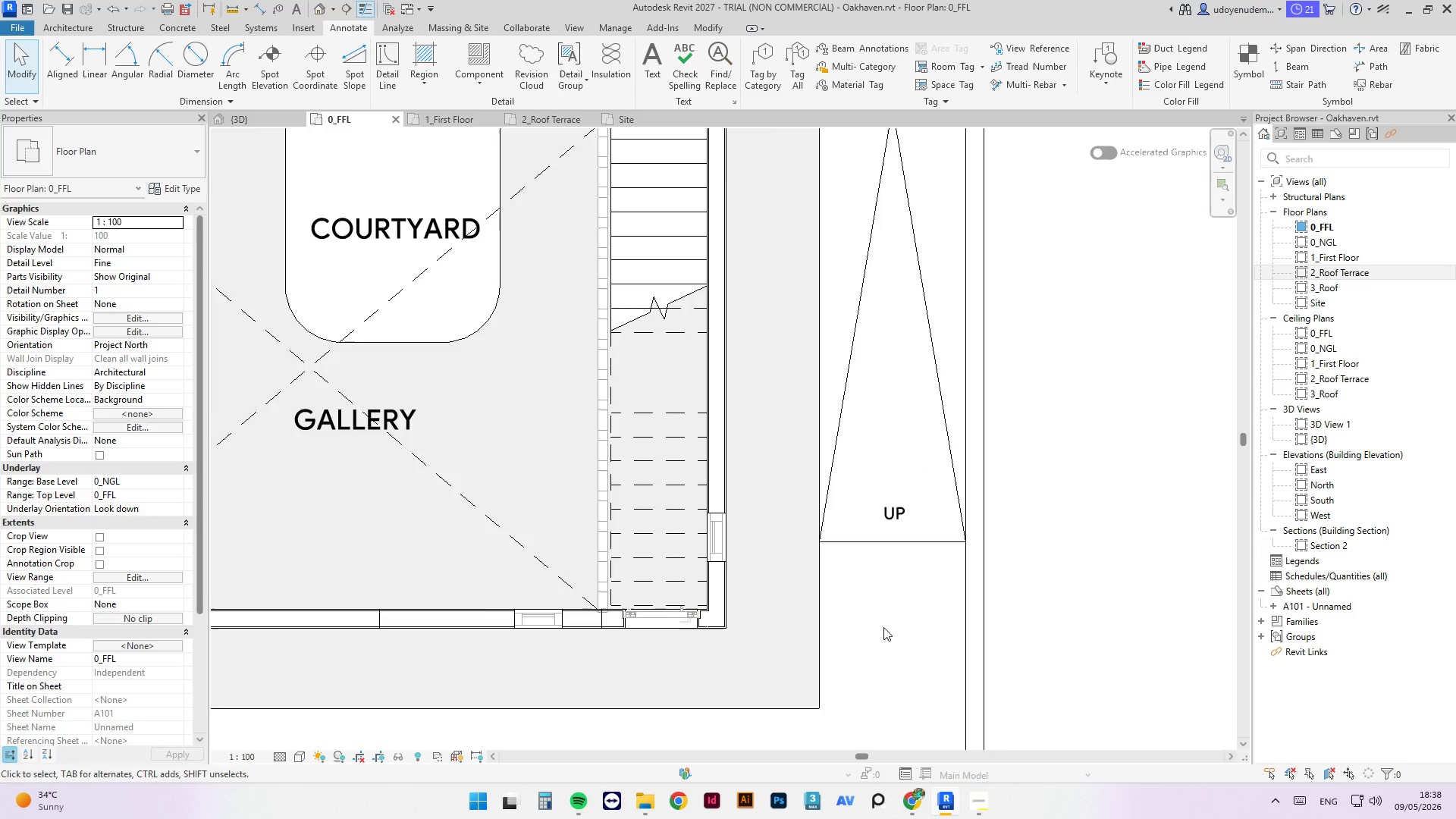 
scroll: coordinate [1002, 544], scroll_direction: down, amount: 8.0
 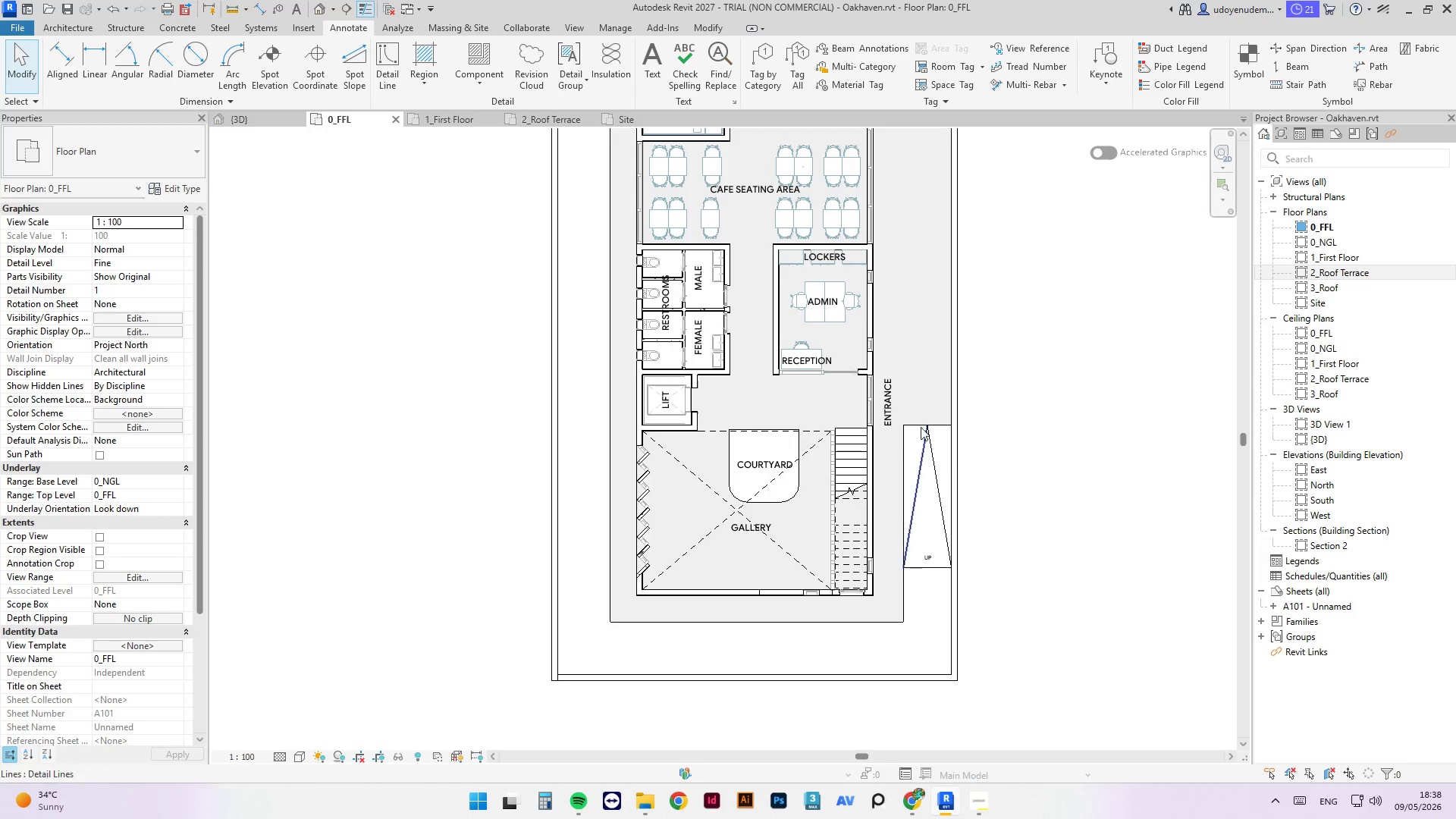 
left_click_drag(start_coordinate=[946, 459], to_coordinate=[914, 597])
 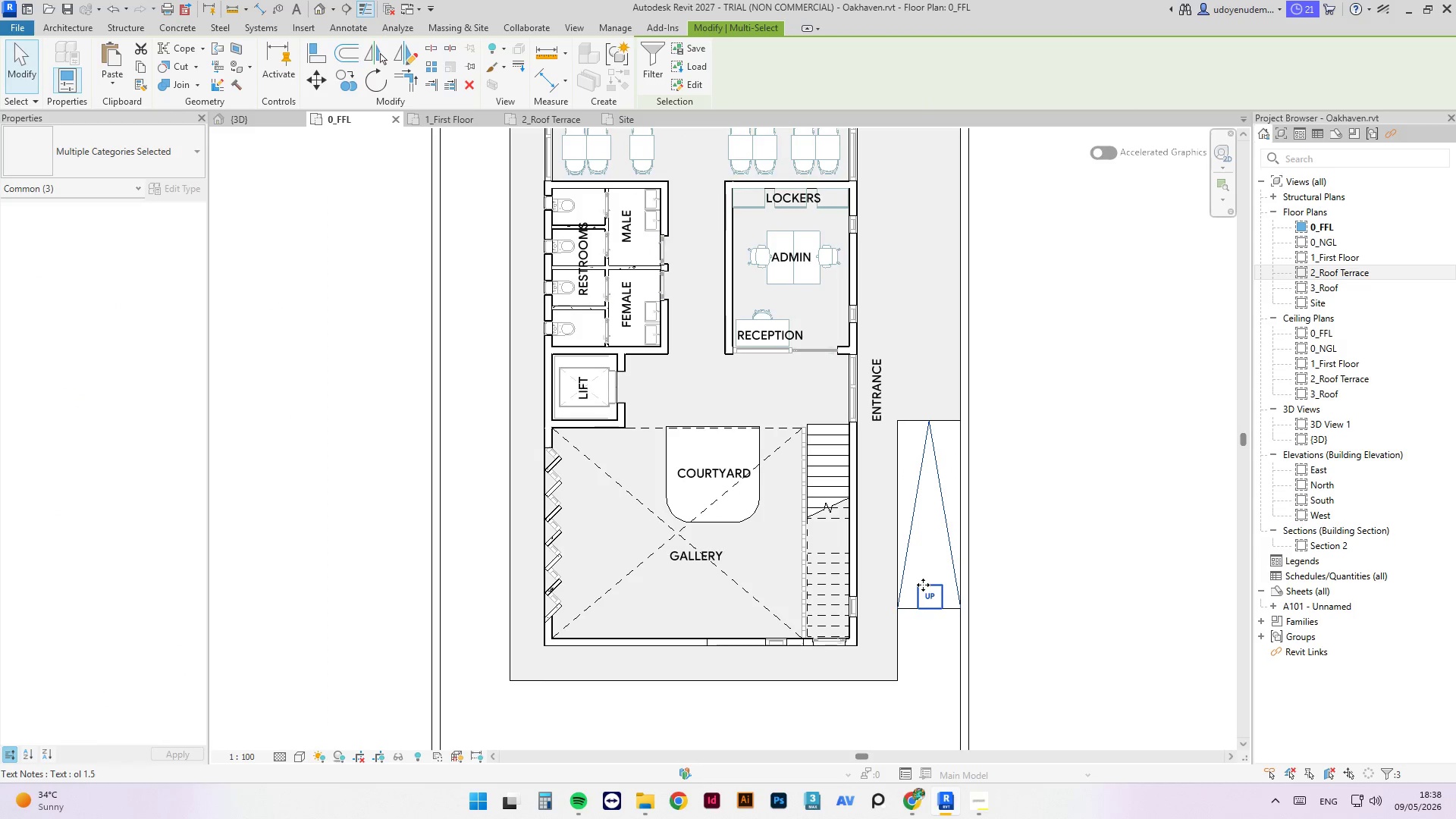 
scroll: coordinate [927, 332], scroll_direction: up, amount: 3.0
 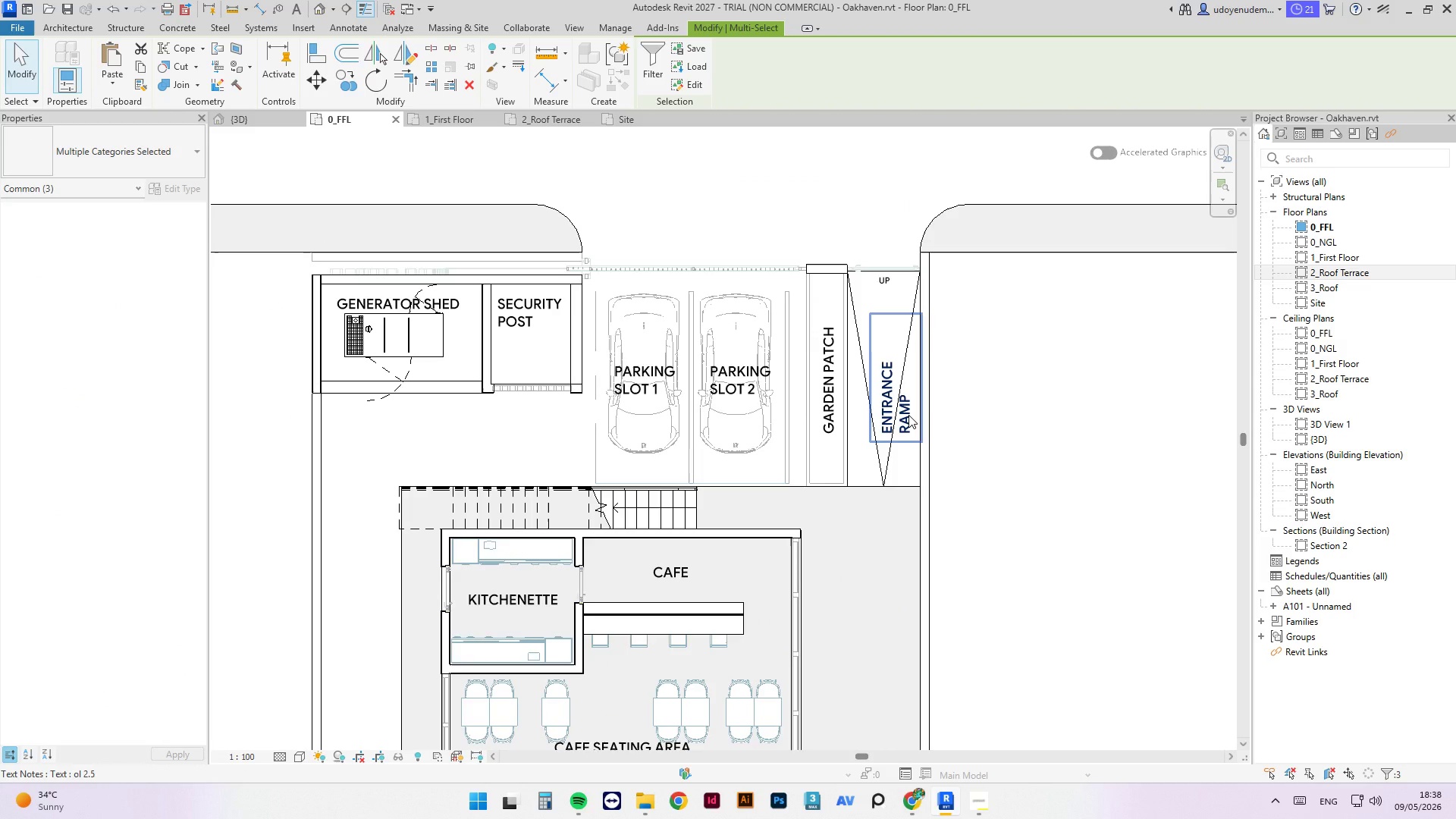 
left_click([908, 415])
 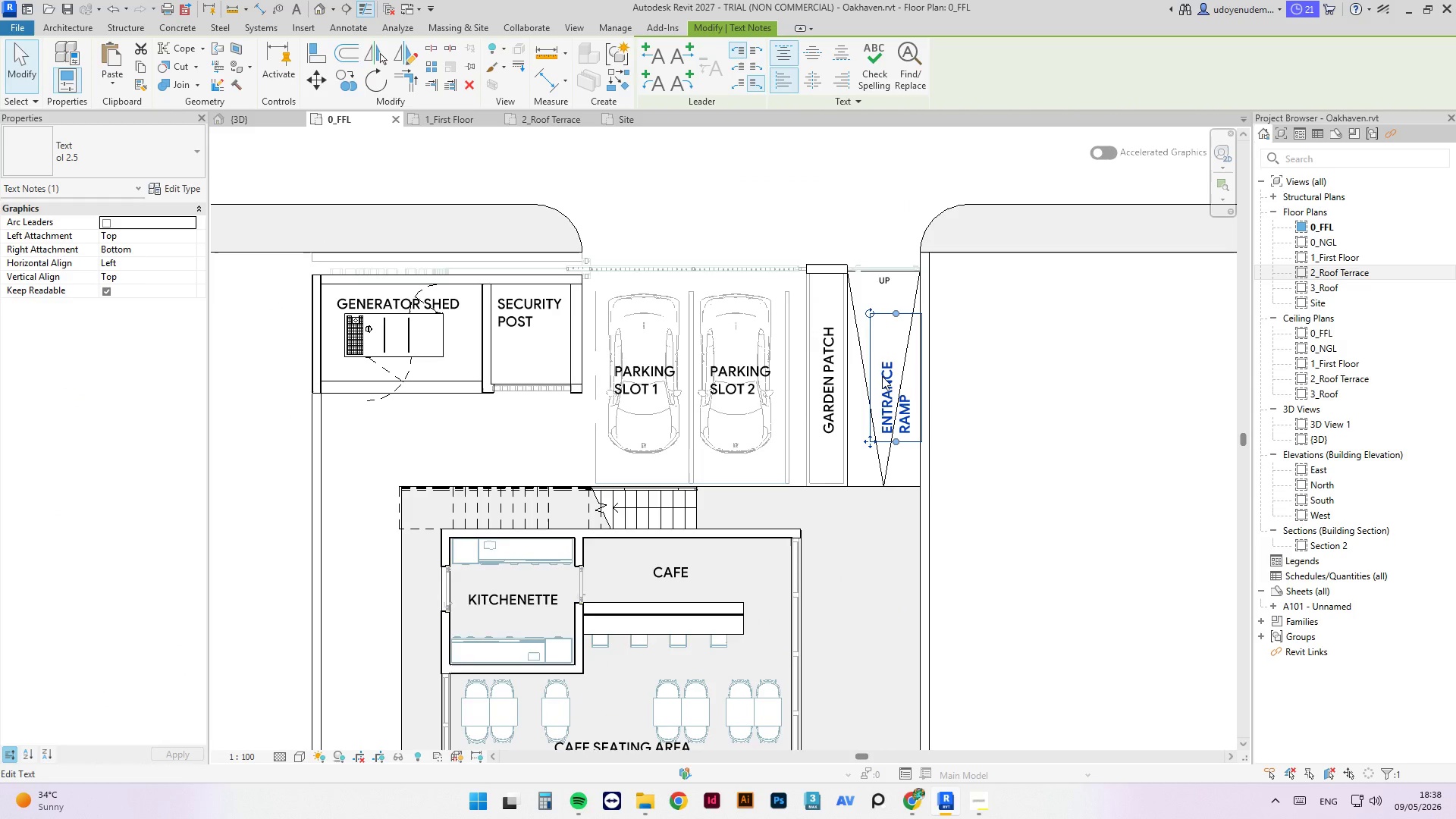 
key(Delete)
 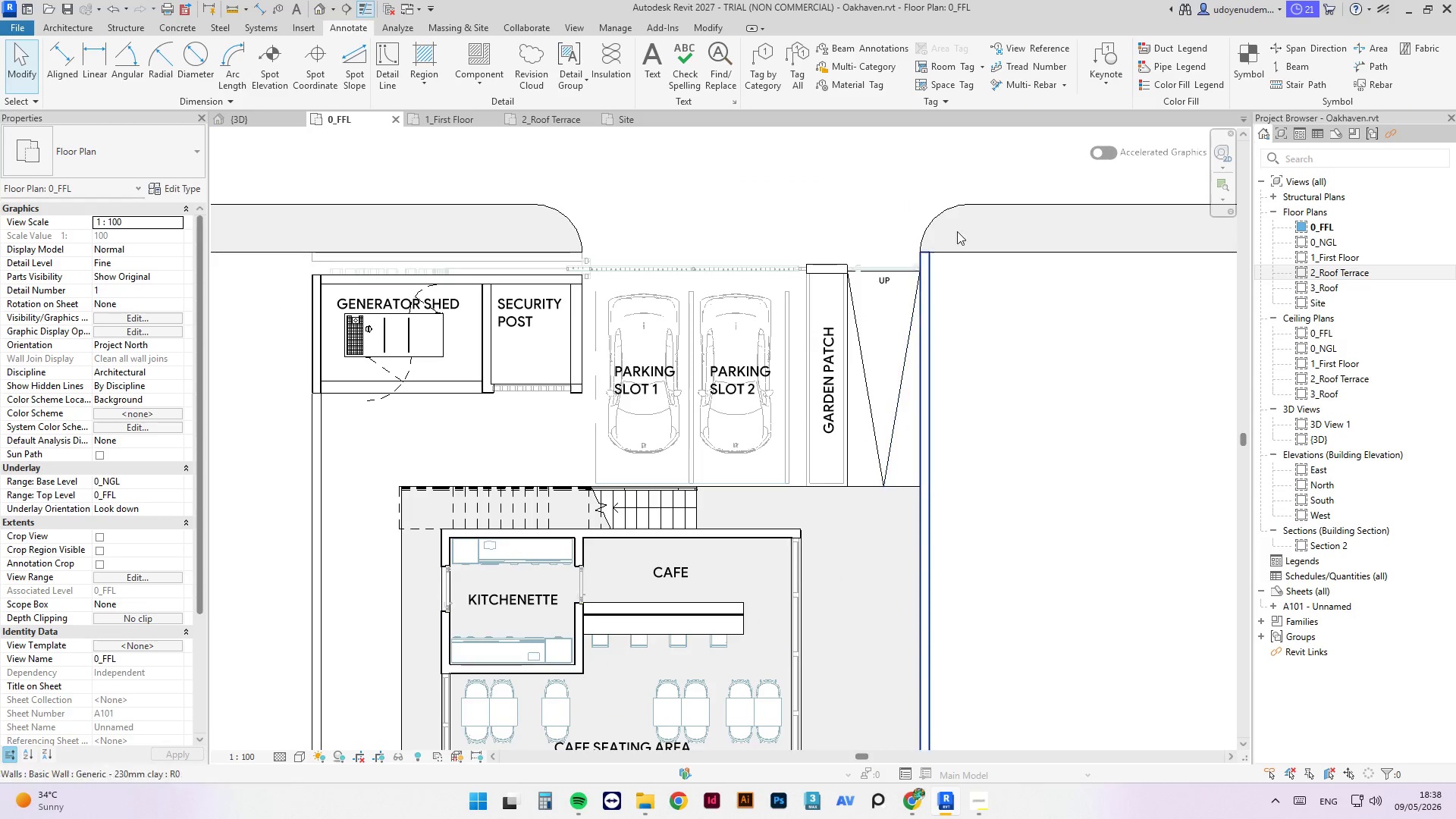 
scroll: coordinate [857, 246], scroll_direction: up, amount: 2.0
 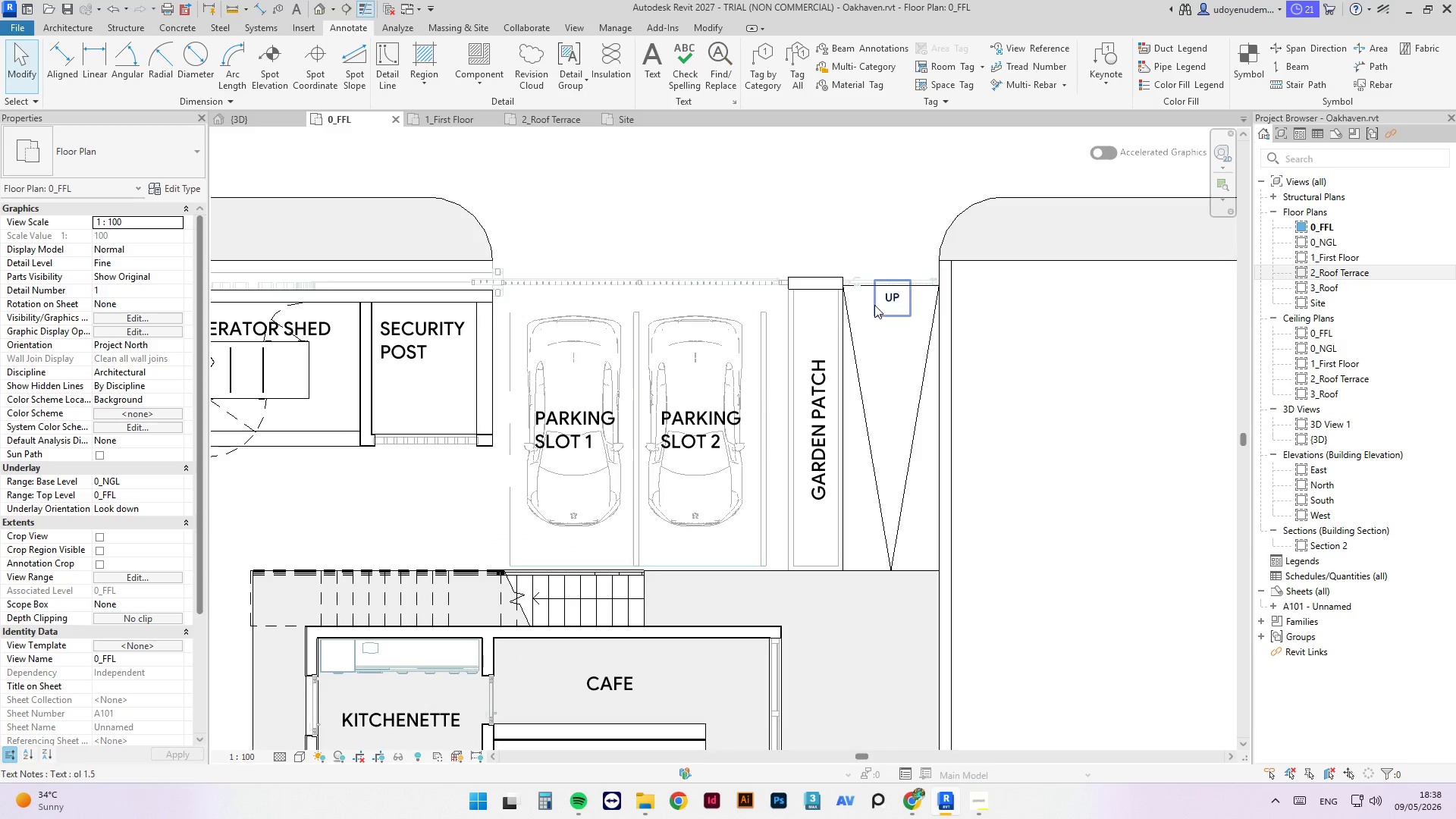 
scroll: coordinate [902, 384], scroll_direction: down, amount: 2.0
 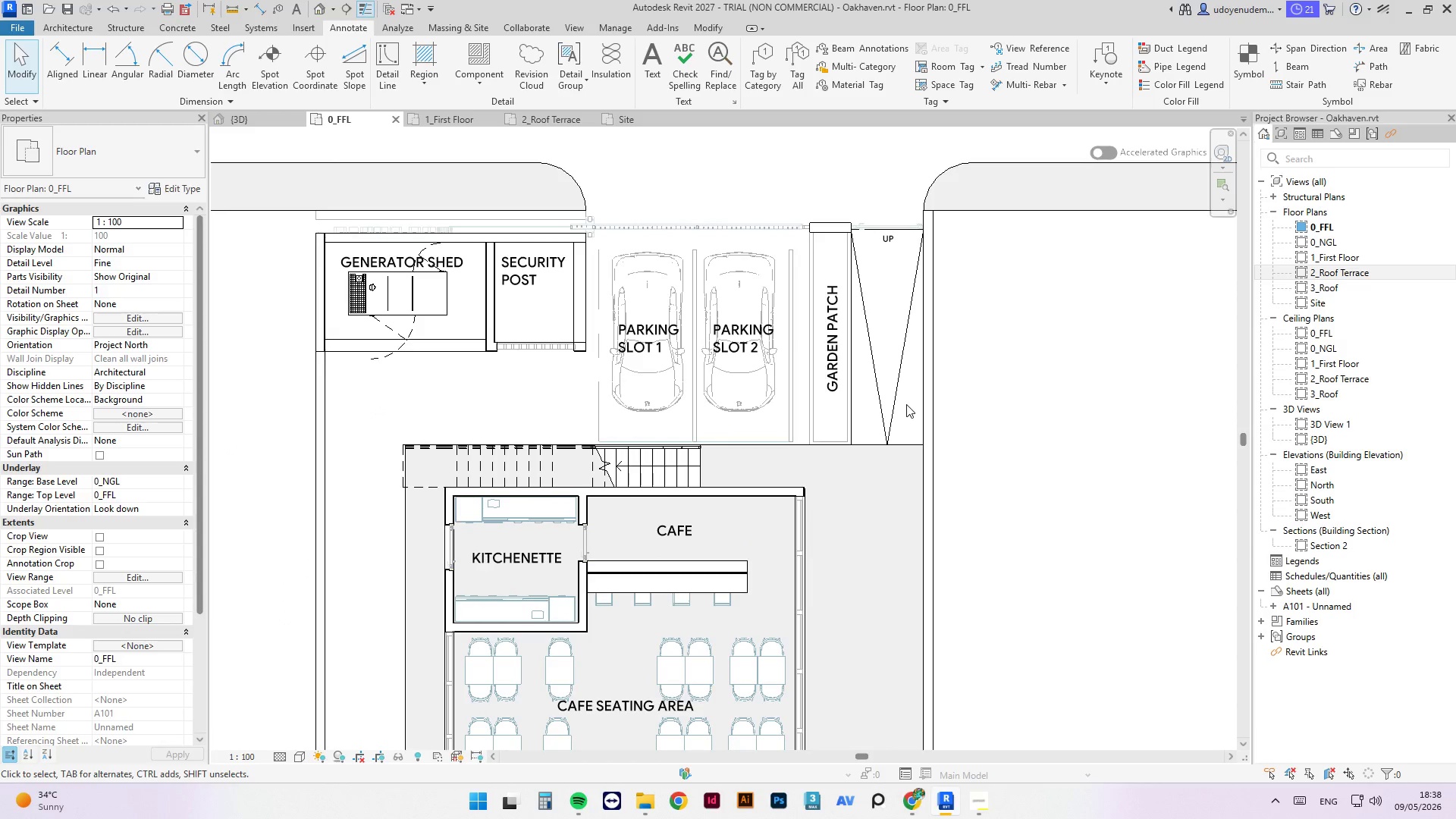 
left_click_drag(start_coordinate=[906, 404], to_coordinate=[871, 241])
 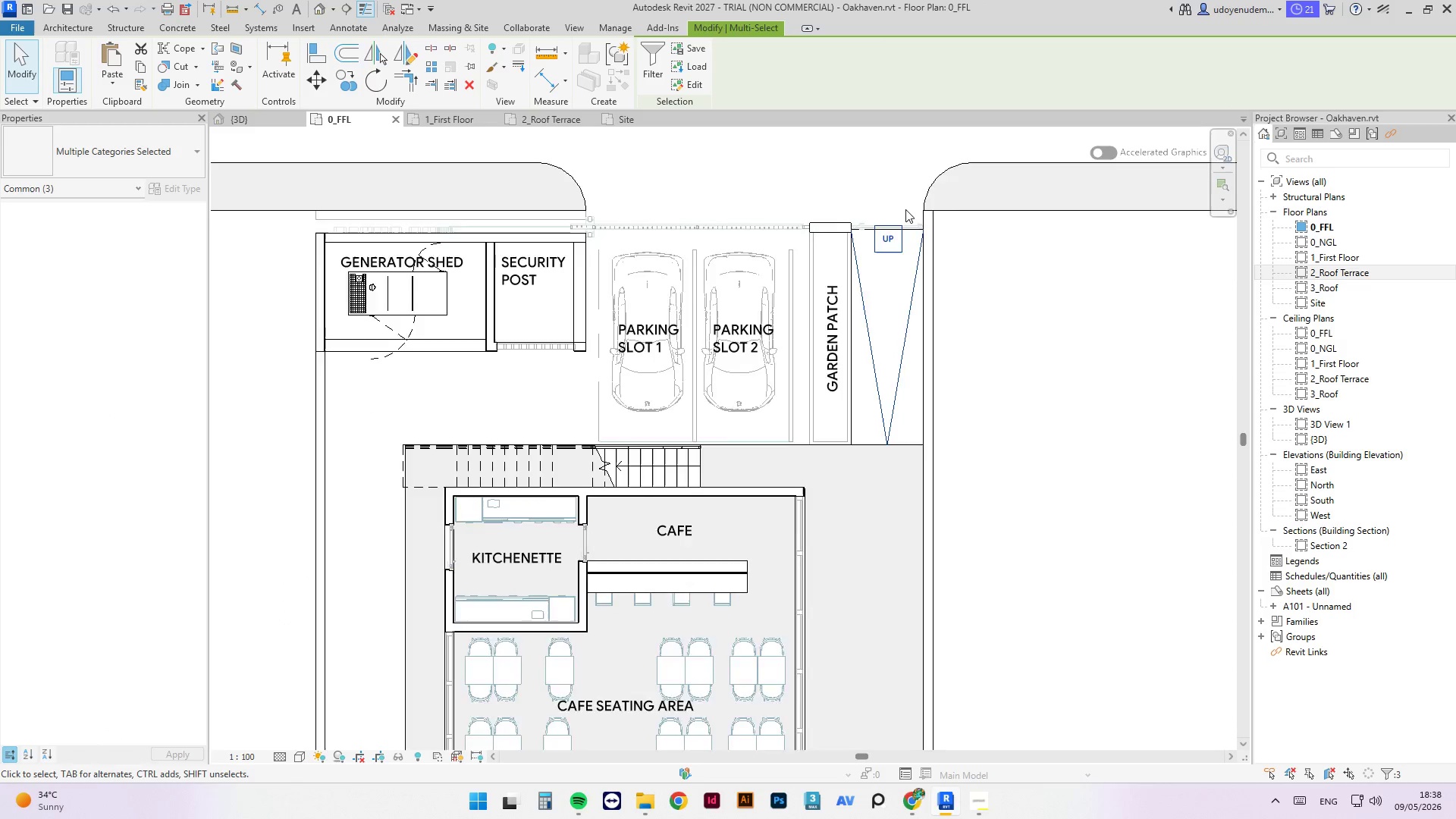 
scroll: coordinate [918, 589], scroll_direction: down, amount: 5.0
 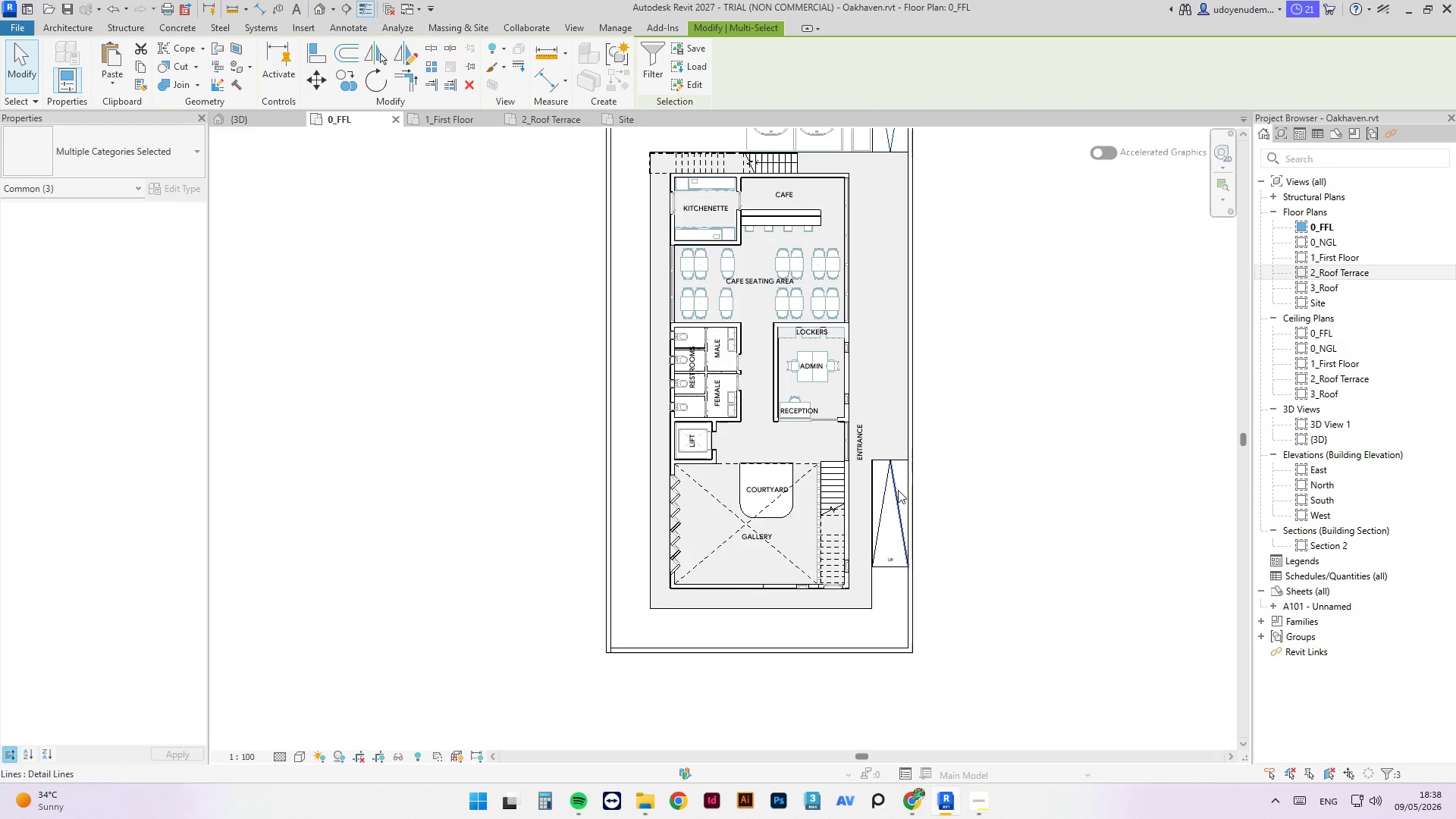 
hold_key(key=ShiftLeft, duration=0.52)
 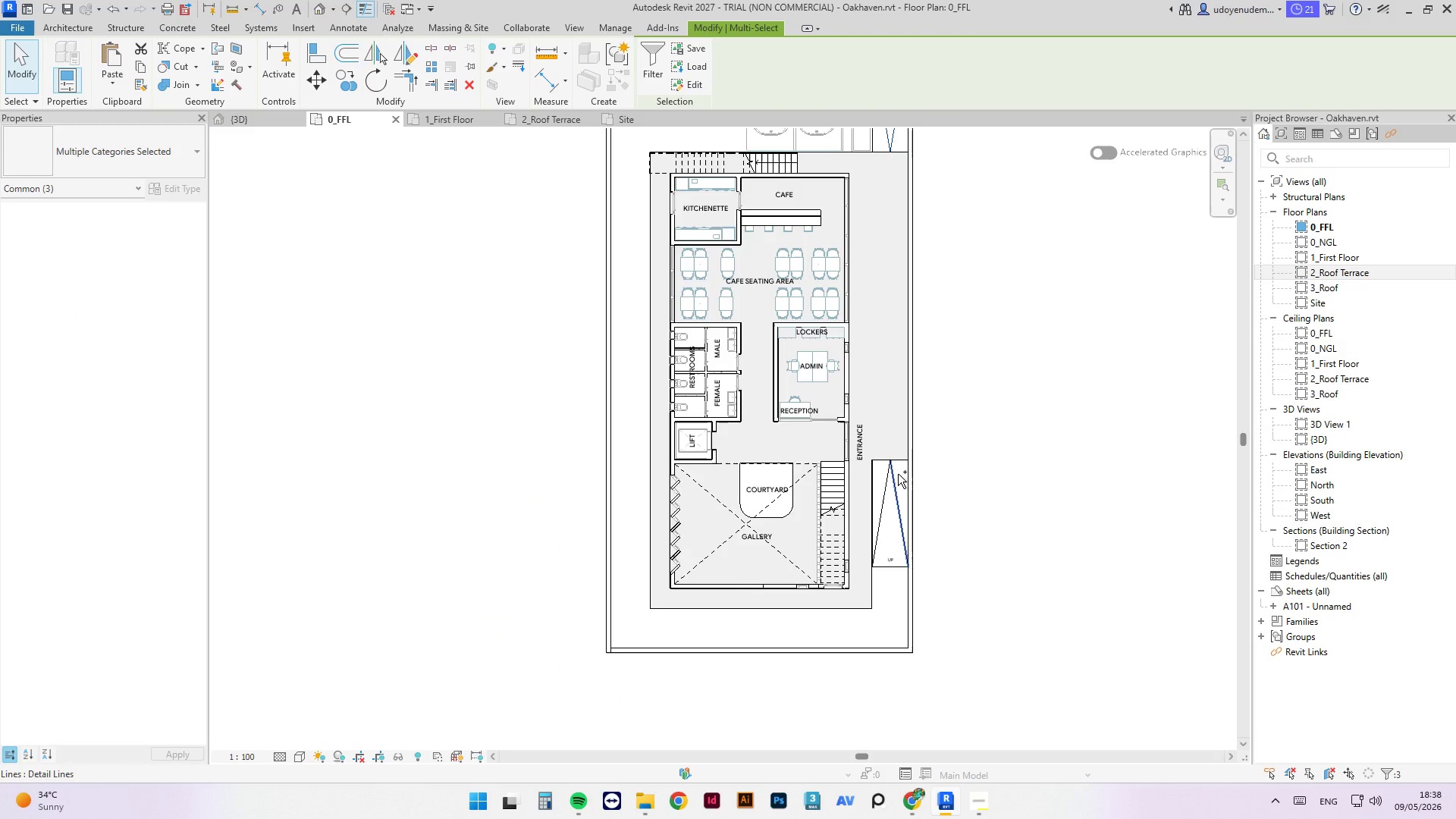 
hold_key(key=ControlLeft, duration=2.44)
left_click_drag(start_coordinate=[898, 469], to_coordinate=[883, 560])
 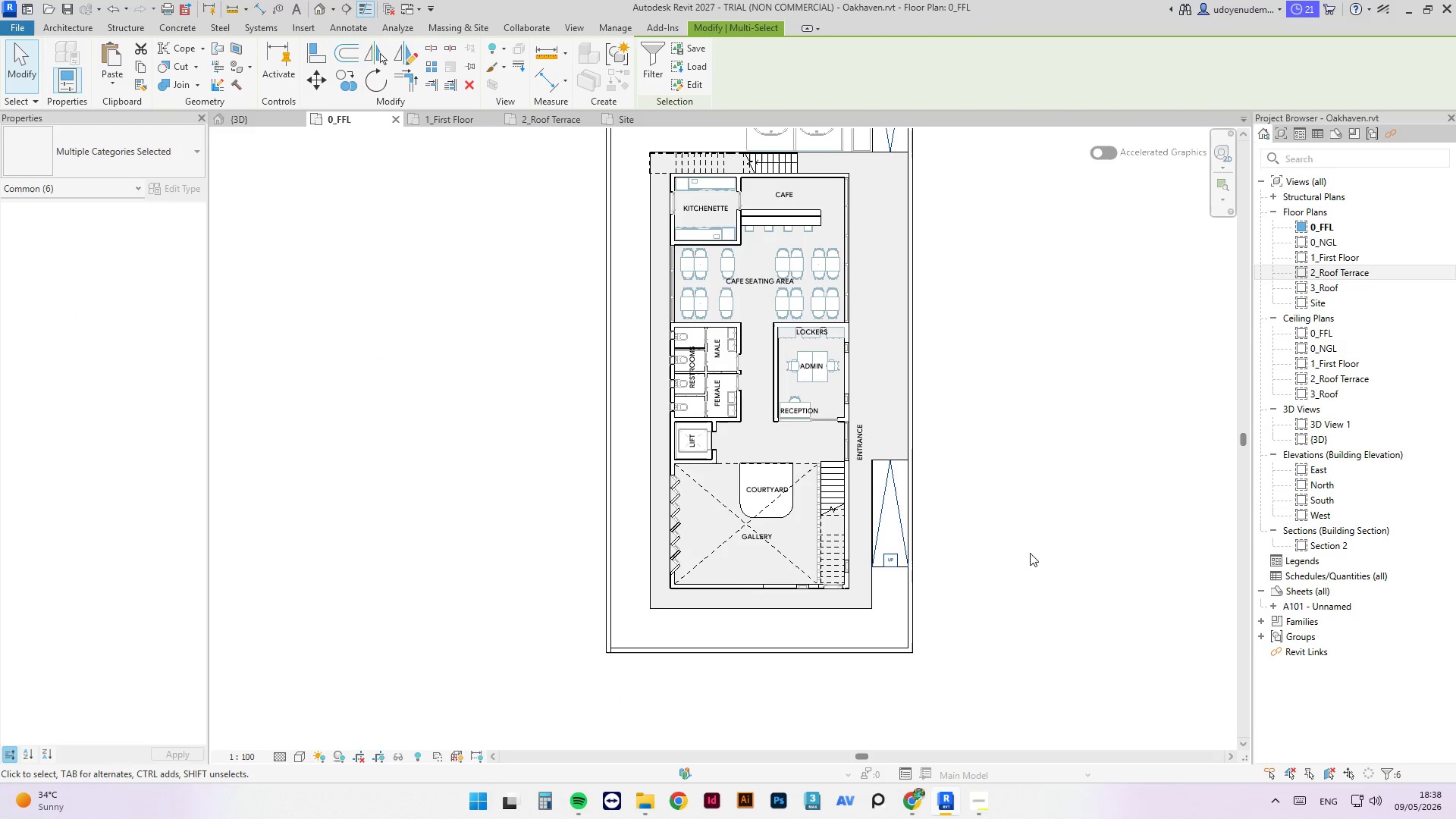 
scroll: coordinate [1024, 520], scroll_direction: down, amount: 4.0
 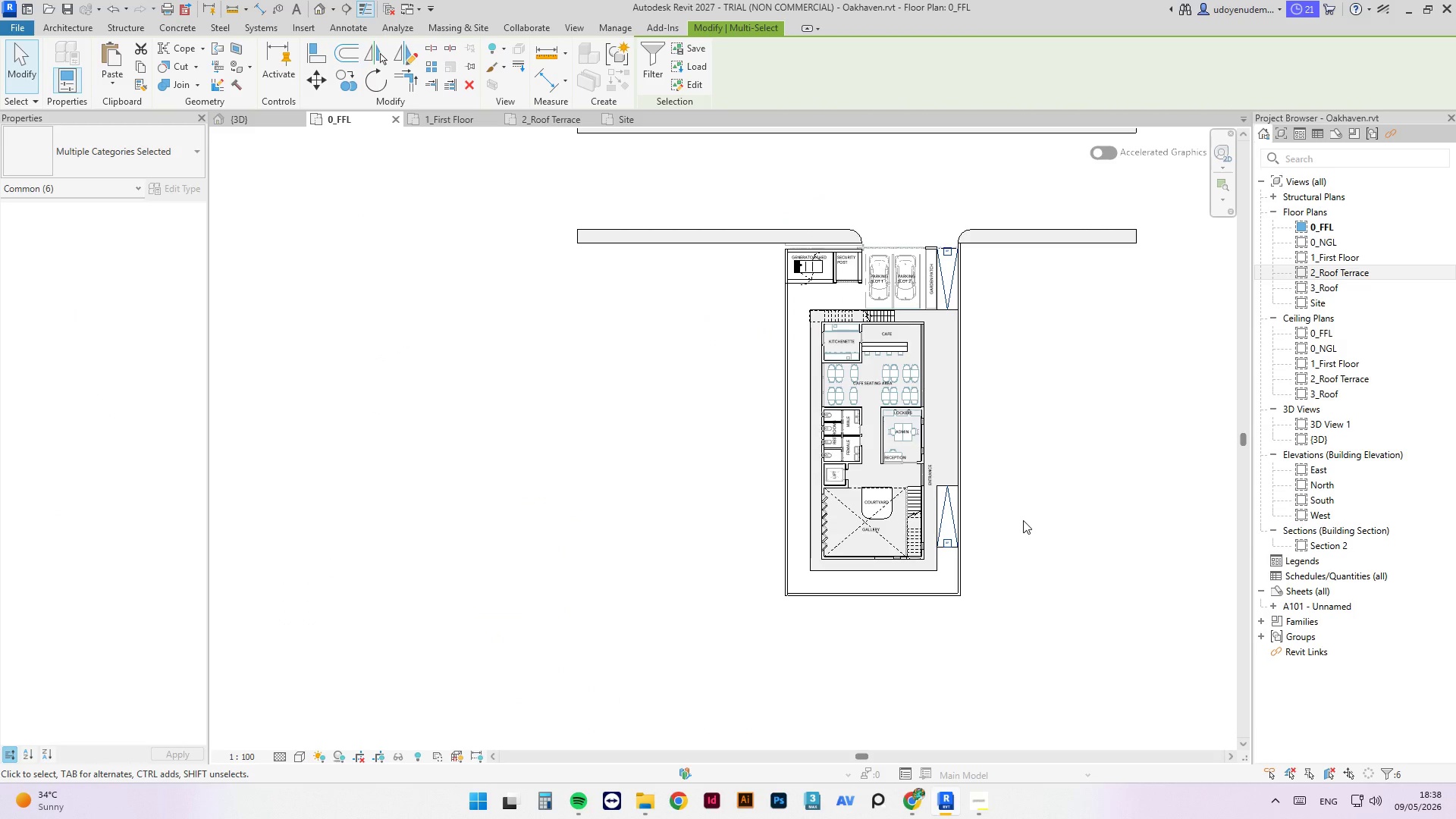 
key(Control+C)
 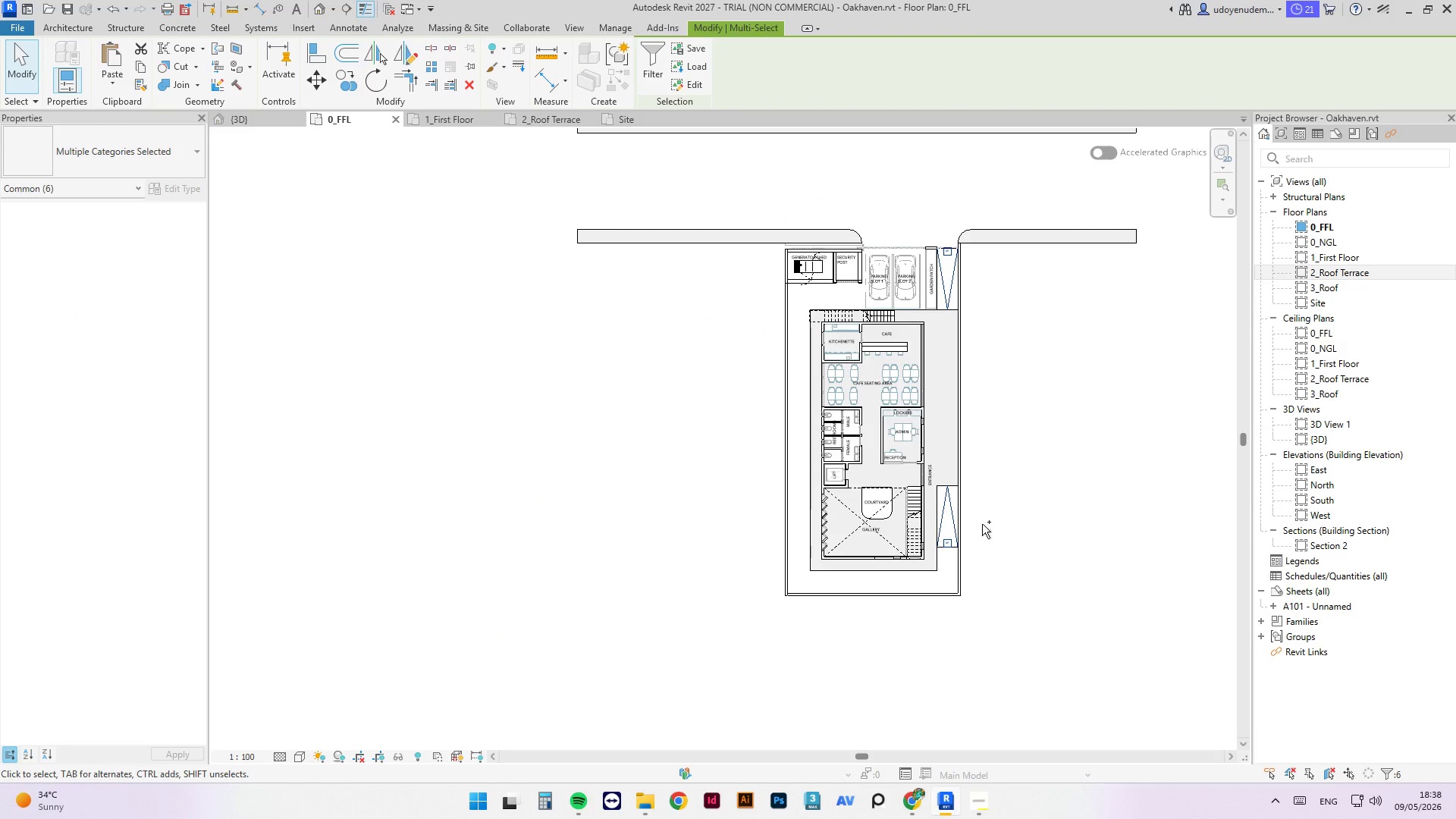 
key(Control+C)
 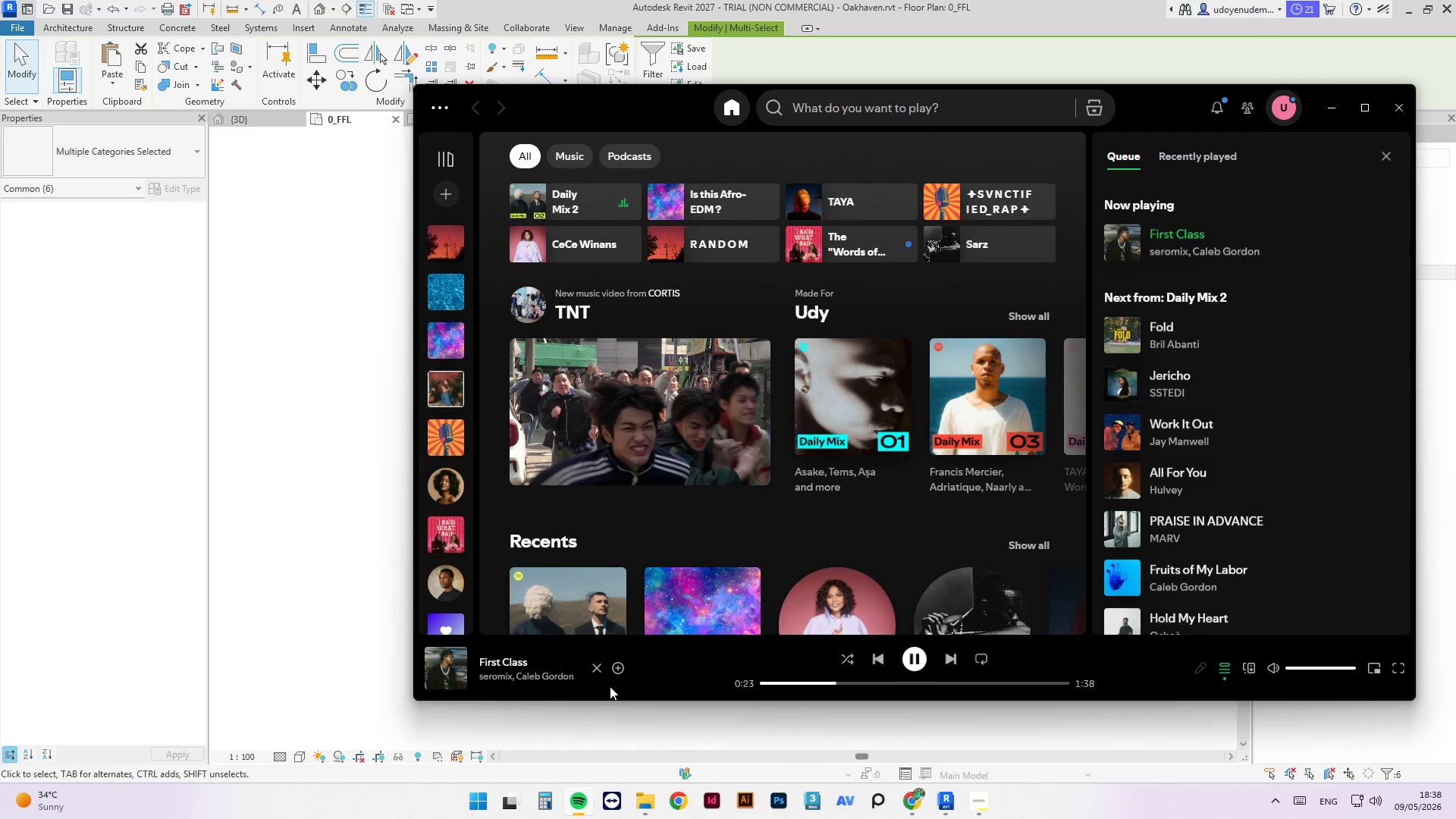 
left_click([618, 670])
 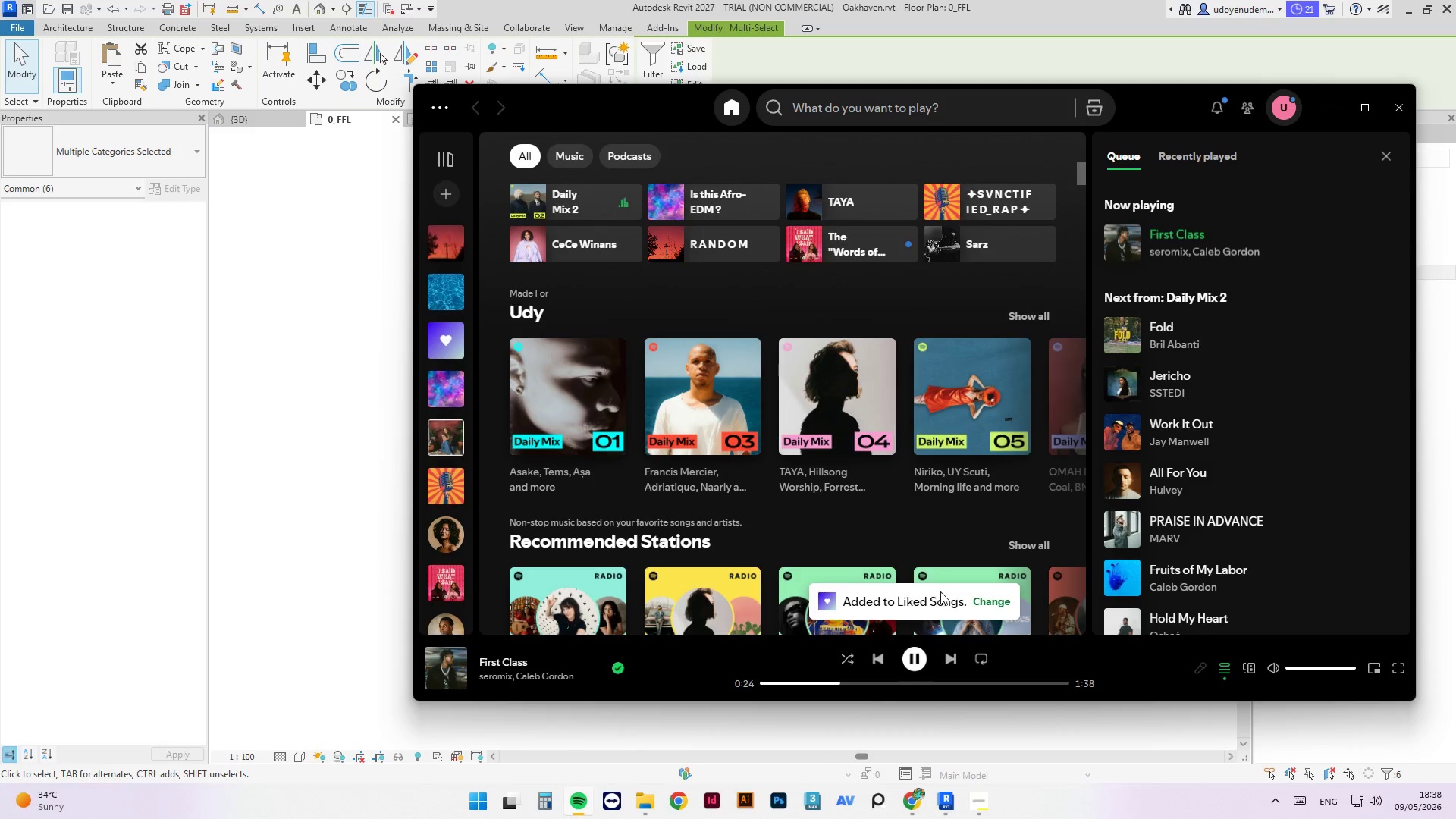 
left_click([977, 599])
 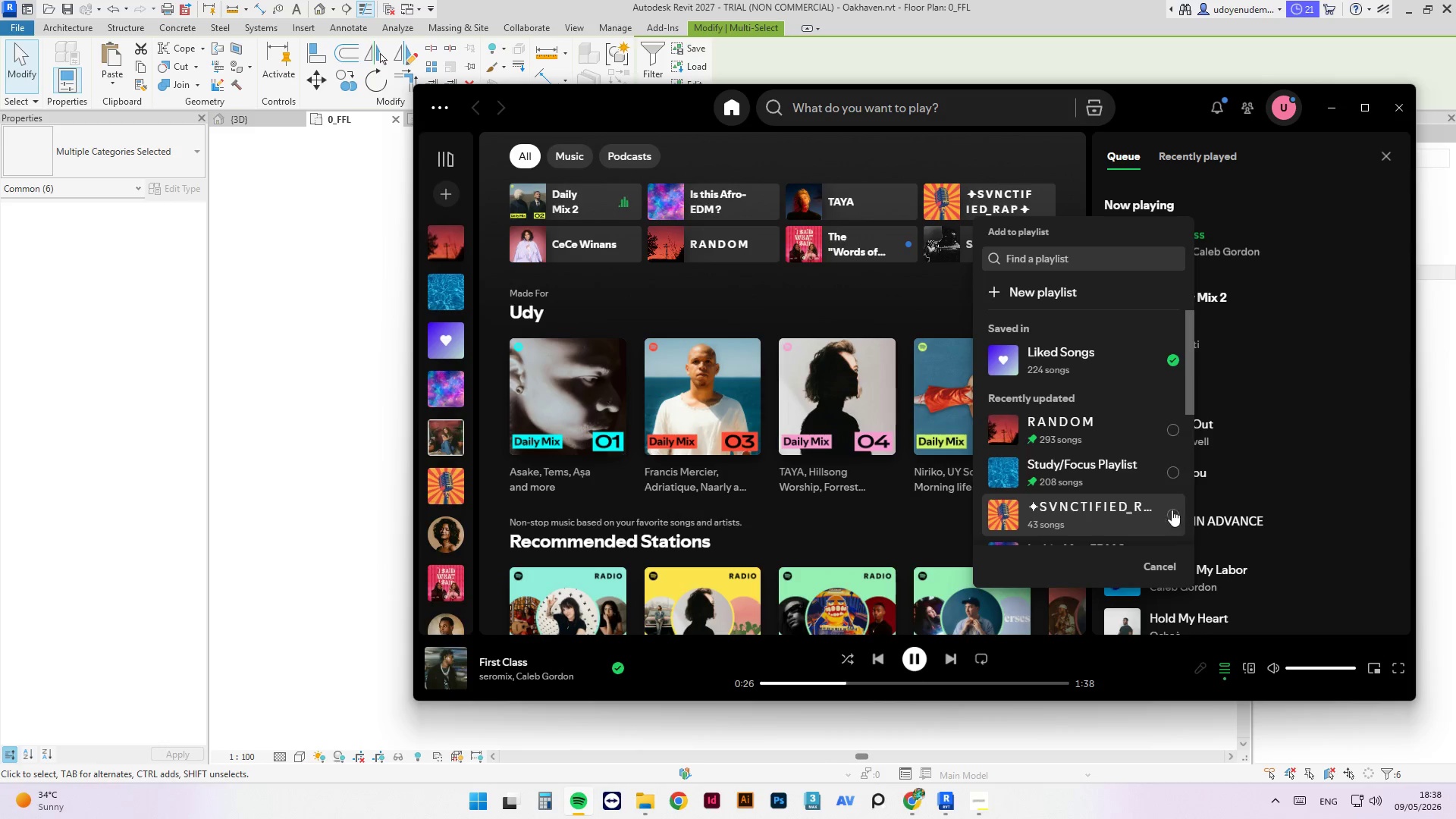 
double_click([1171, 512])
 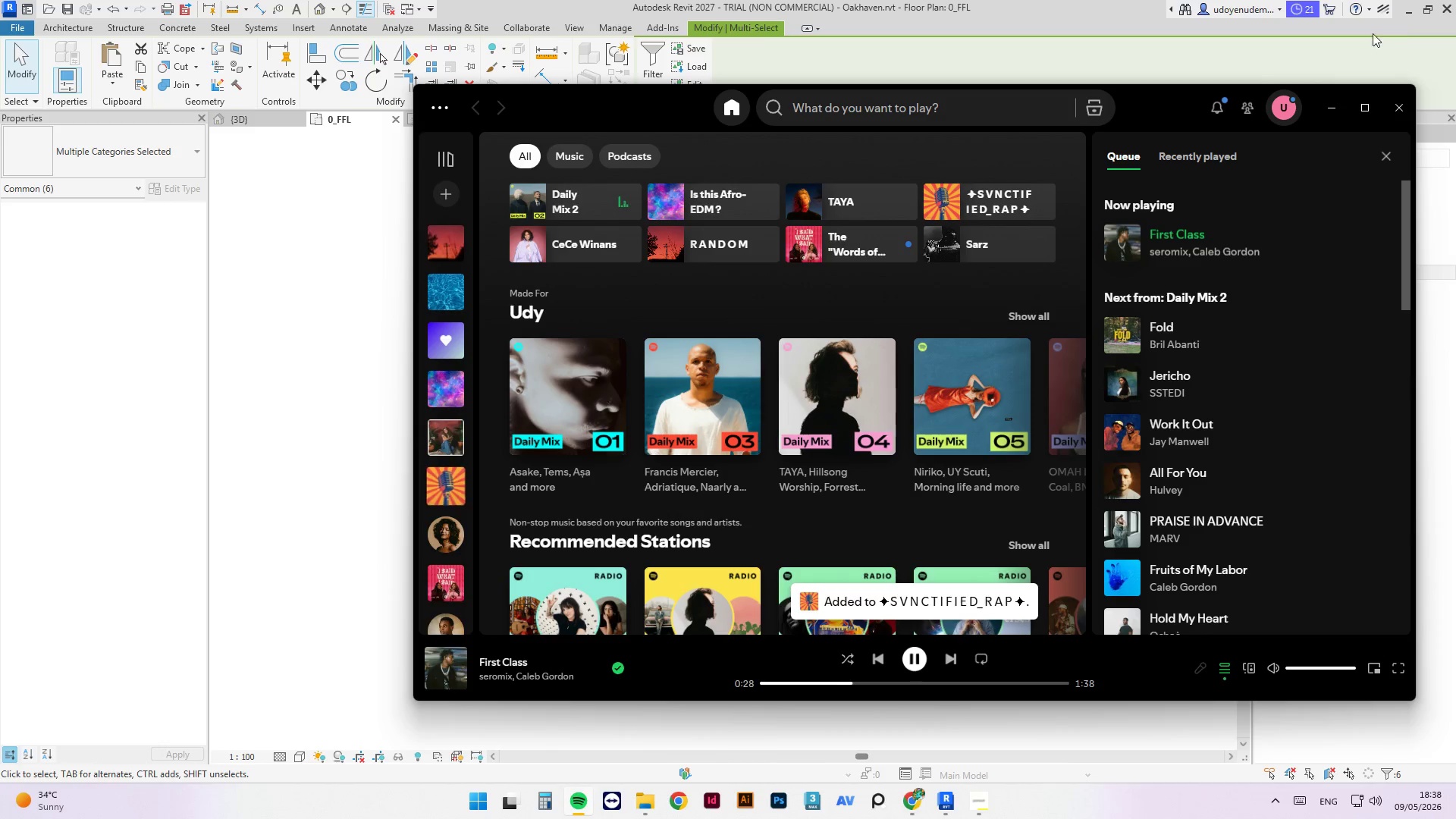 
left_click([1332, 108])
 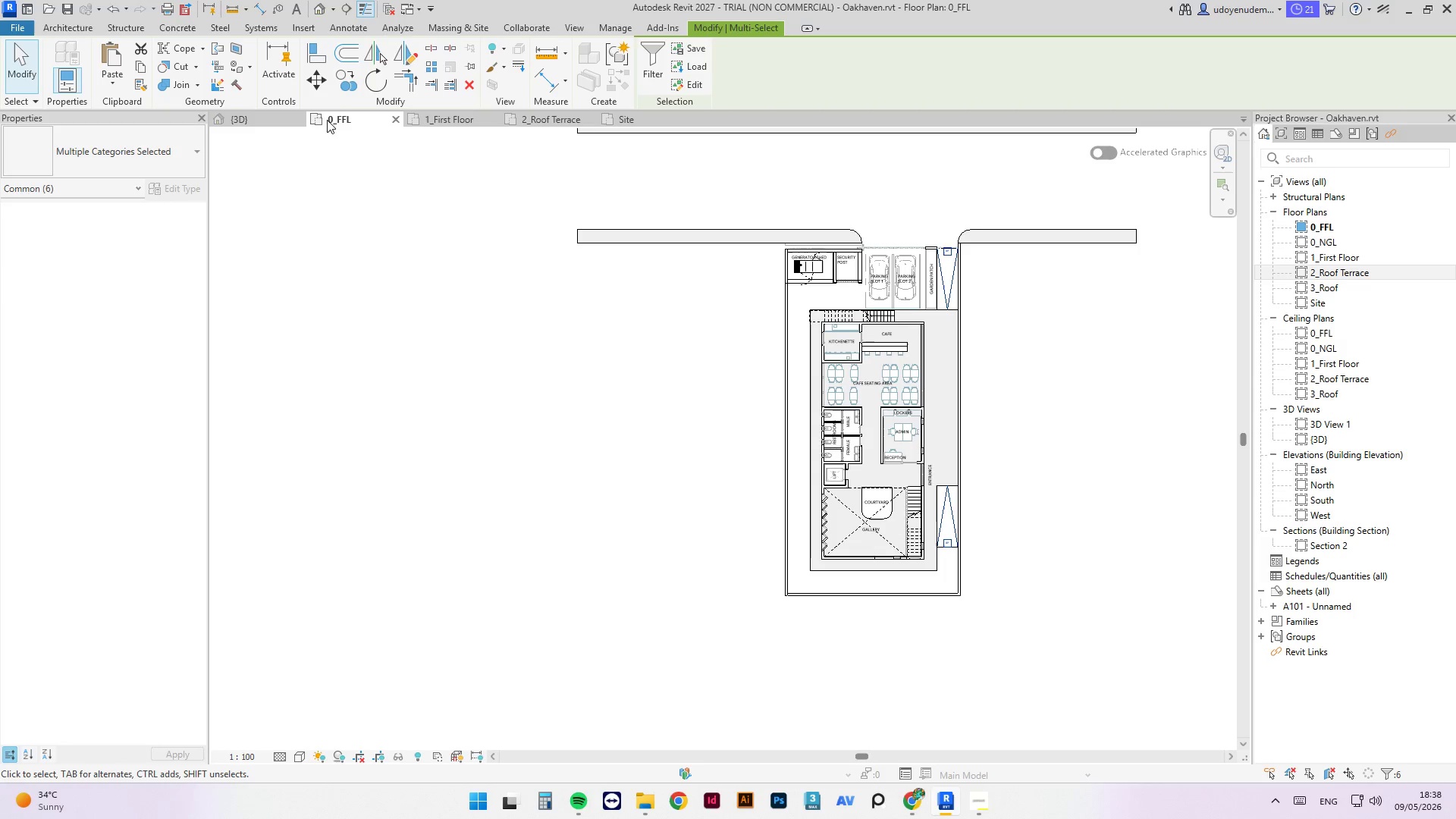 
left_click([456, 123])
 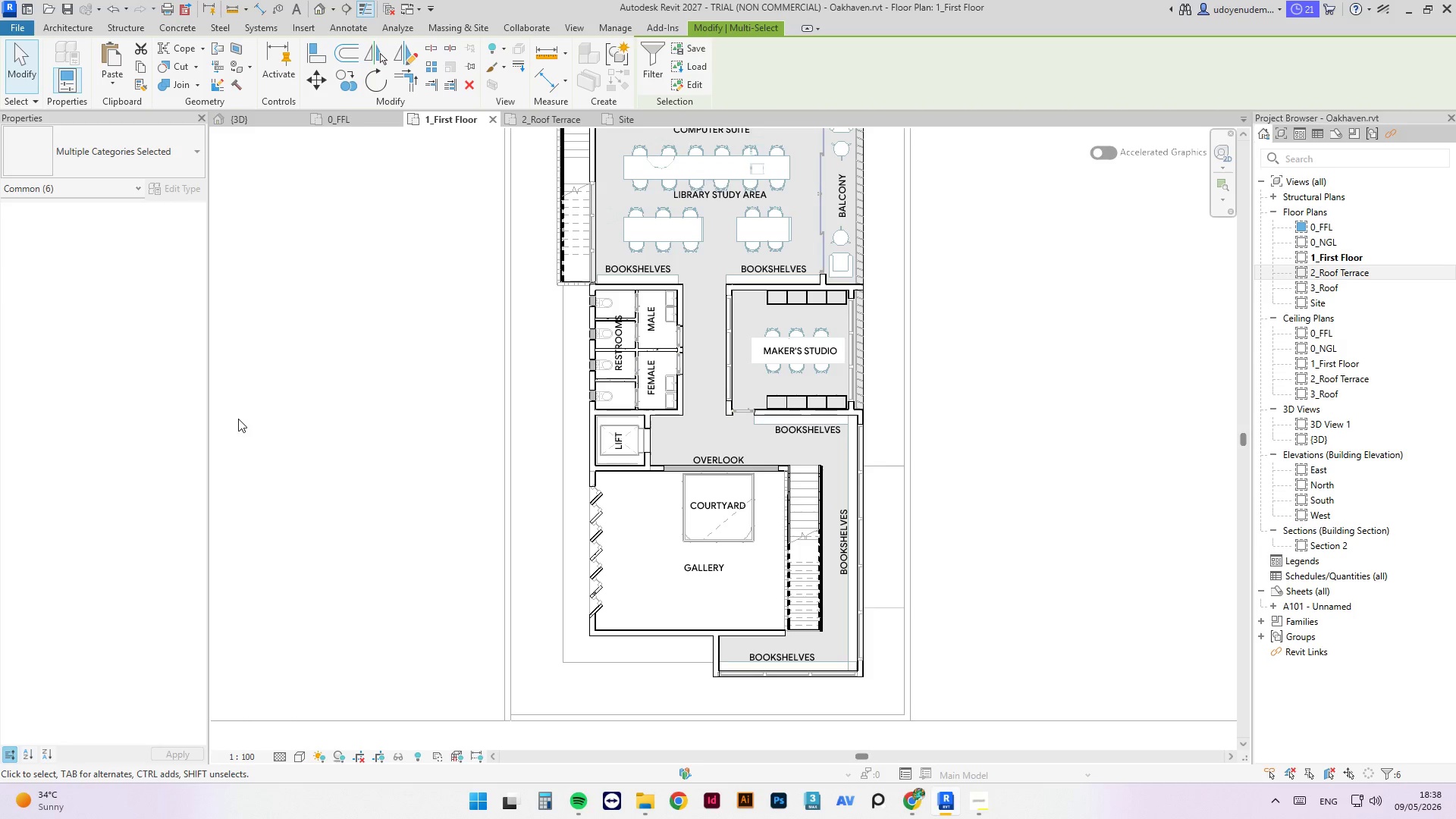 
wait(5.08)
 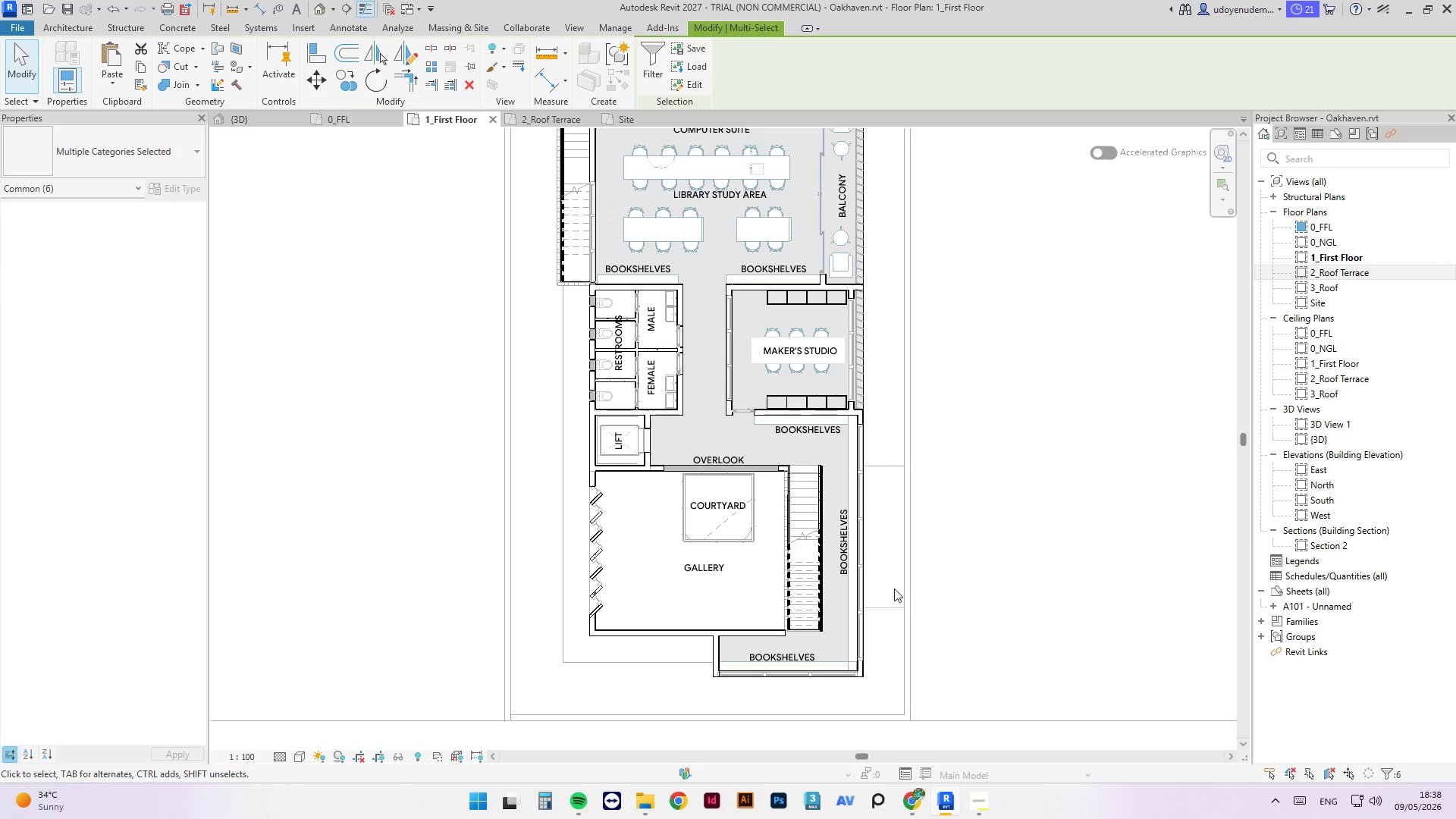 
left_click([115, 86])
 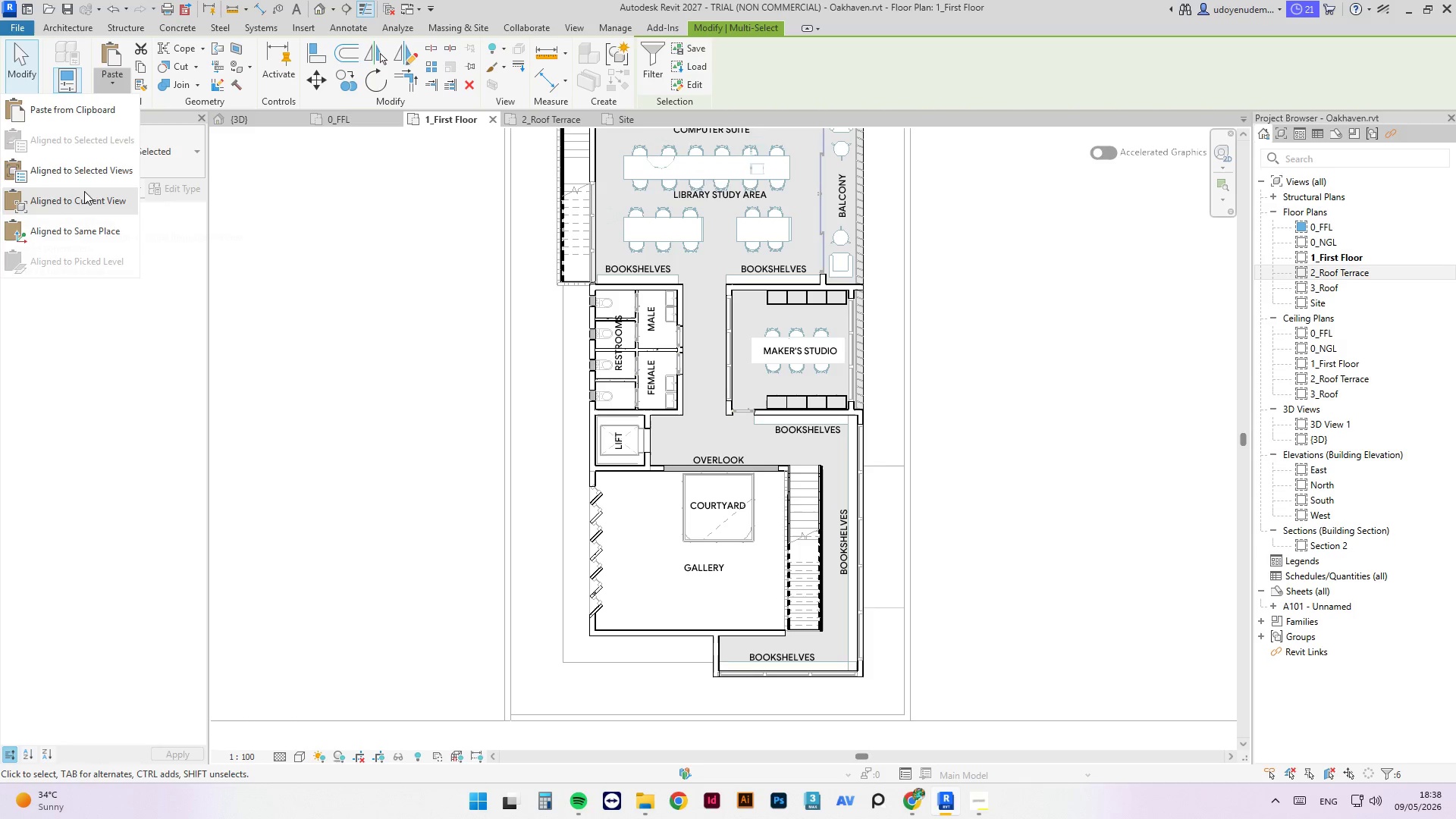 
left_click([84, 196])
 